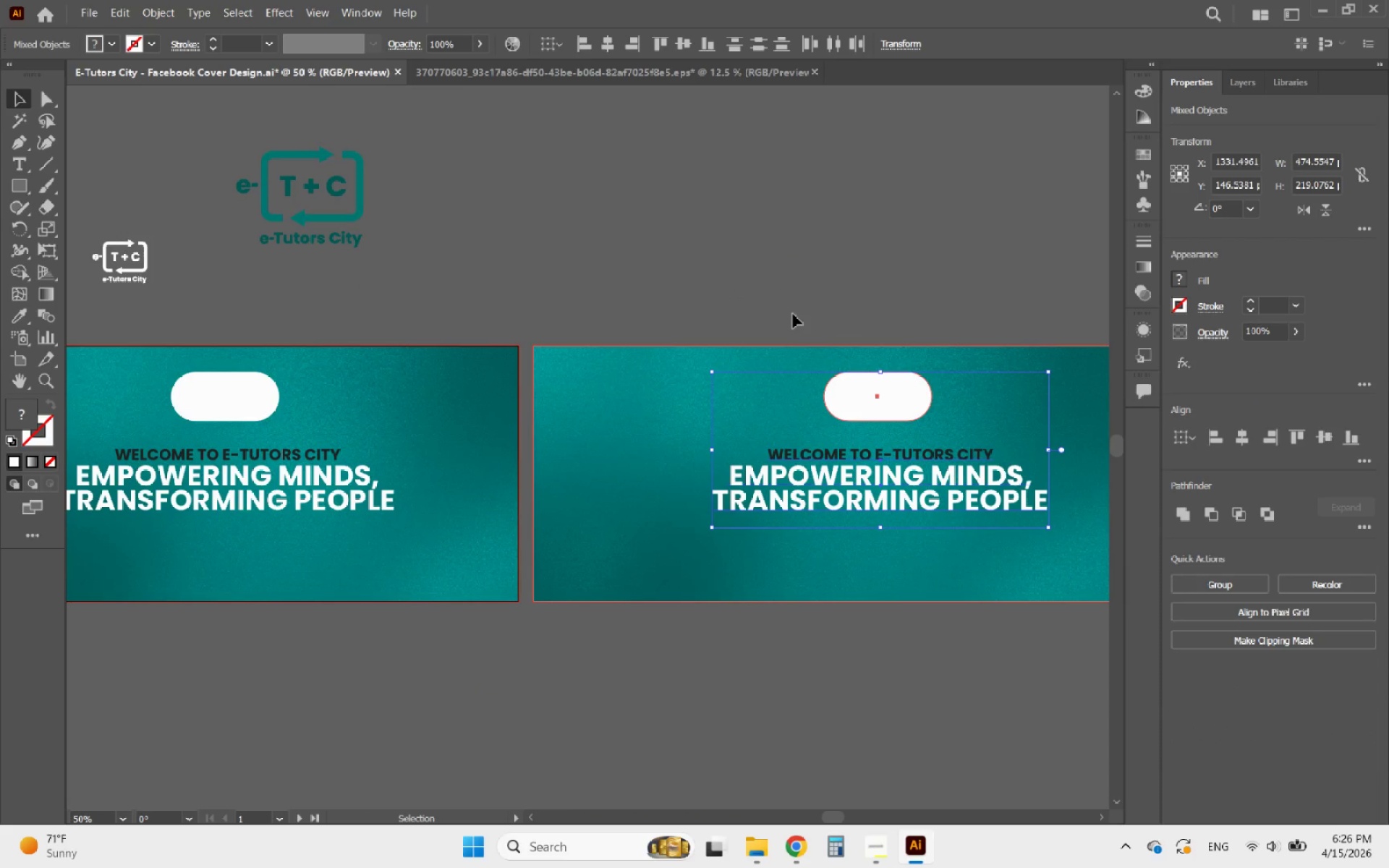 
hold_key(key=ShiftLeft, duration=1.55)
 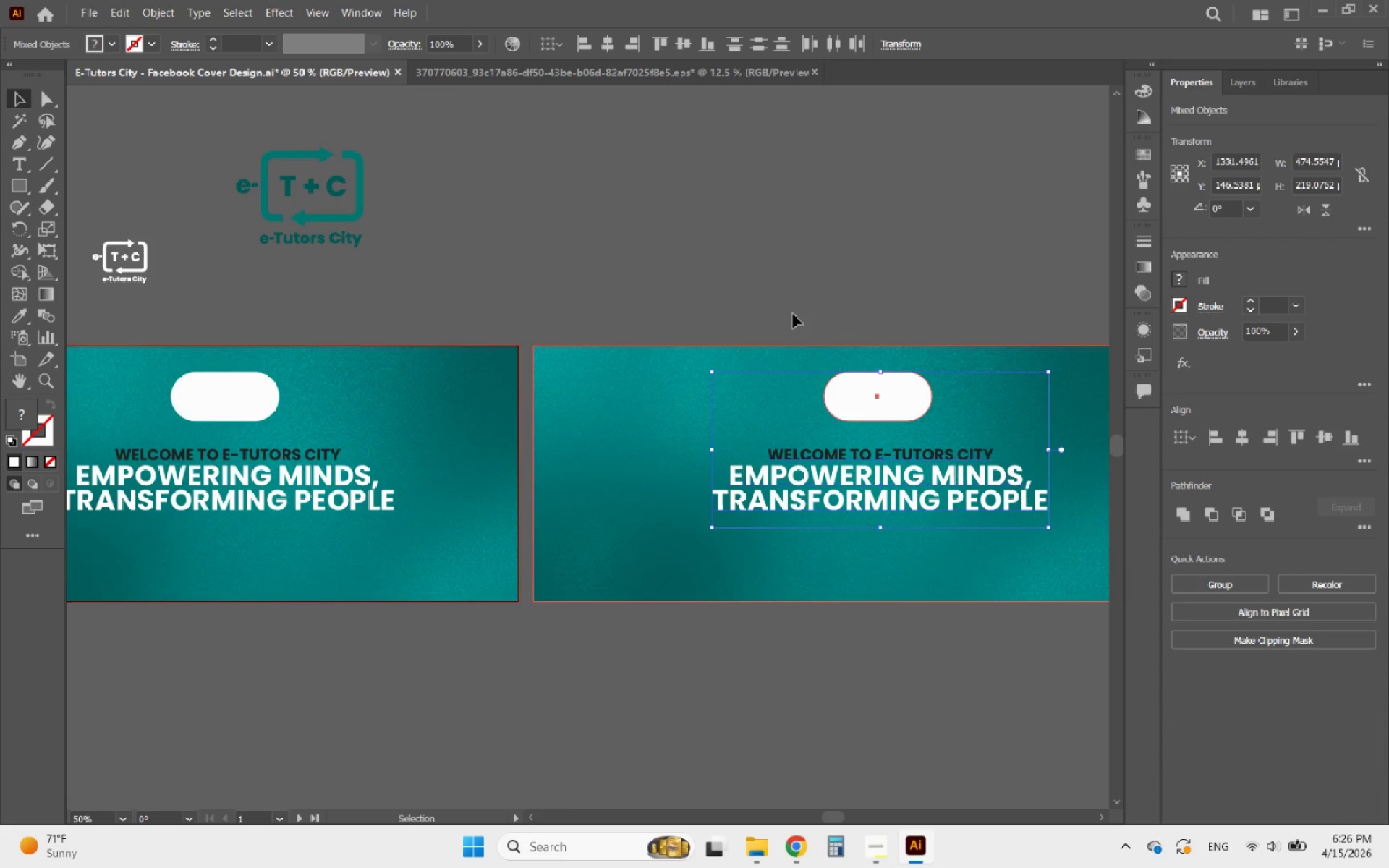 
left_click([793, 314])
 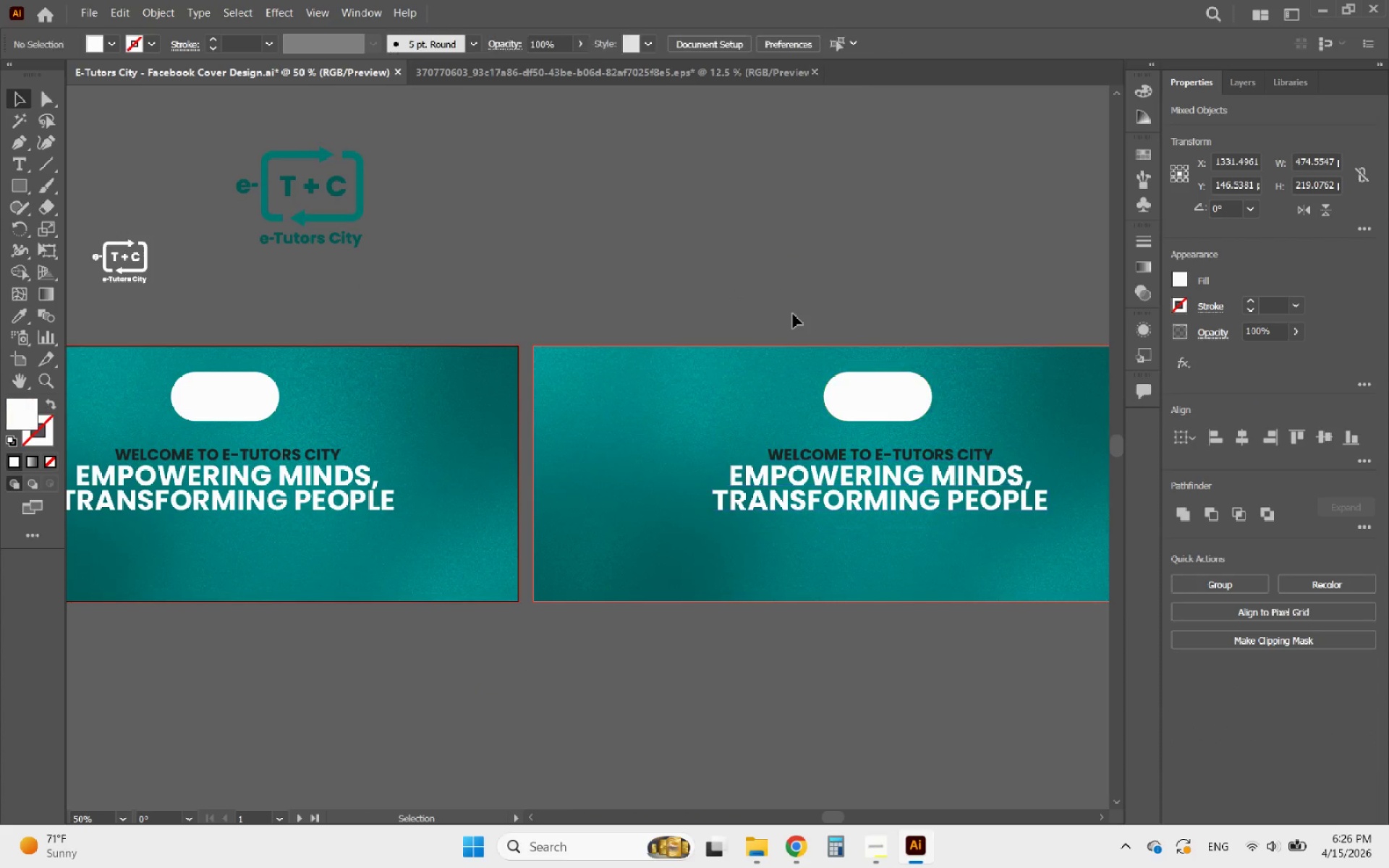 
hold_key(key=AltLeft, duration=0.95)
 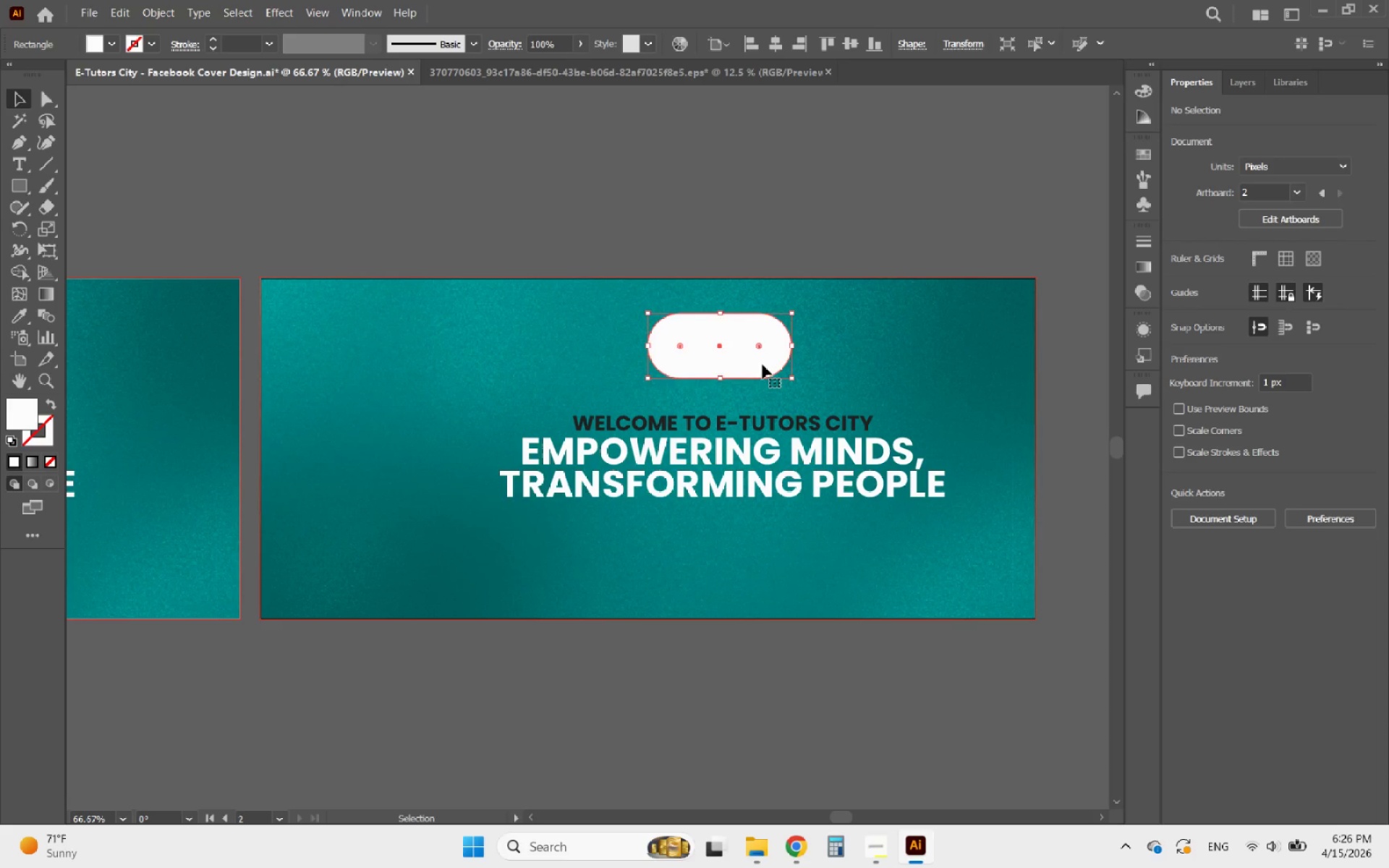 
left_click([763, 365])
 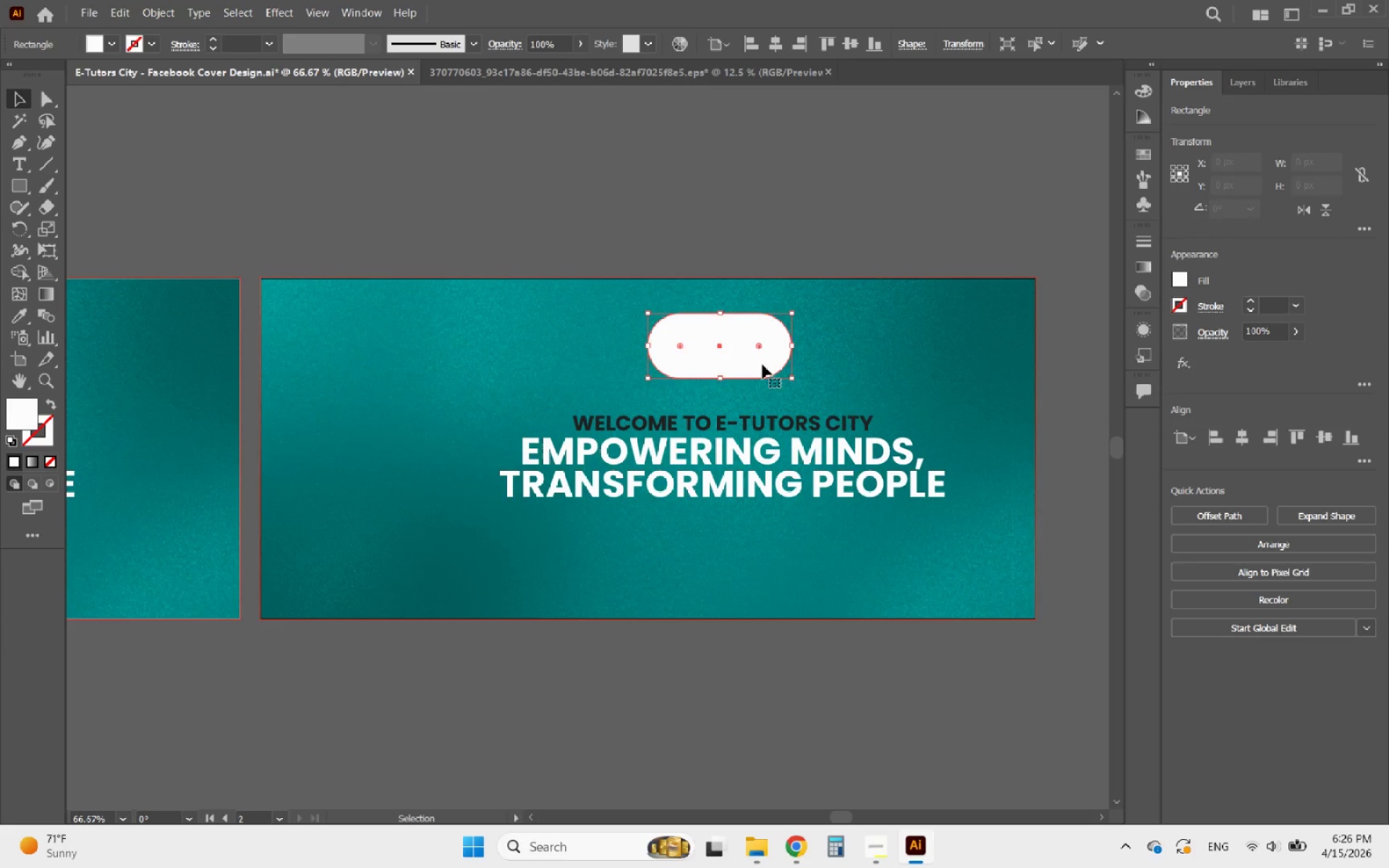 
scroll: coordinate [820, 409], scroll_direction: up, amount: 1.0
 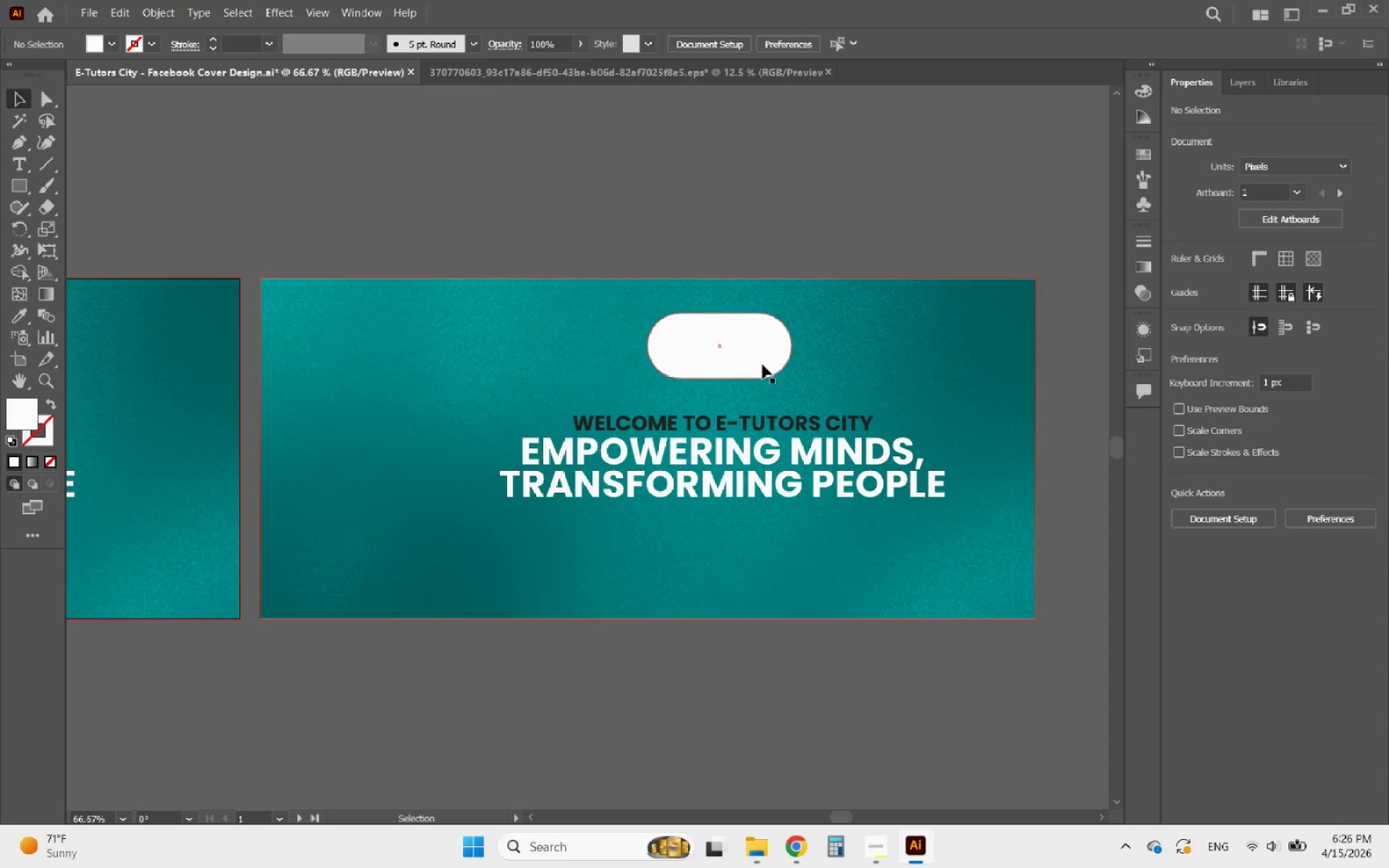 
hold_key(key=AltLeft, duration=0.38)
 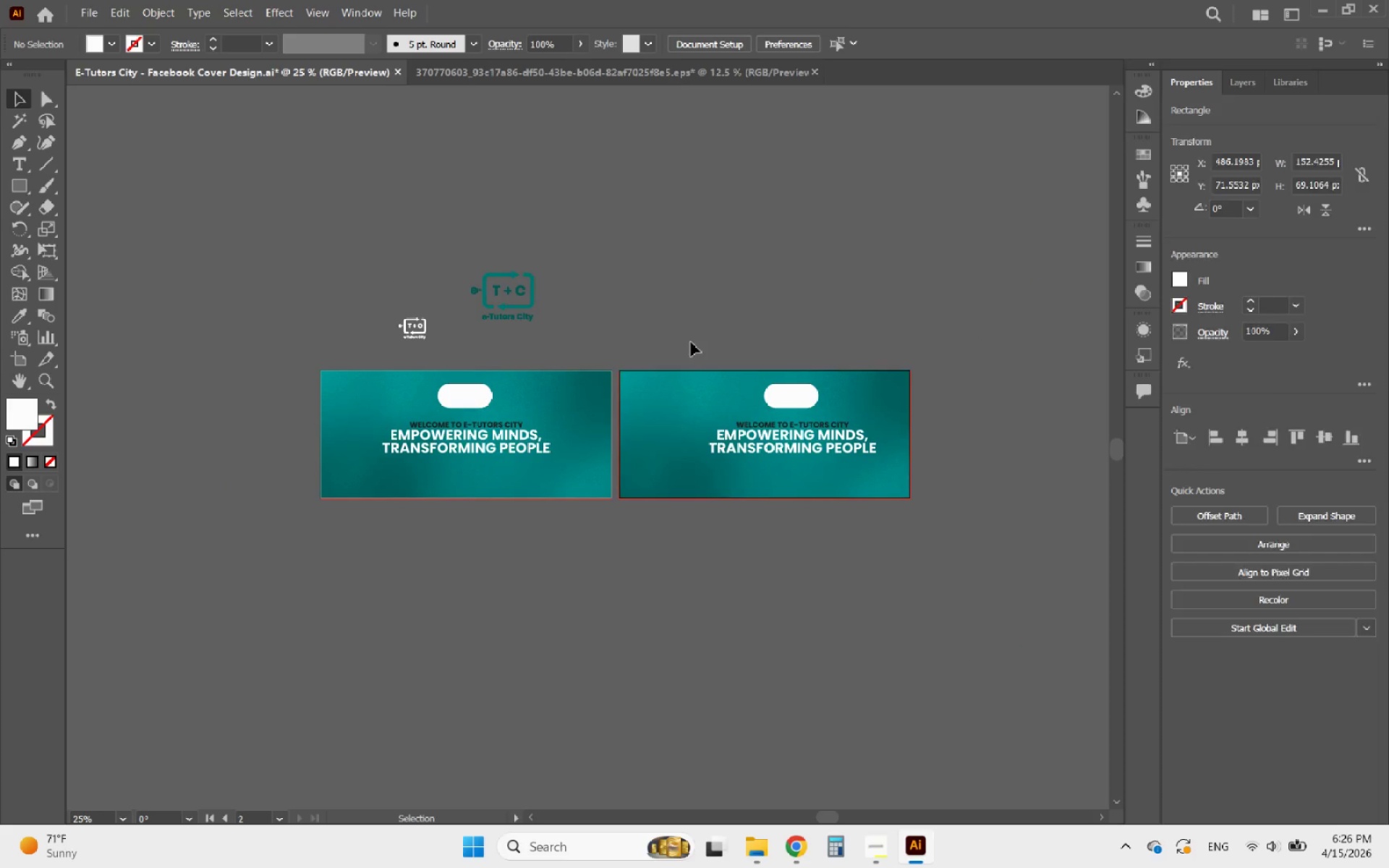 
left_click([700, 307])
 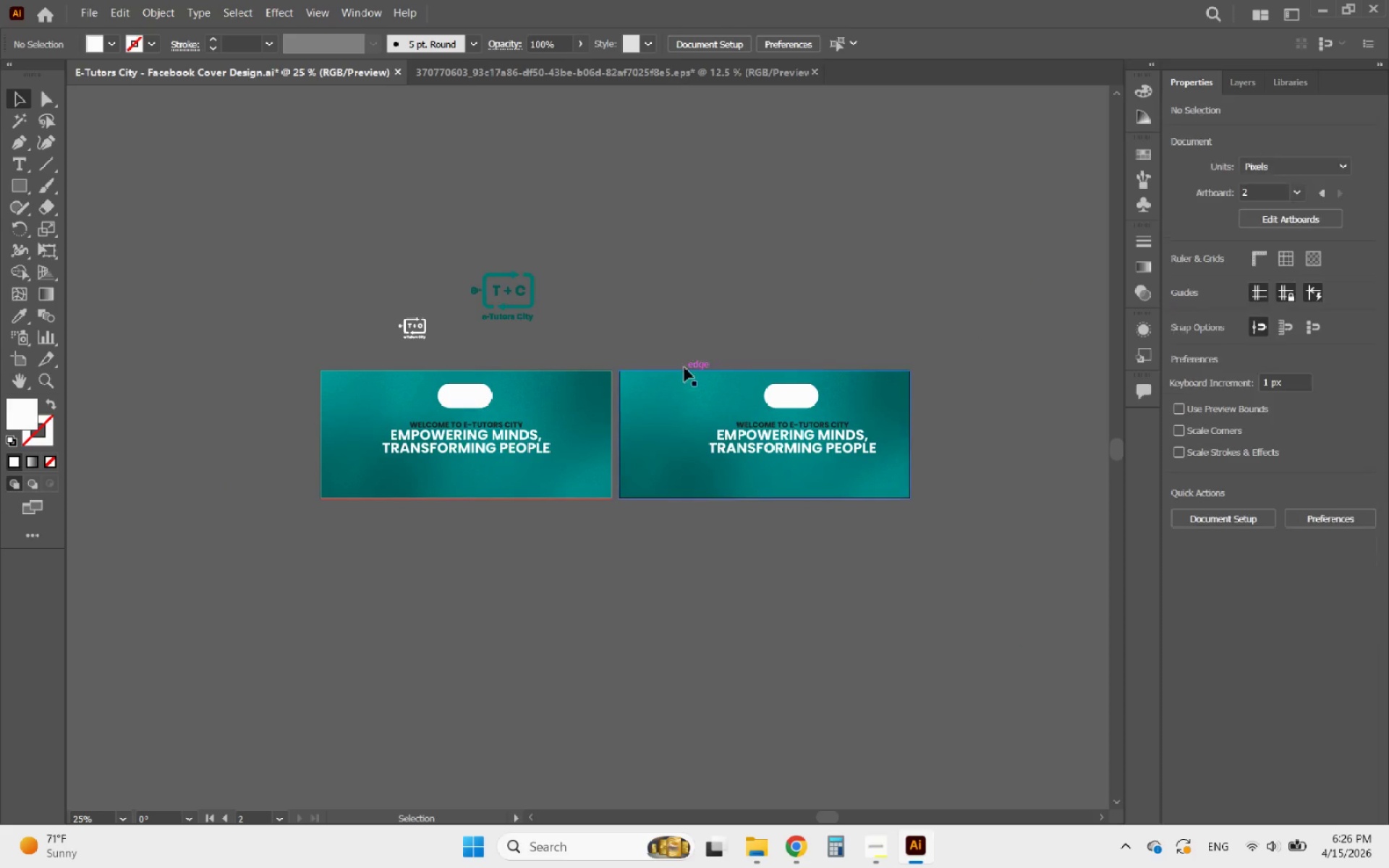 
scroll: coordinate [834, 427], scroll_direction: down, amount: 3.0
 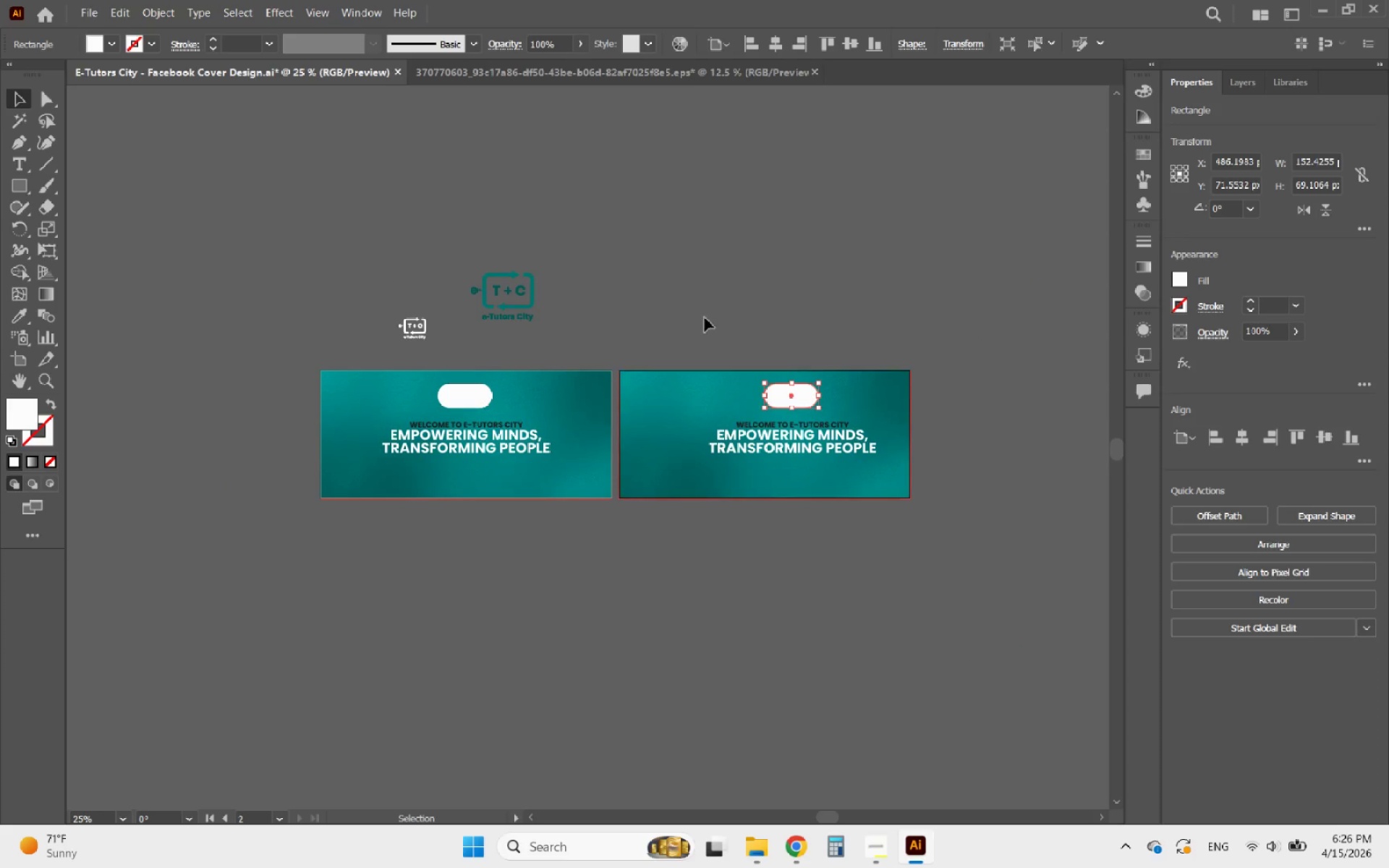 
double_click([676, 383])
 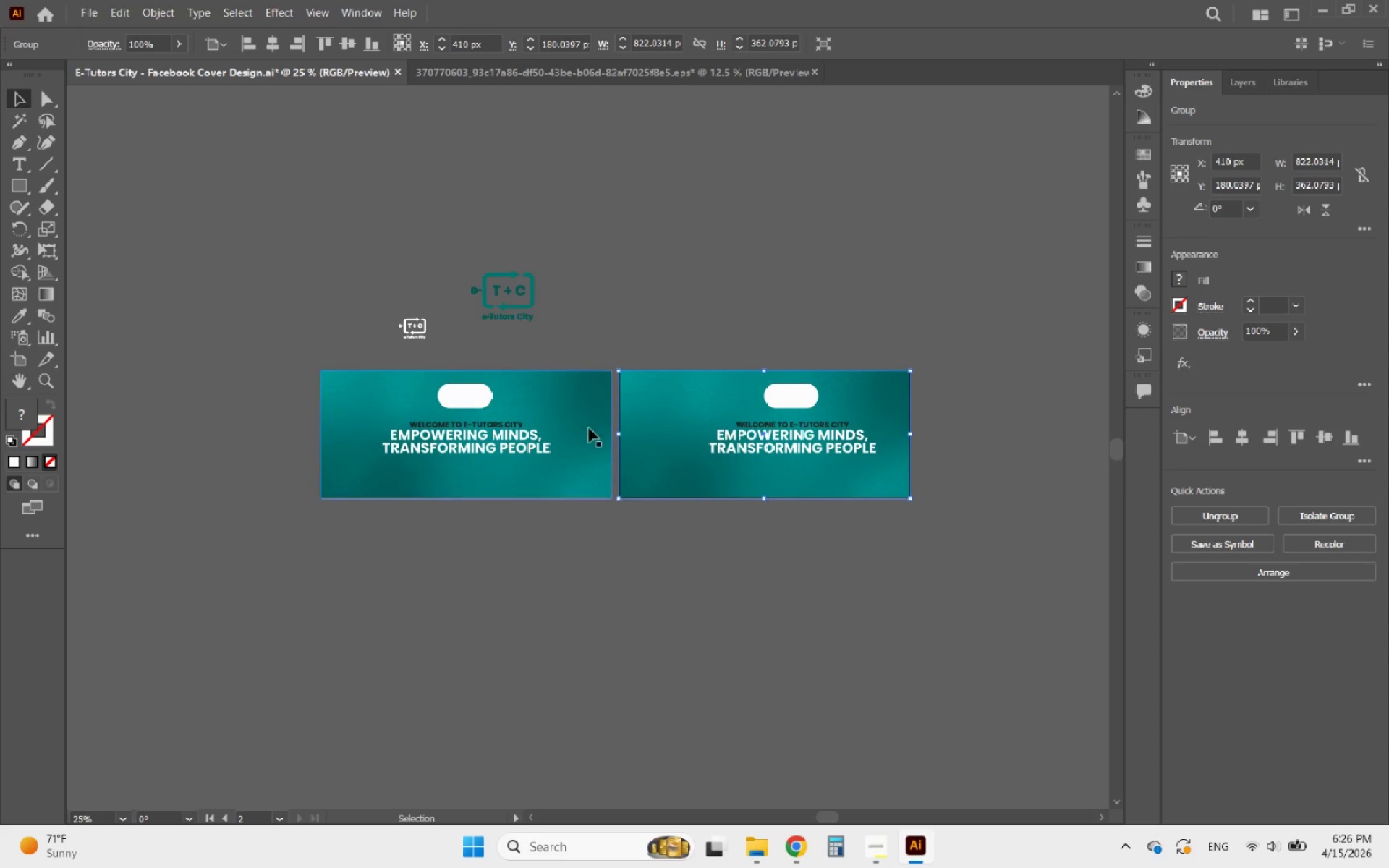 
hold_key(key=AltLeft, duration=3.02)
scroll: coordinate [329, 756], scroll_direction: up, amount: 8.0
 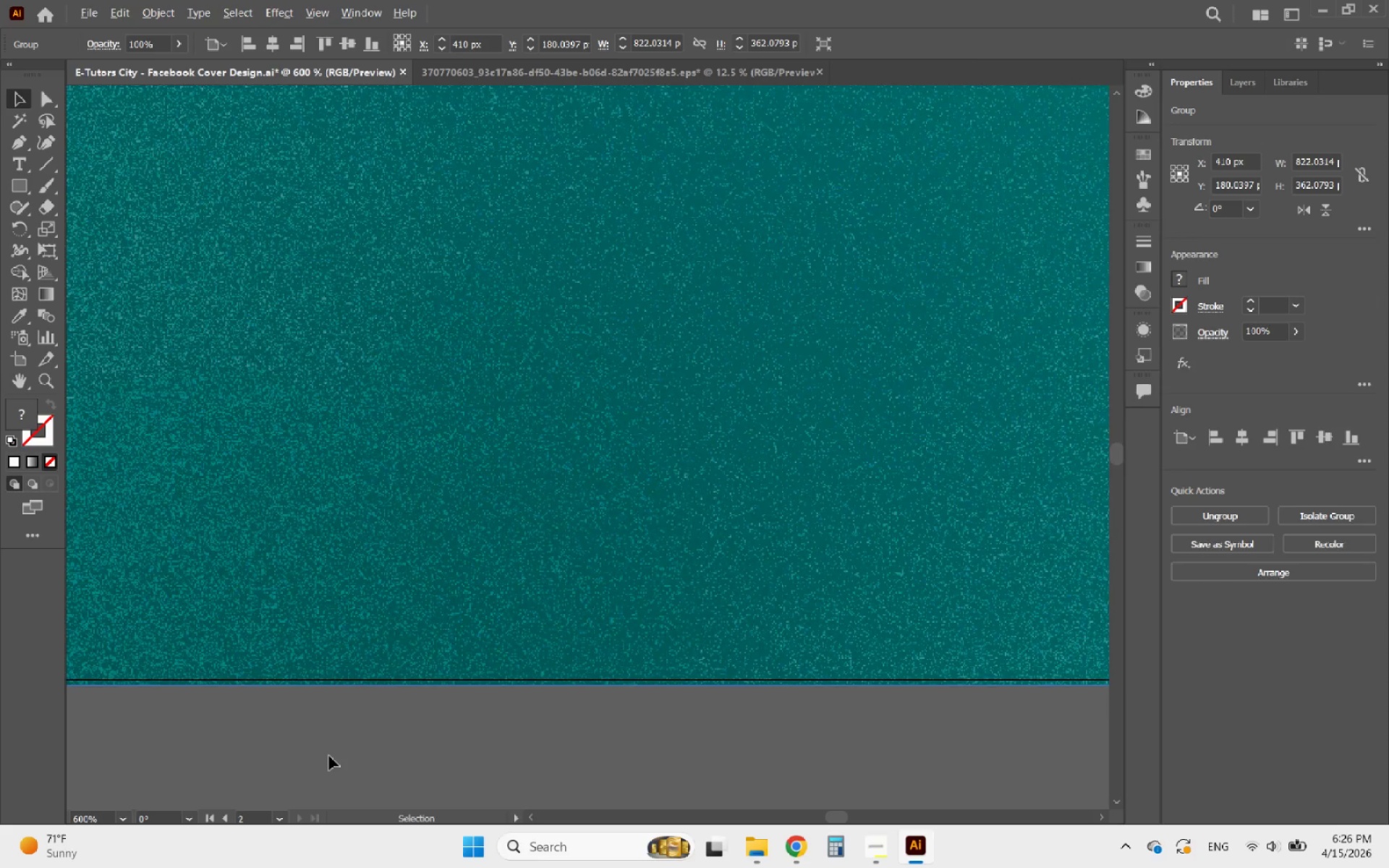 
scroll: coordinate [323, 758], scroll_direction: down, amount: 7.0
 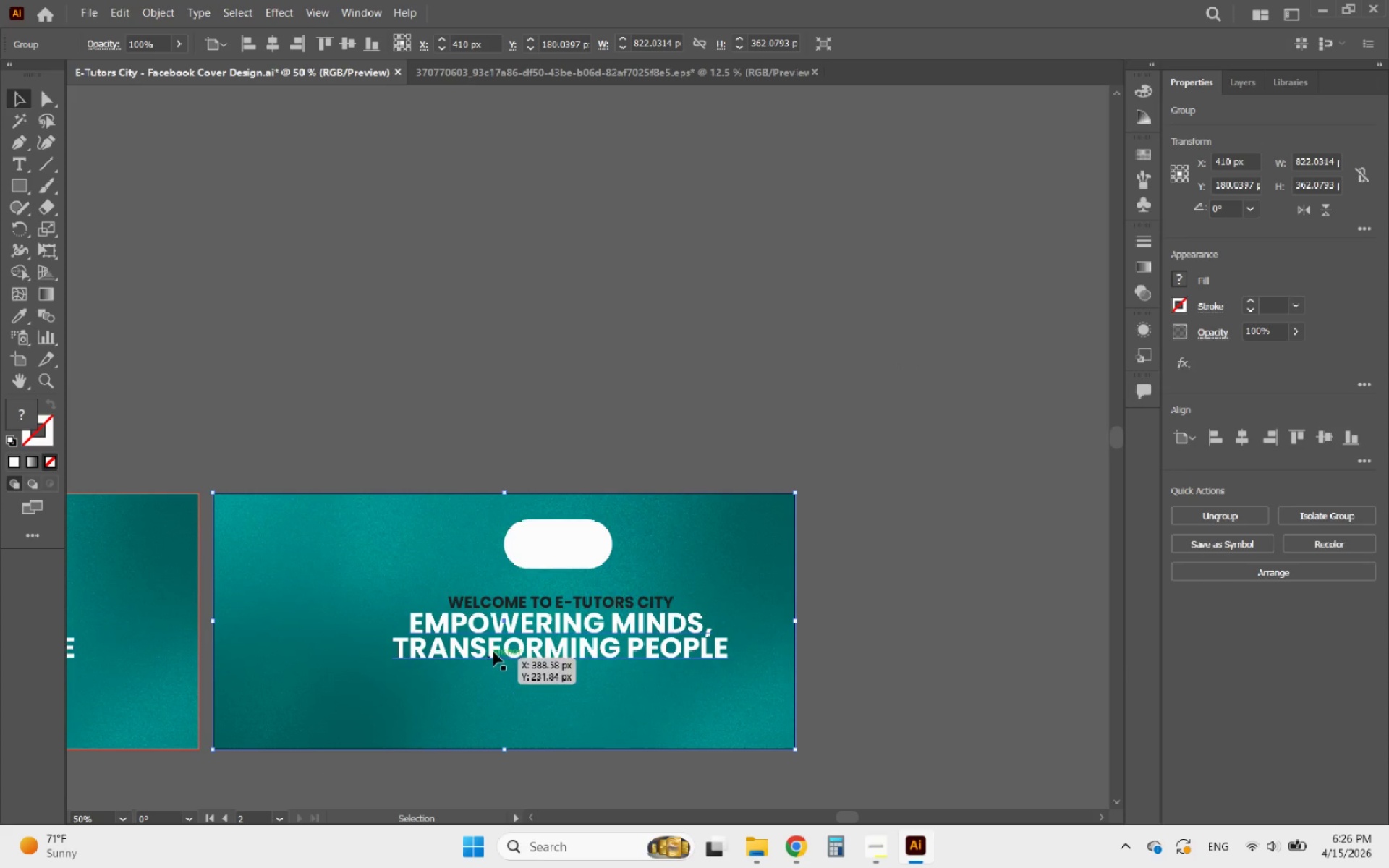 
left_click([501, 644])
 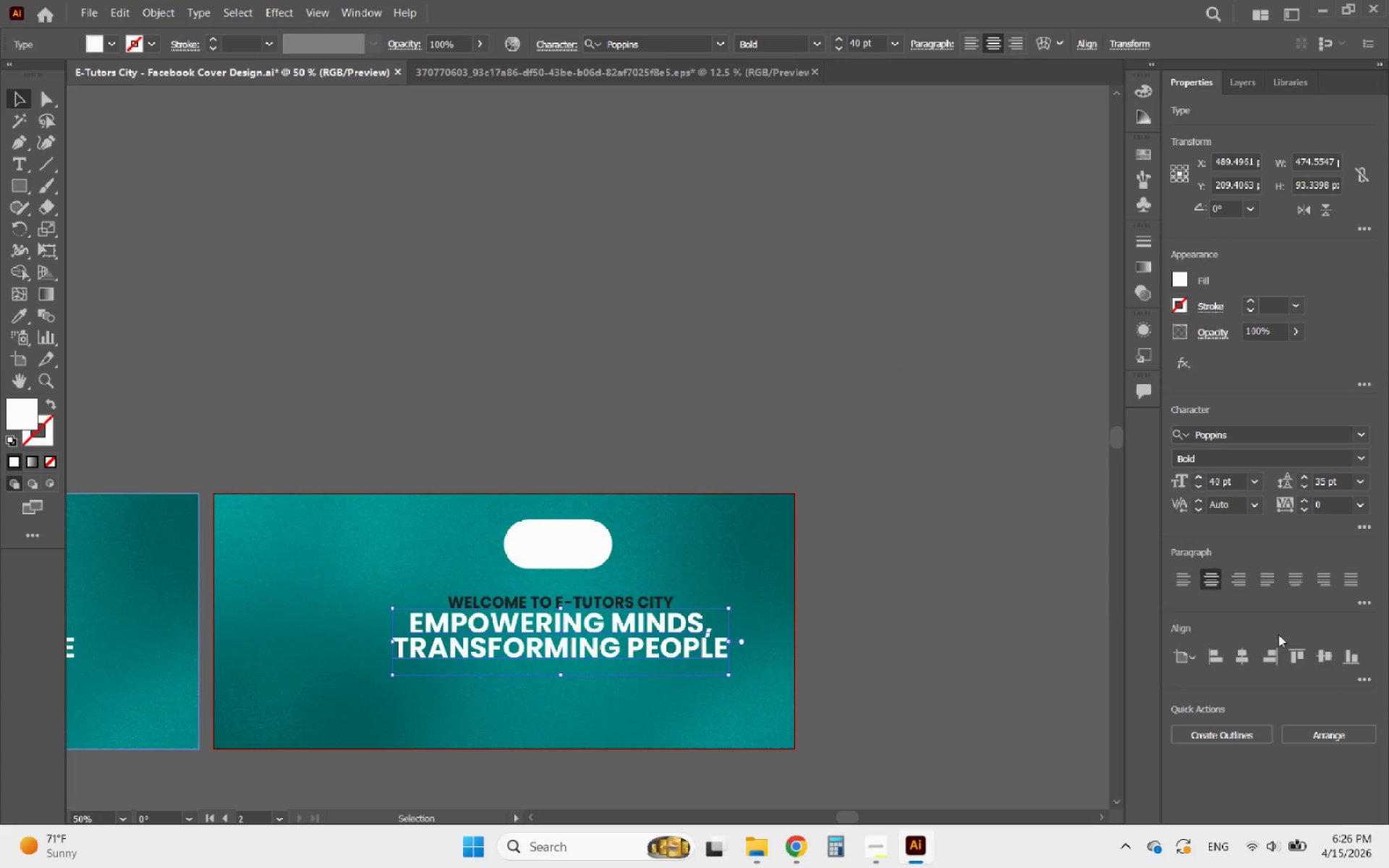 
left_click([1246, 655])
 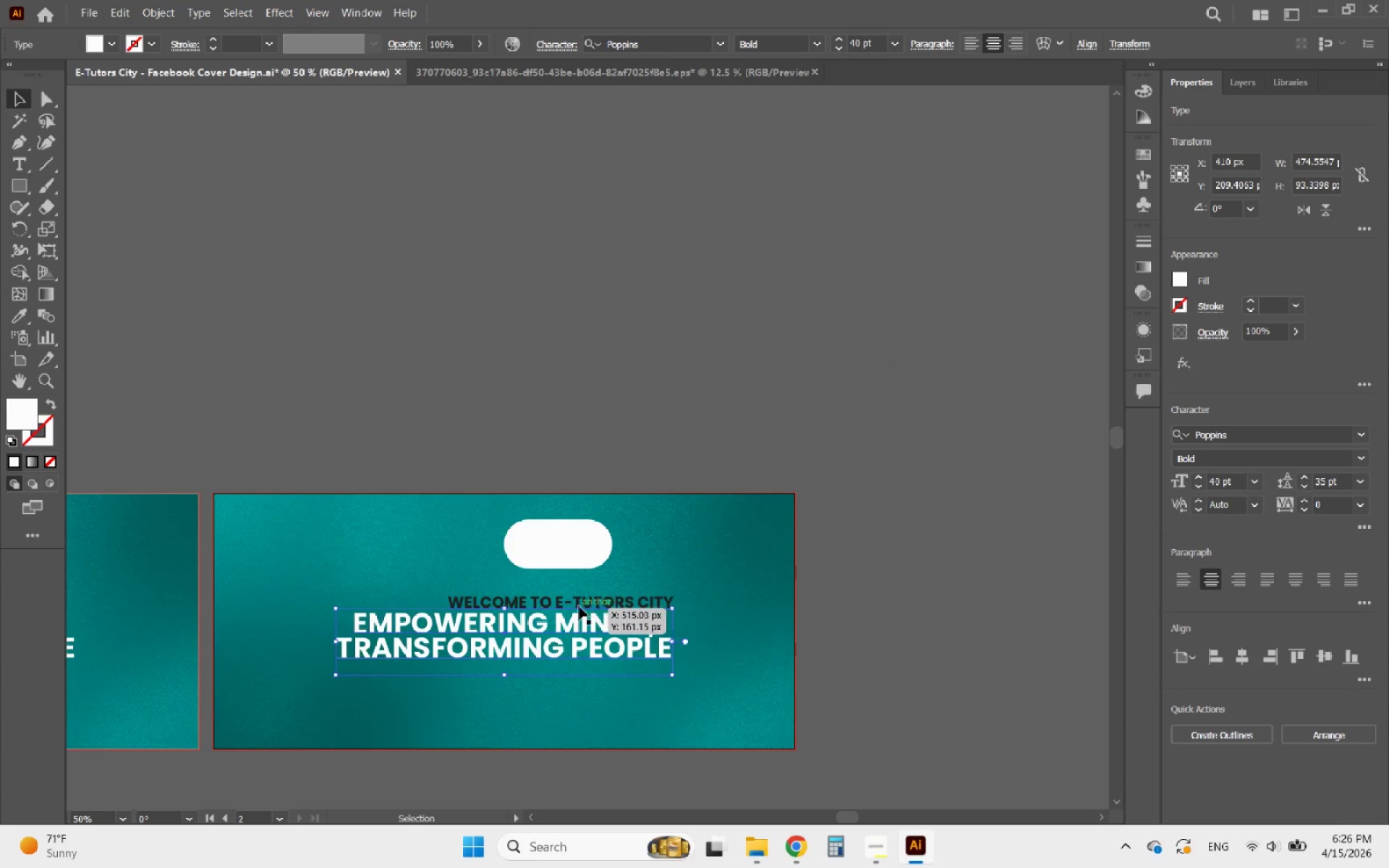 
left_click([577, 606])
 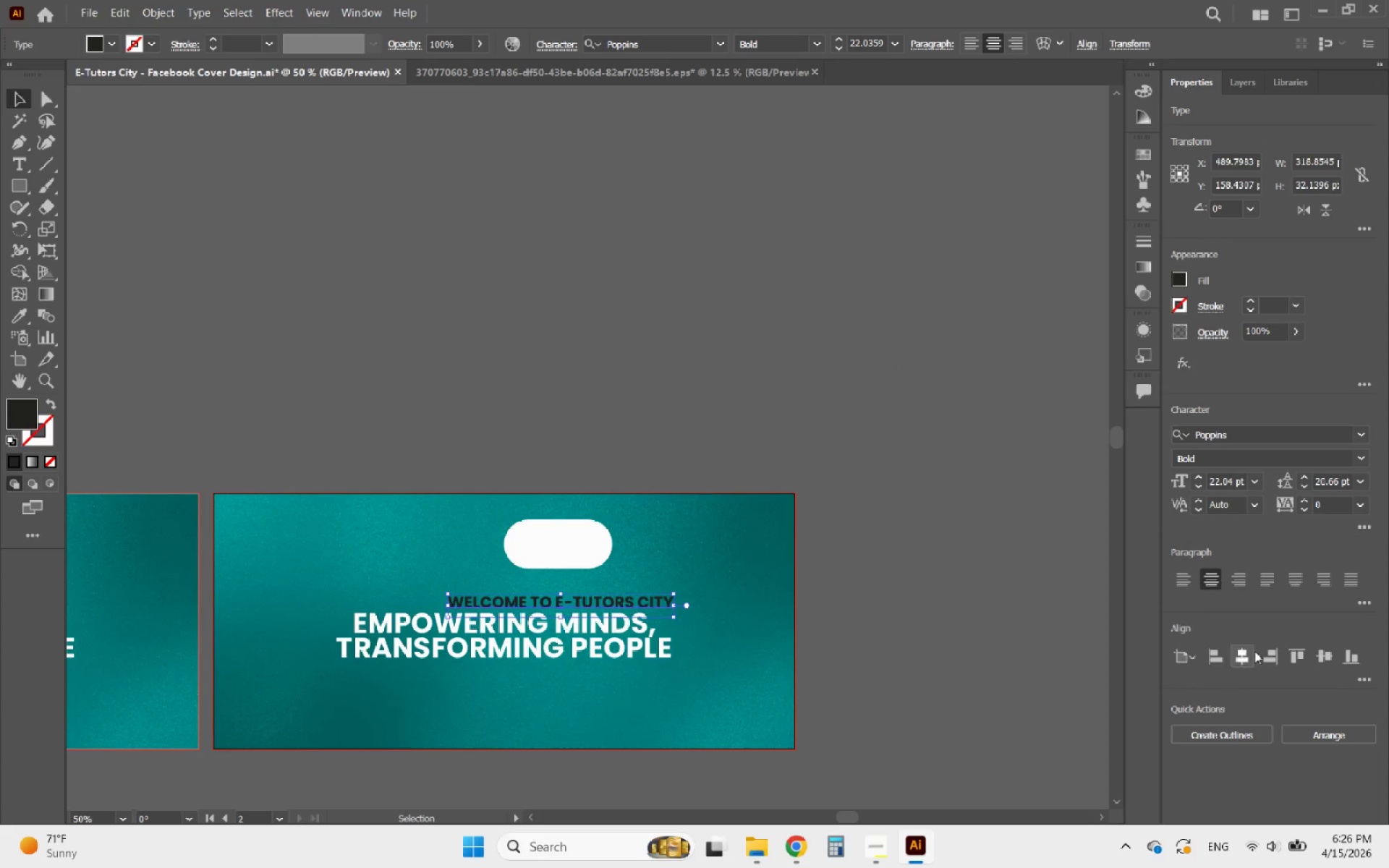 
left_click([1239, 660])
 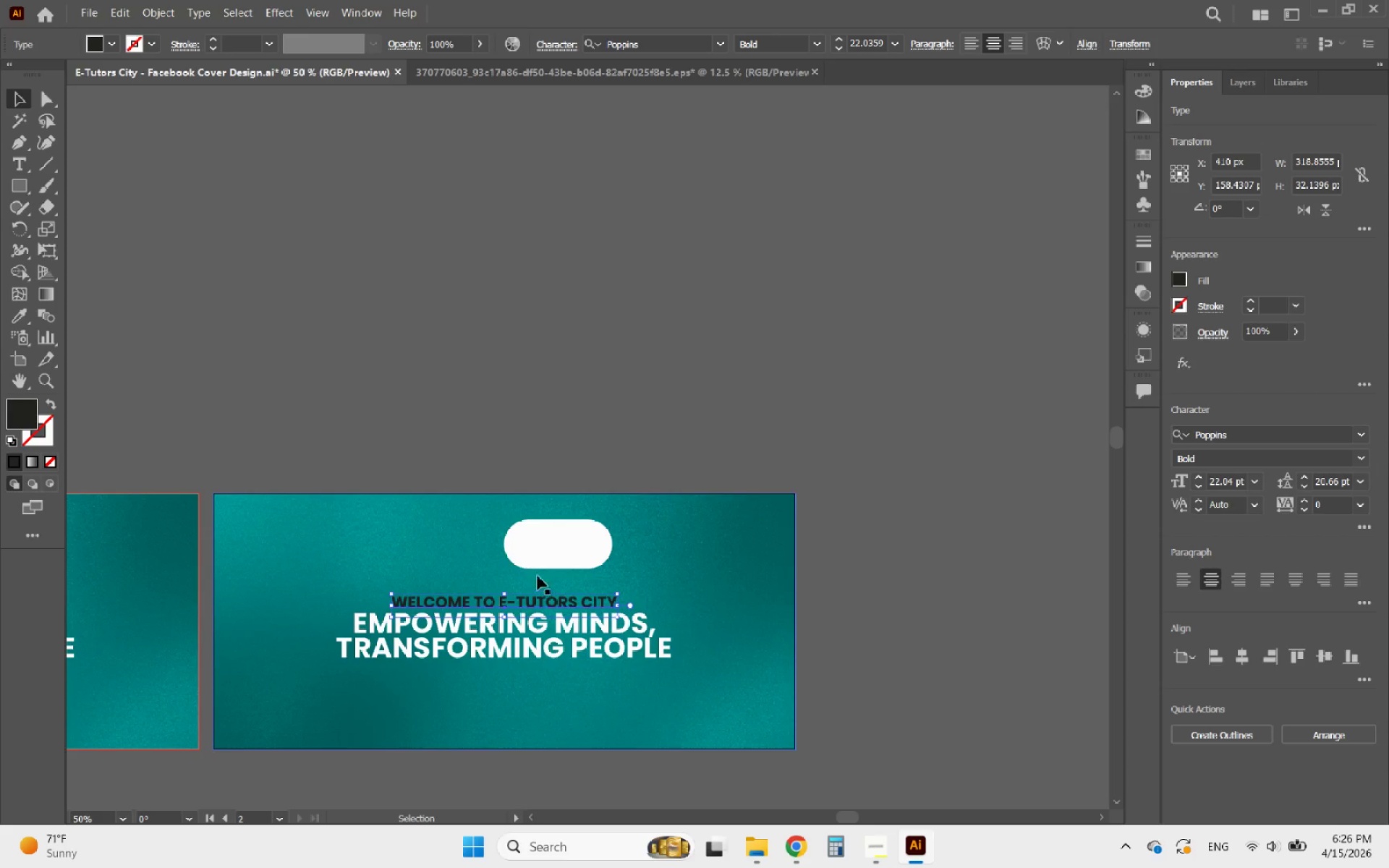 
left_click([531, 545])
 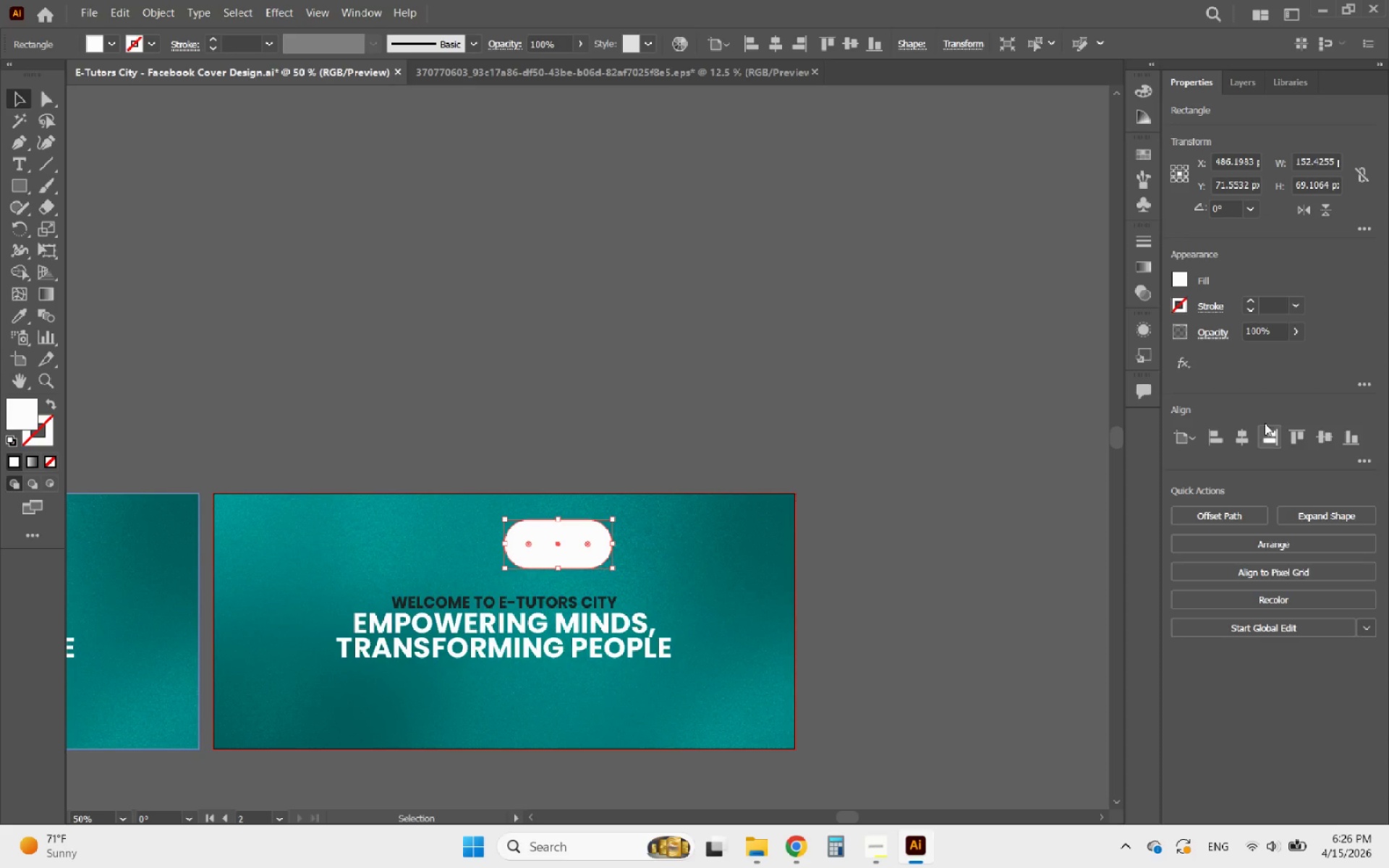 
left_click([1243, 427])
 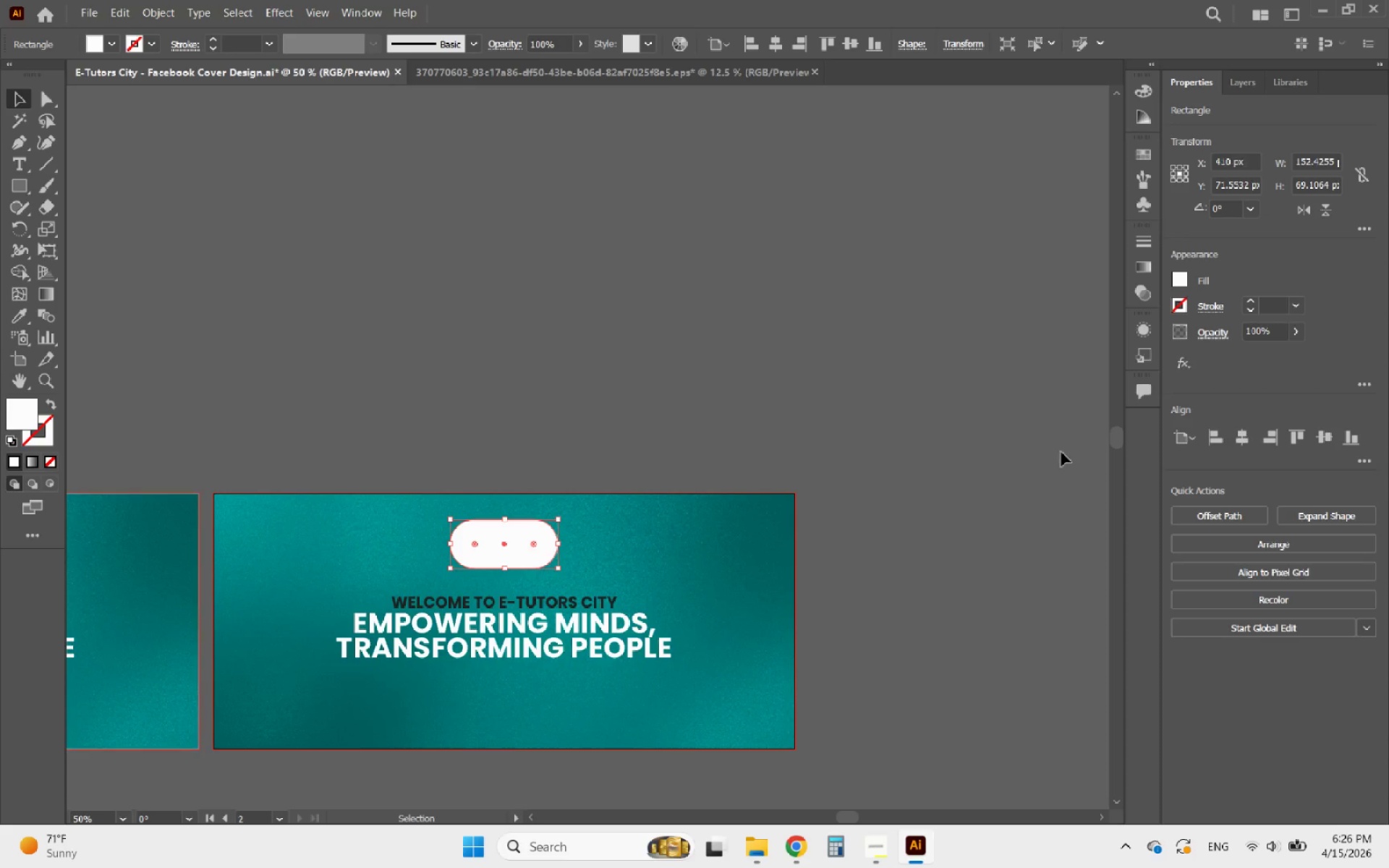 
hold_key(key=AltLeft, duration=3.61)
scroll: coordinate [887, 352], scroll_direction: down, amount: 2.0
 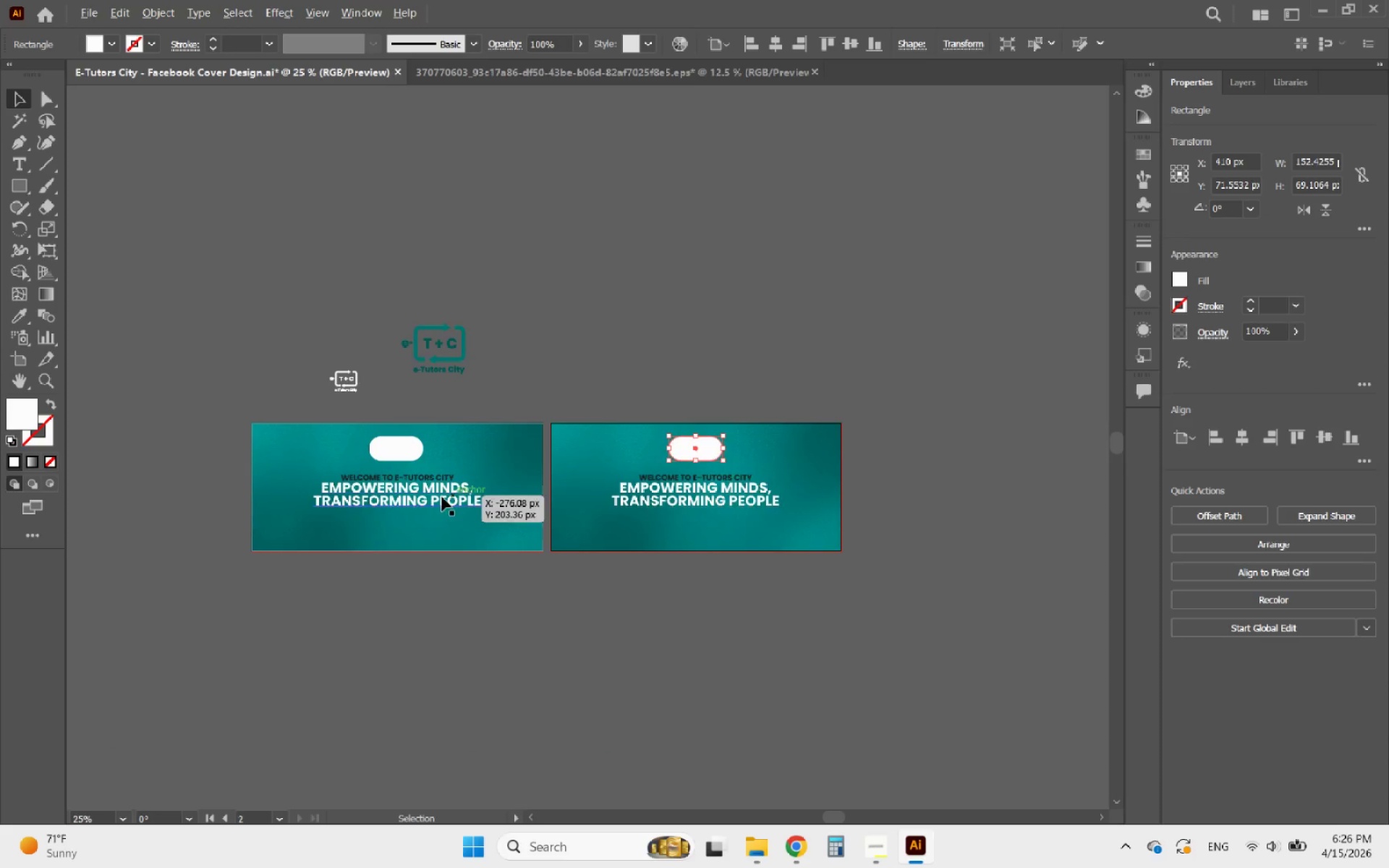 
scroll: coordinate [416, 497], scroll_direction: up, amount: 2.0
 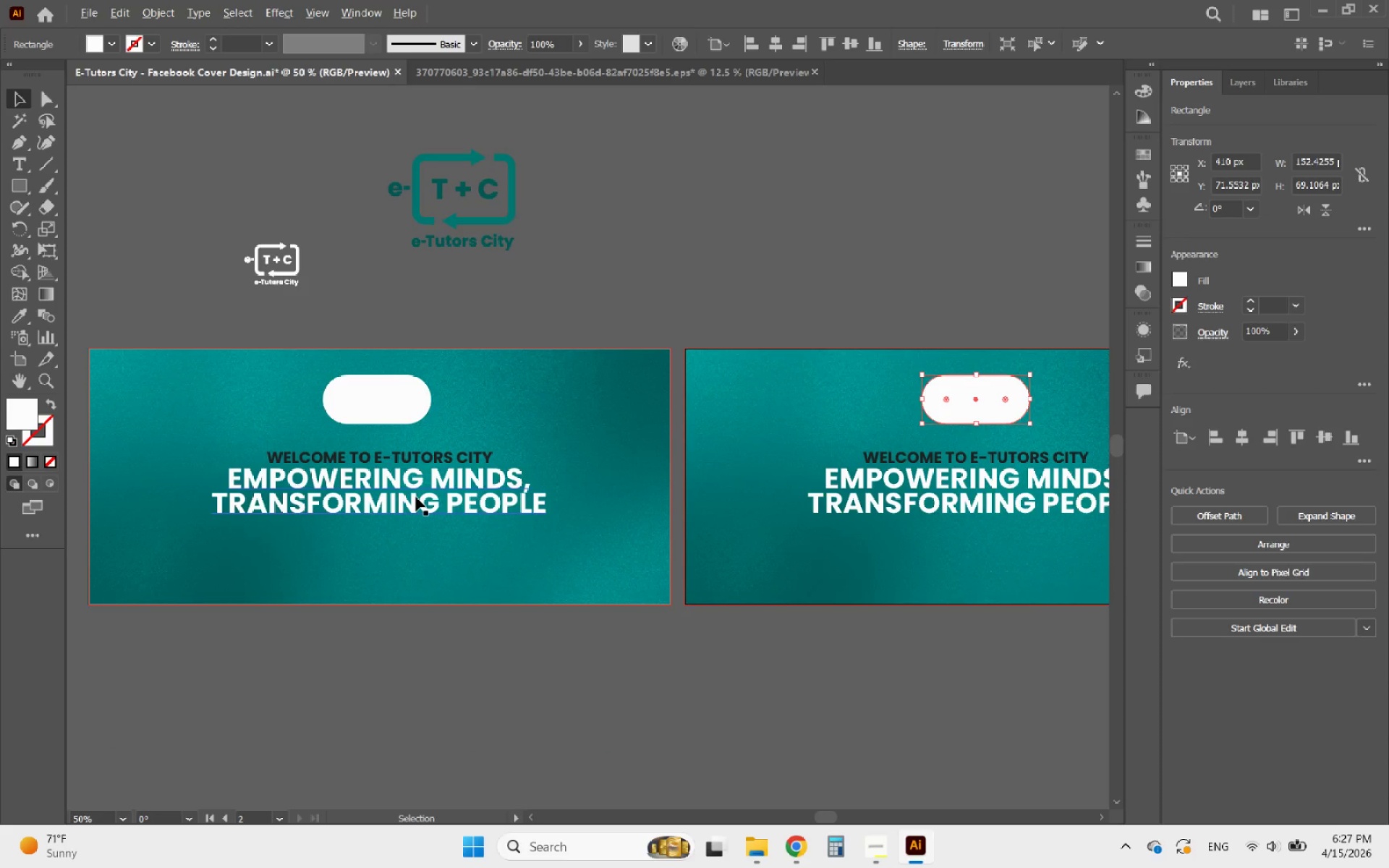 
scroll: coordinate [414, 498], scroll_direction: down, amount: 1.0
 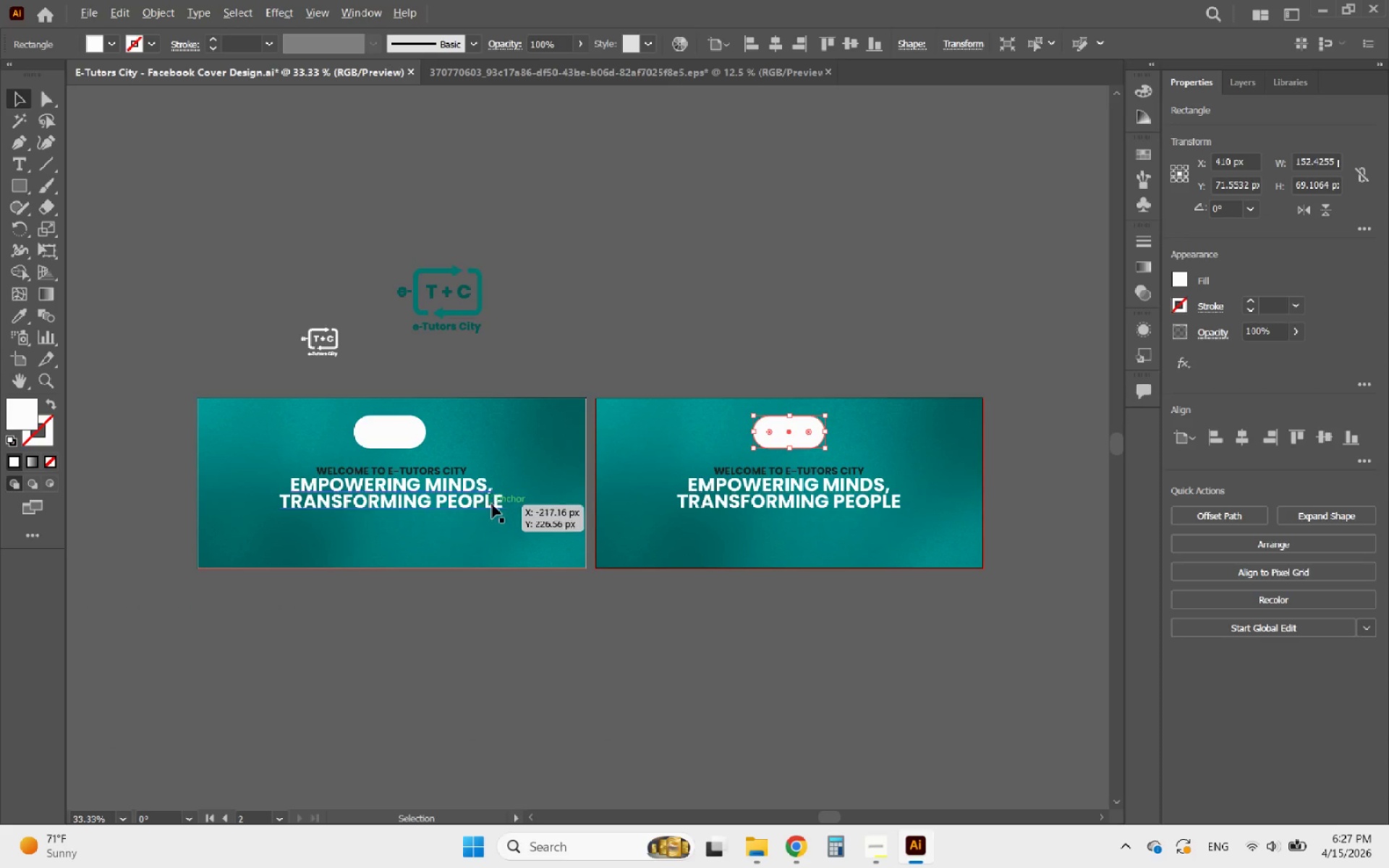 
scroll: coordinate [492, 504], scroll_direction: up, amount: 4.0
 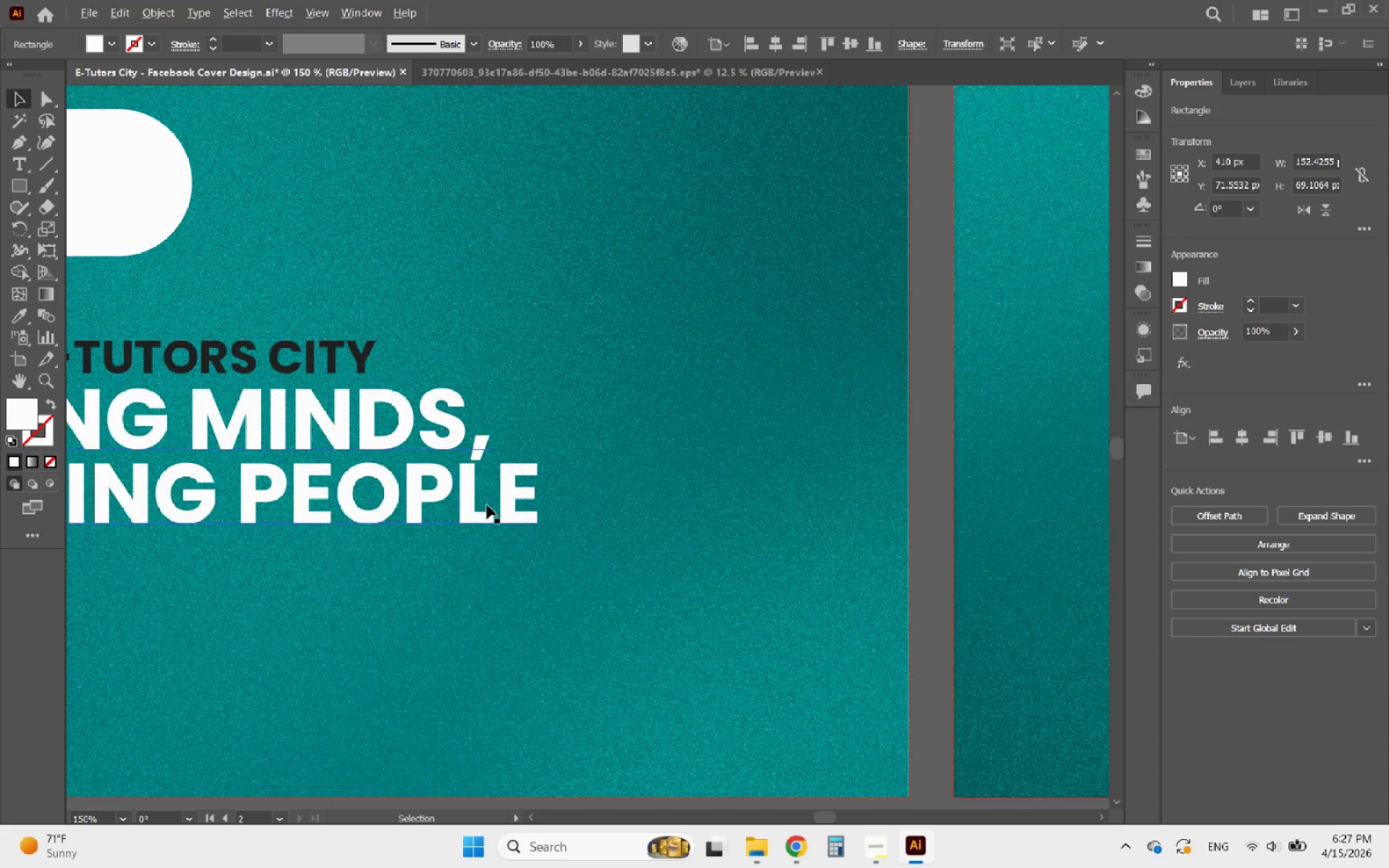 
left_click([461, 503])
 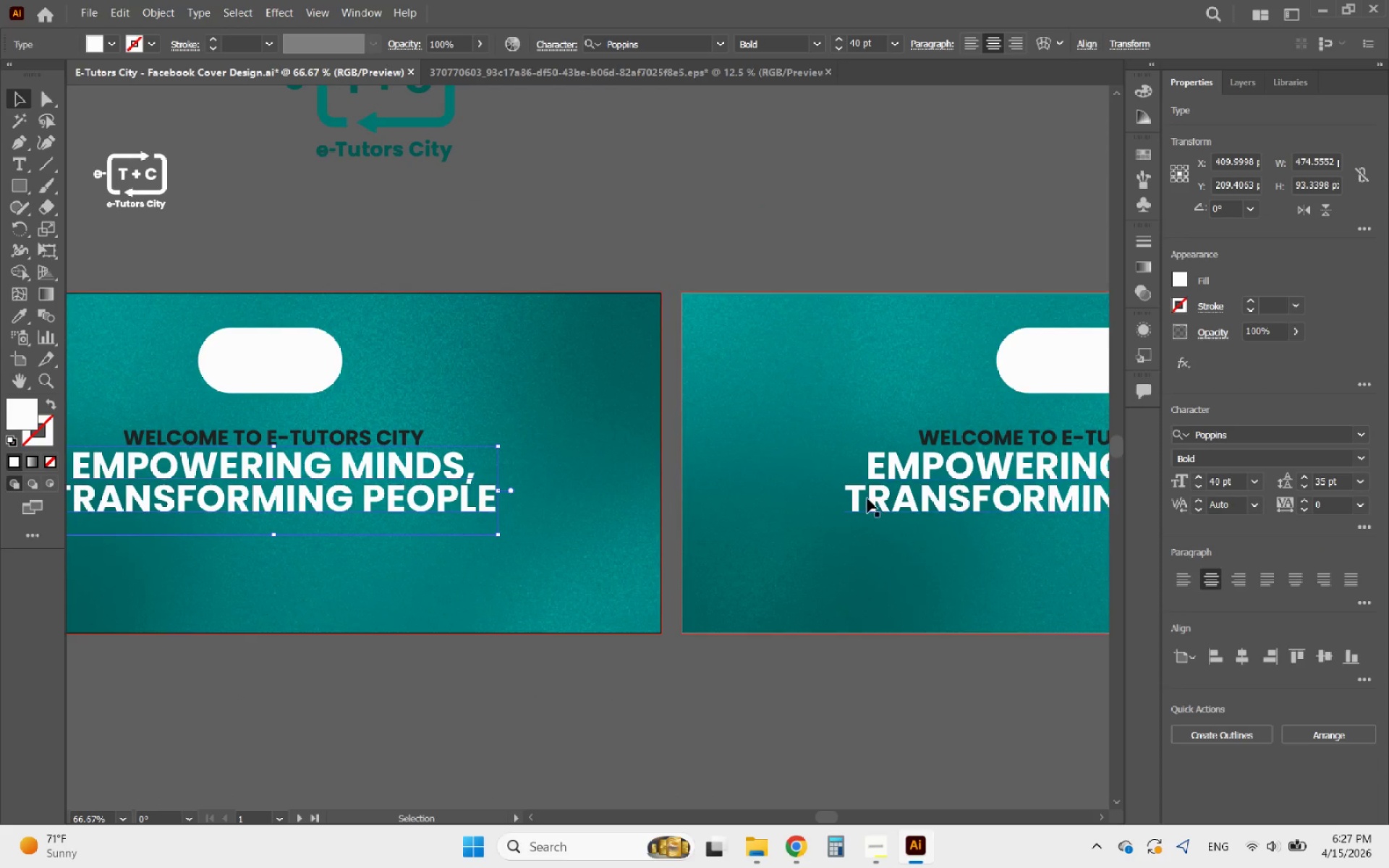 
scroll: coordinate [461, 503], scroll_direction: down, amount: 2.0
 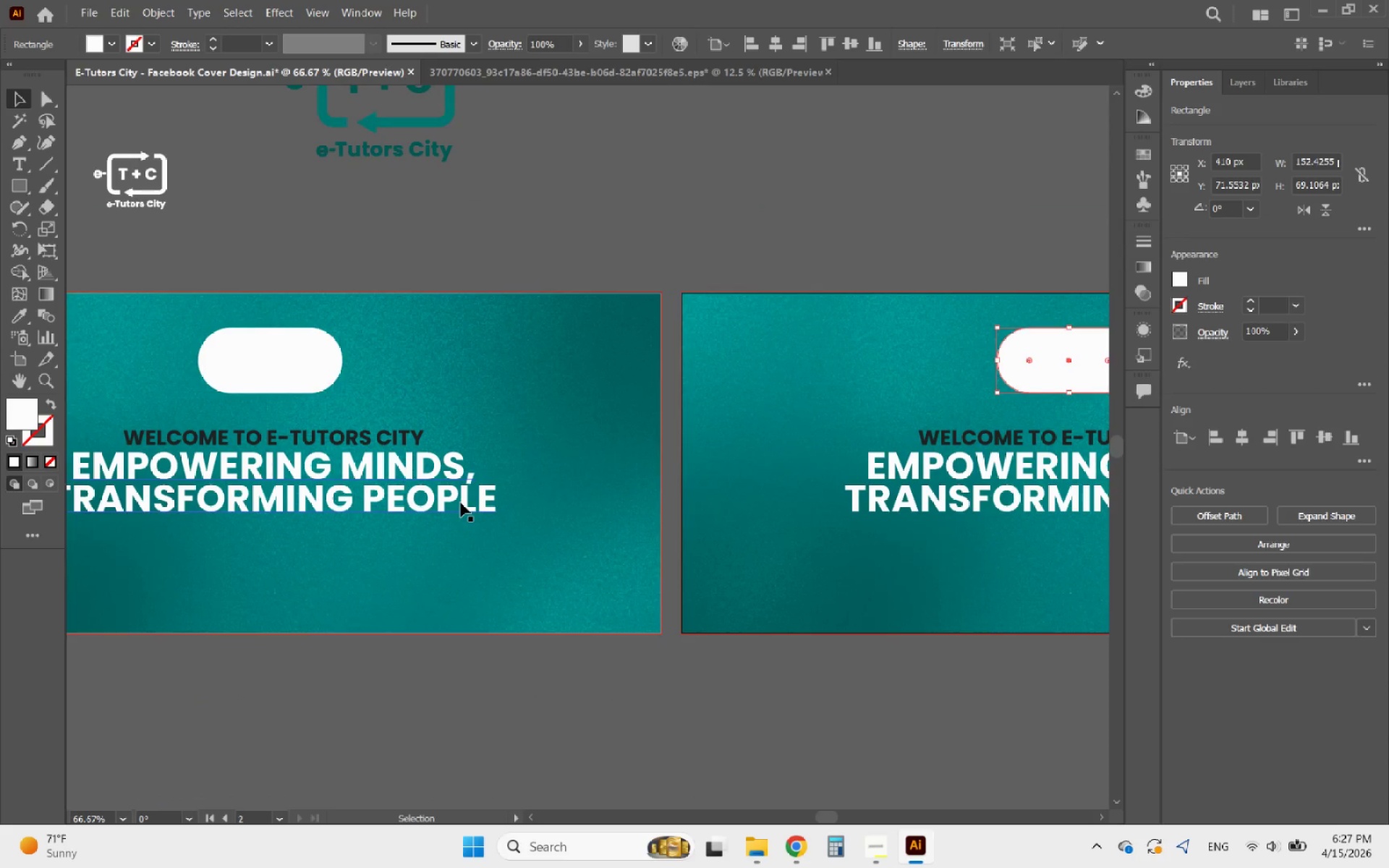 
hold_key(key=ShiftLeft, duration=0.41)
left_click([885, 496])
 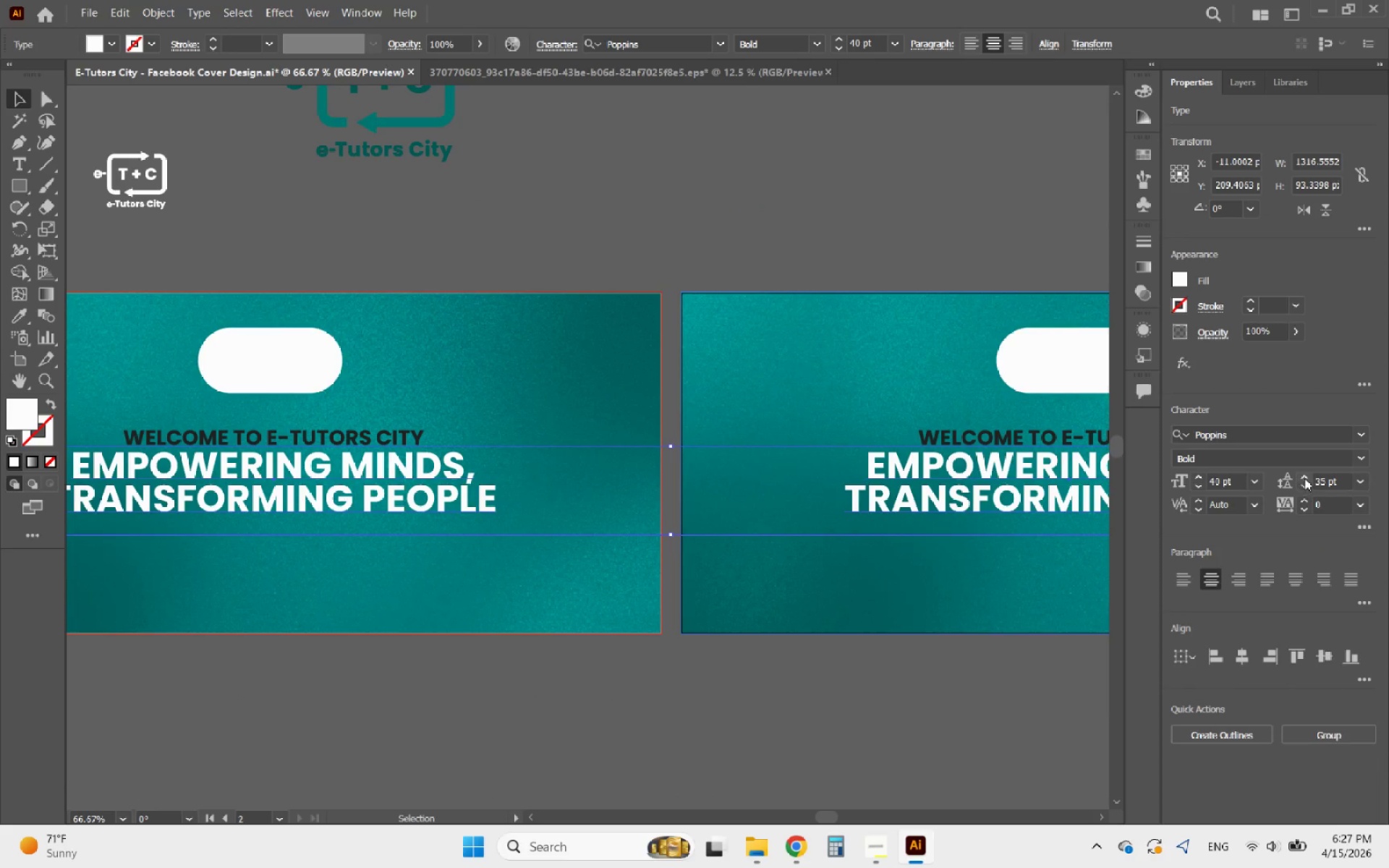 
double_click([1304, 478])
 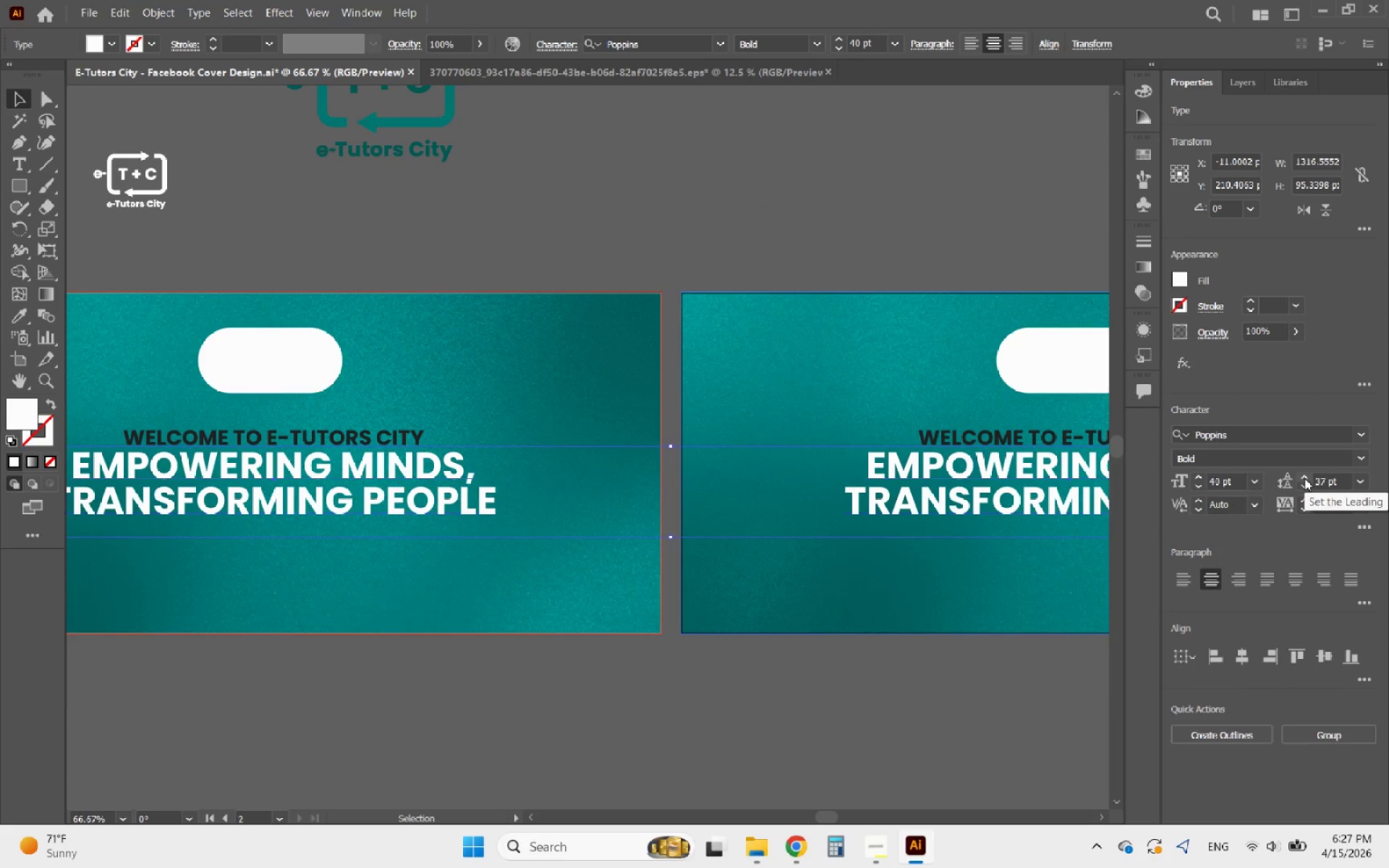 
left_click([1304, 478])
 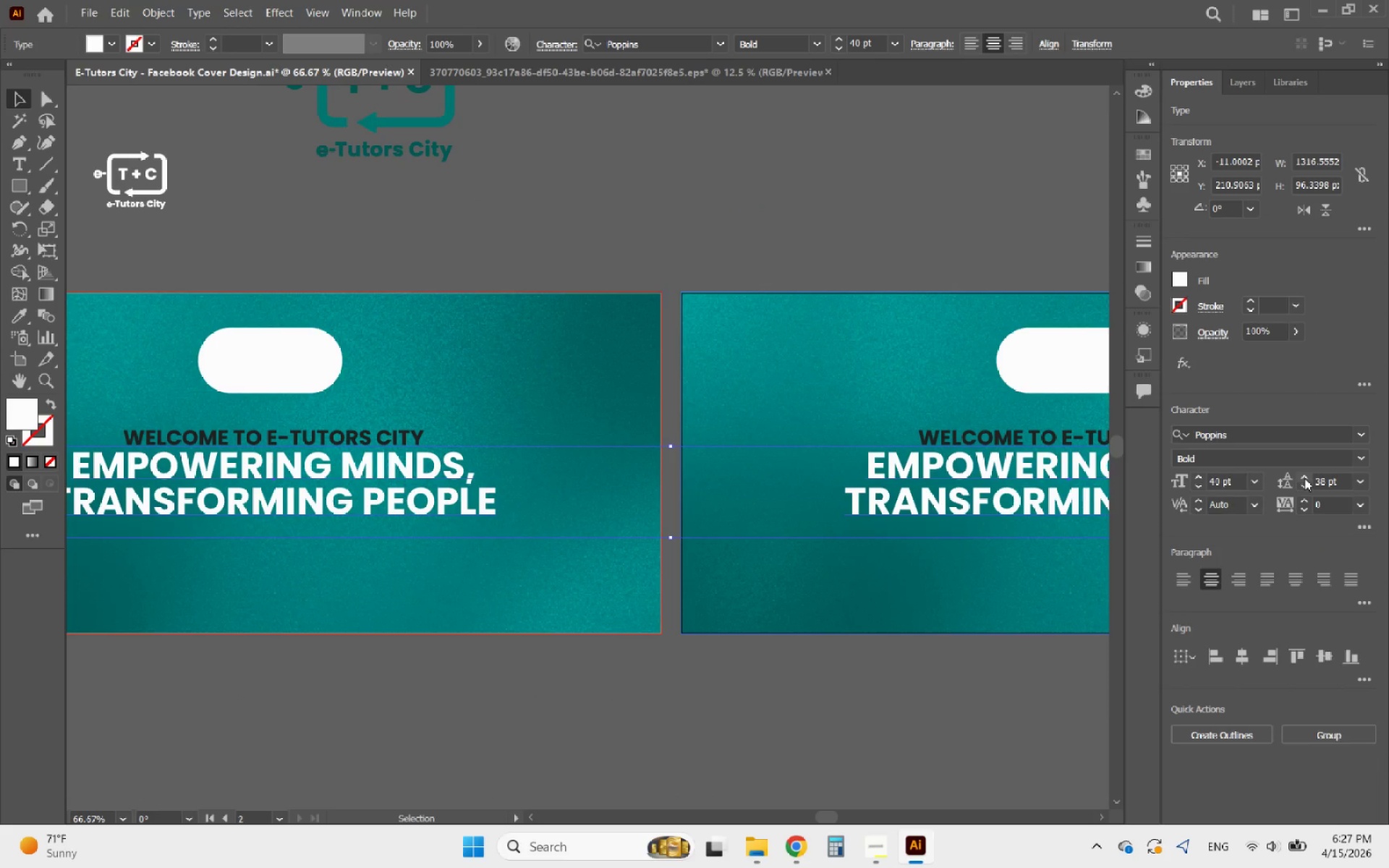 
left_click([1304, 478])
 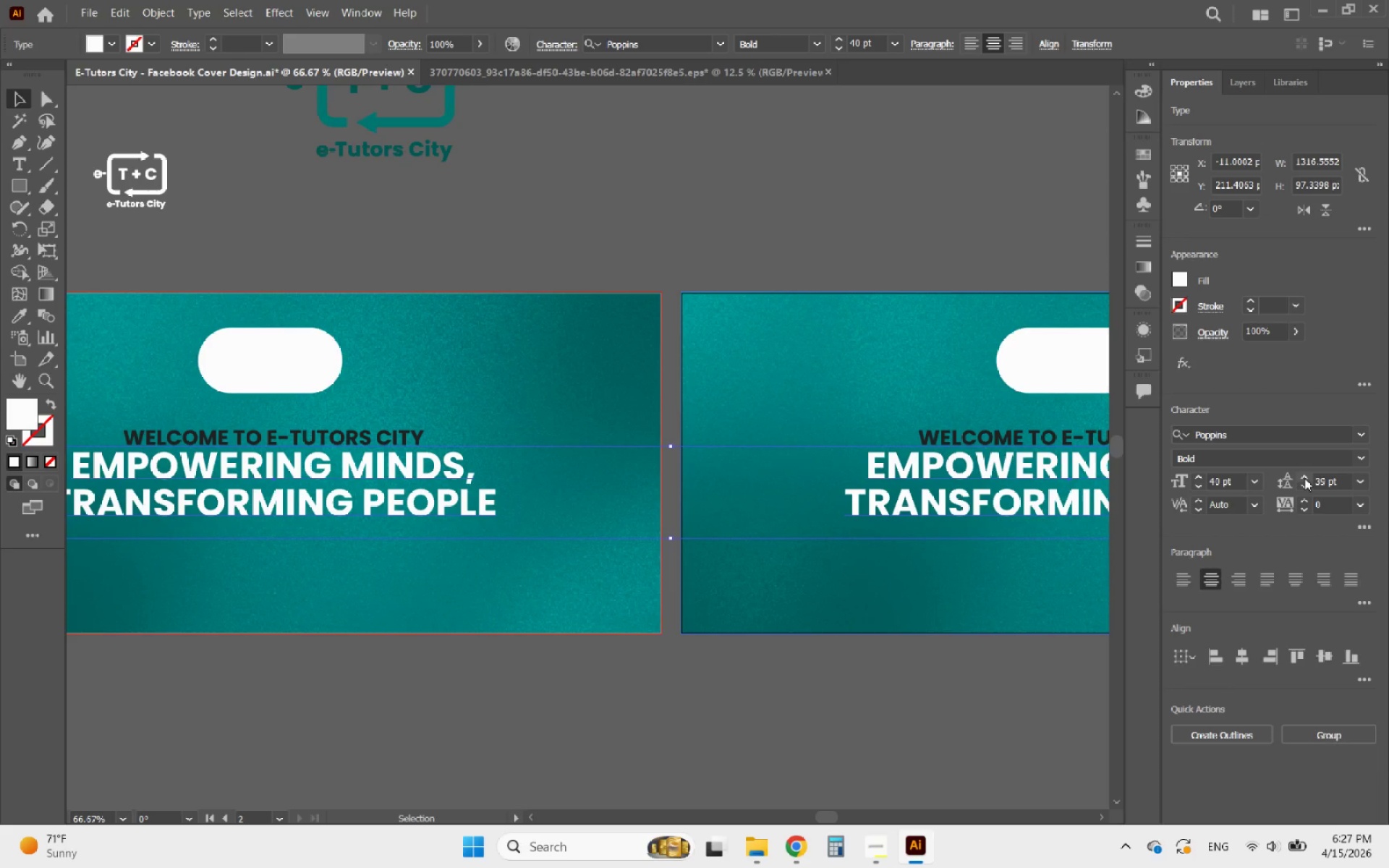 
left_click([1304, 478])
 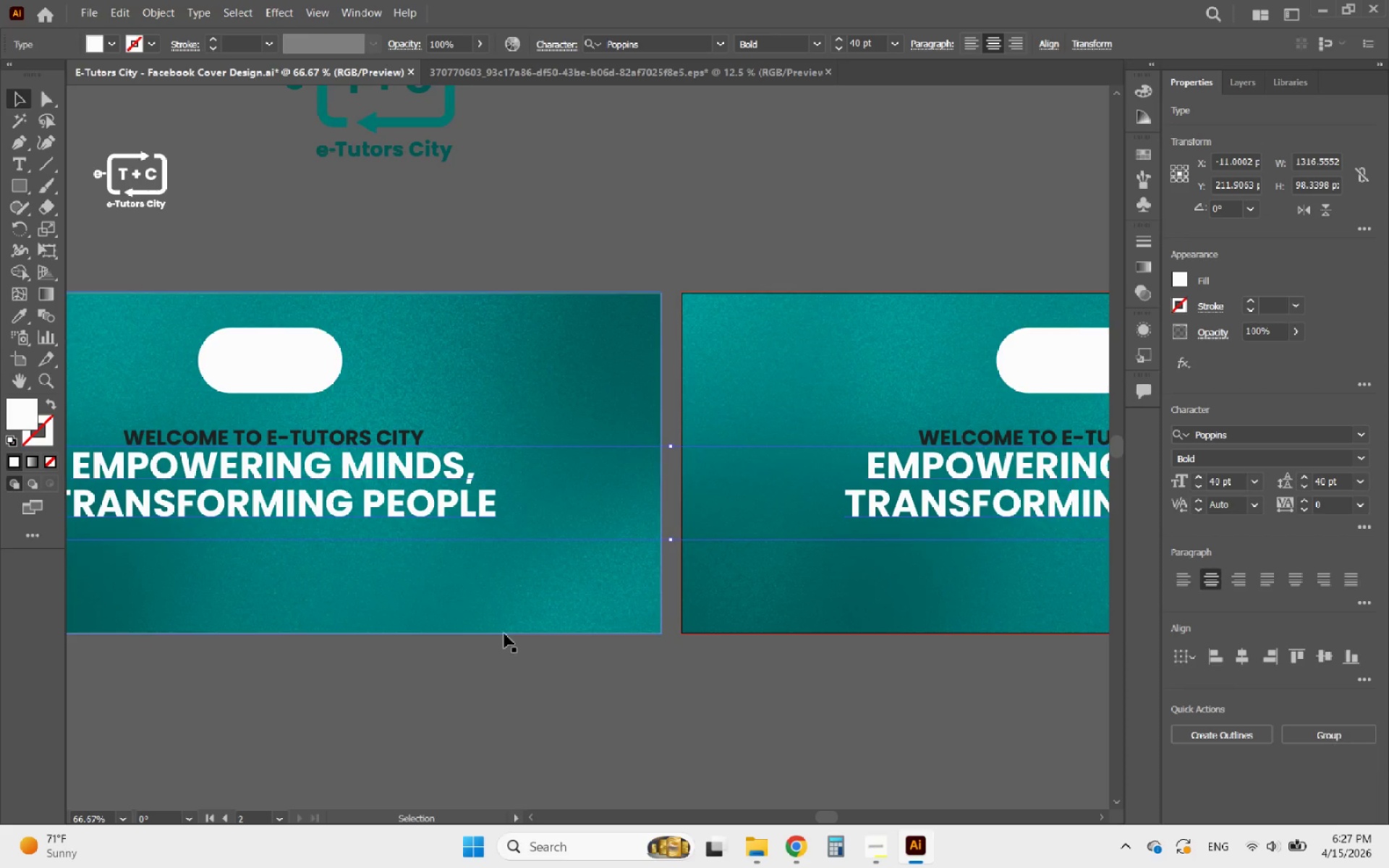 
left_click([519, 670])
 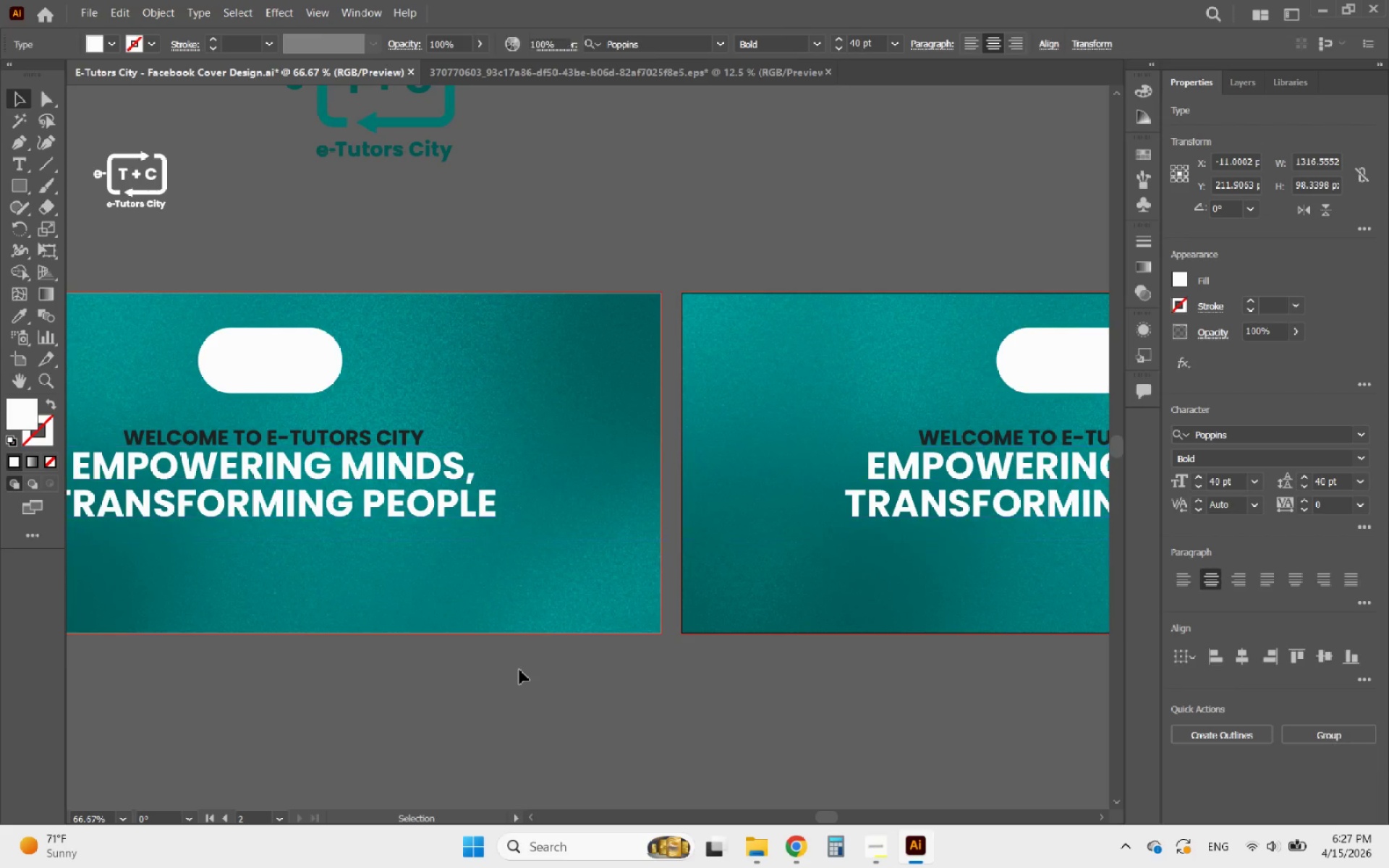 
hold_key(key=AltLeft, duration=1.5)
scroll: coordinate [519, 670], scroll_direction: down, amount: 2.0
 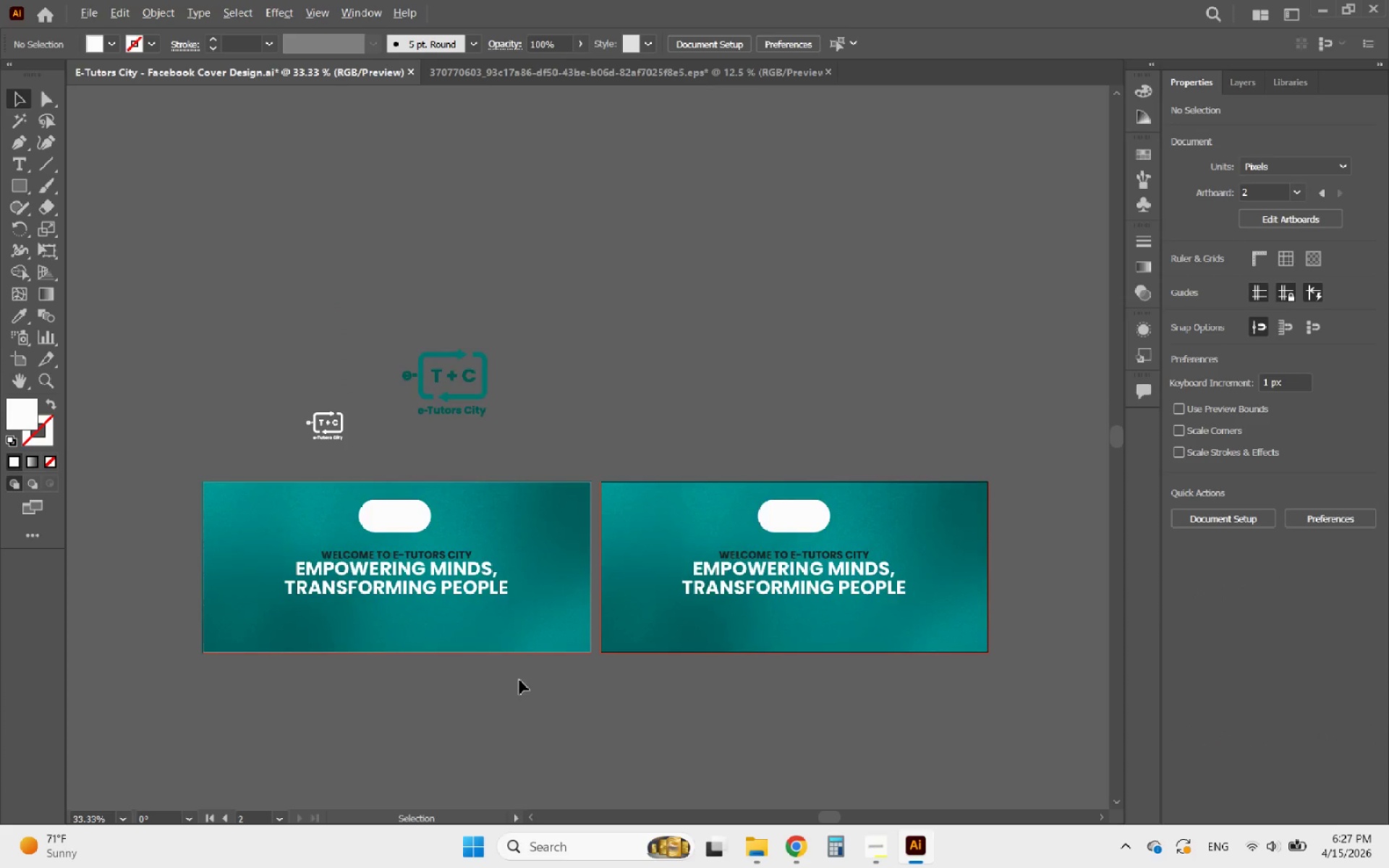 
scroll: coordinate [519, 680], scroll_direction: up, amount: 1.0
 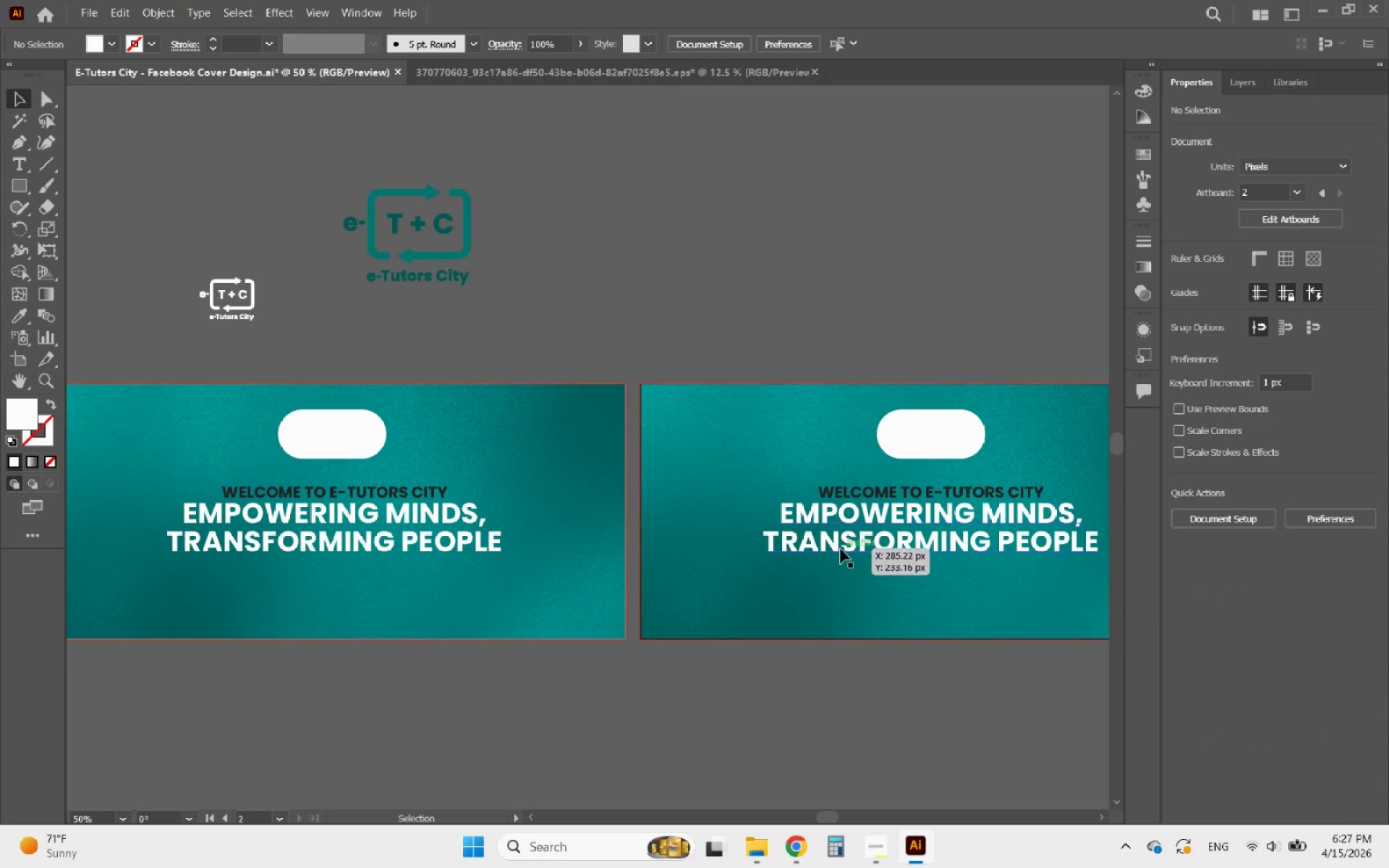 
left_click([841, 549])
 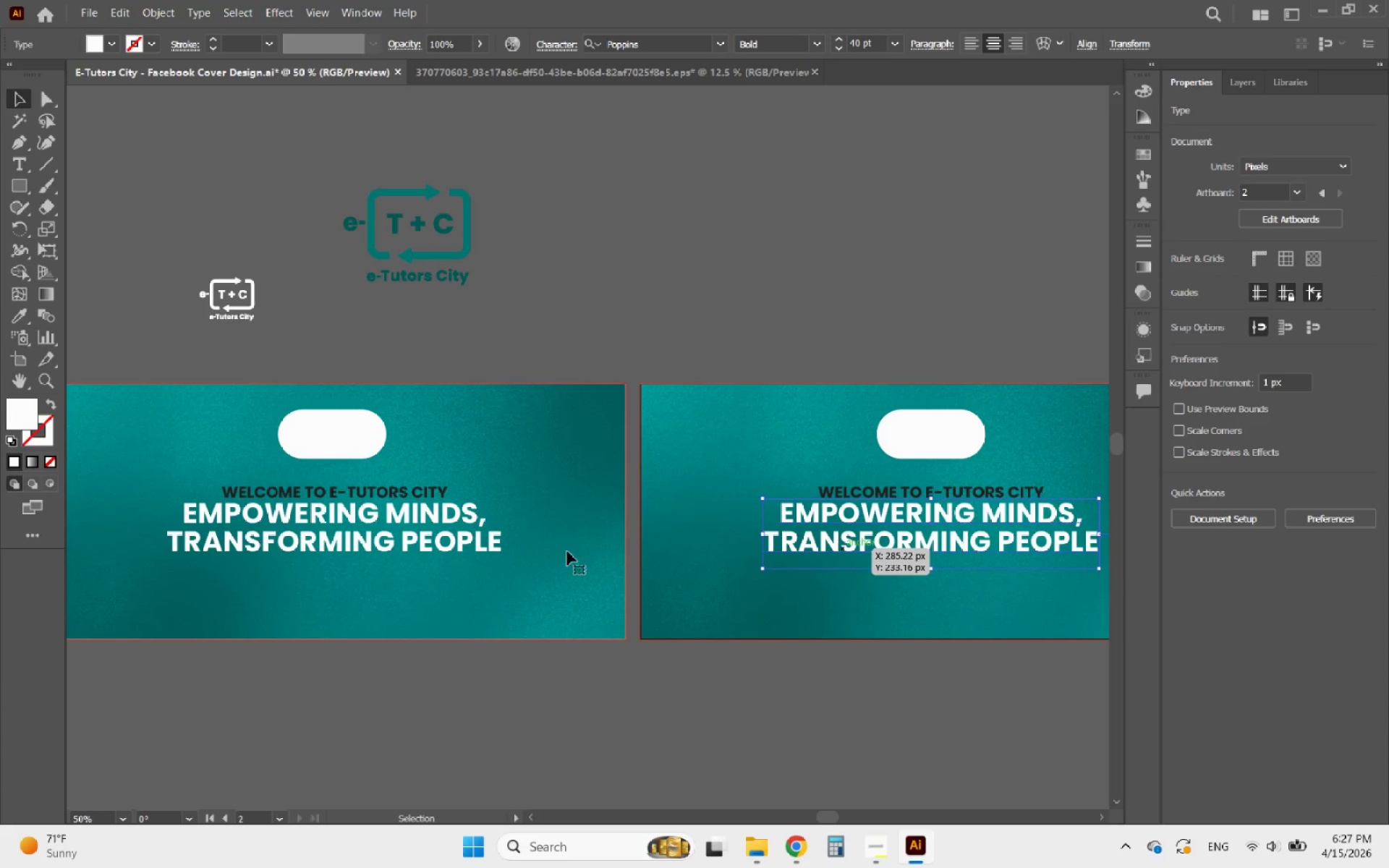 
hold_key(key=ShiftLeft, duration=2.72)
left_click([365, 542])
 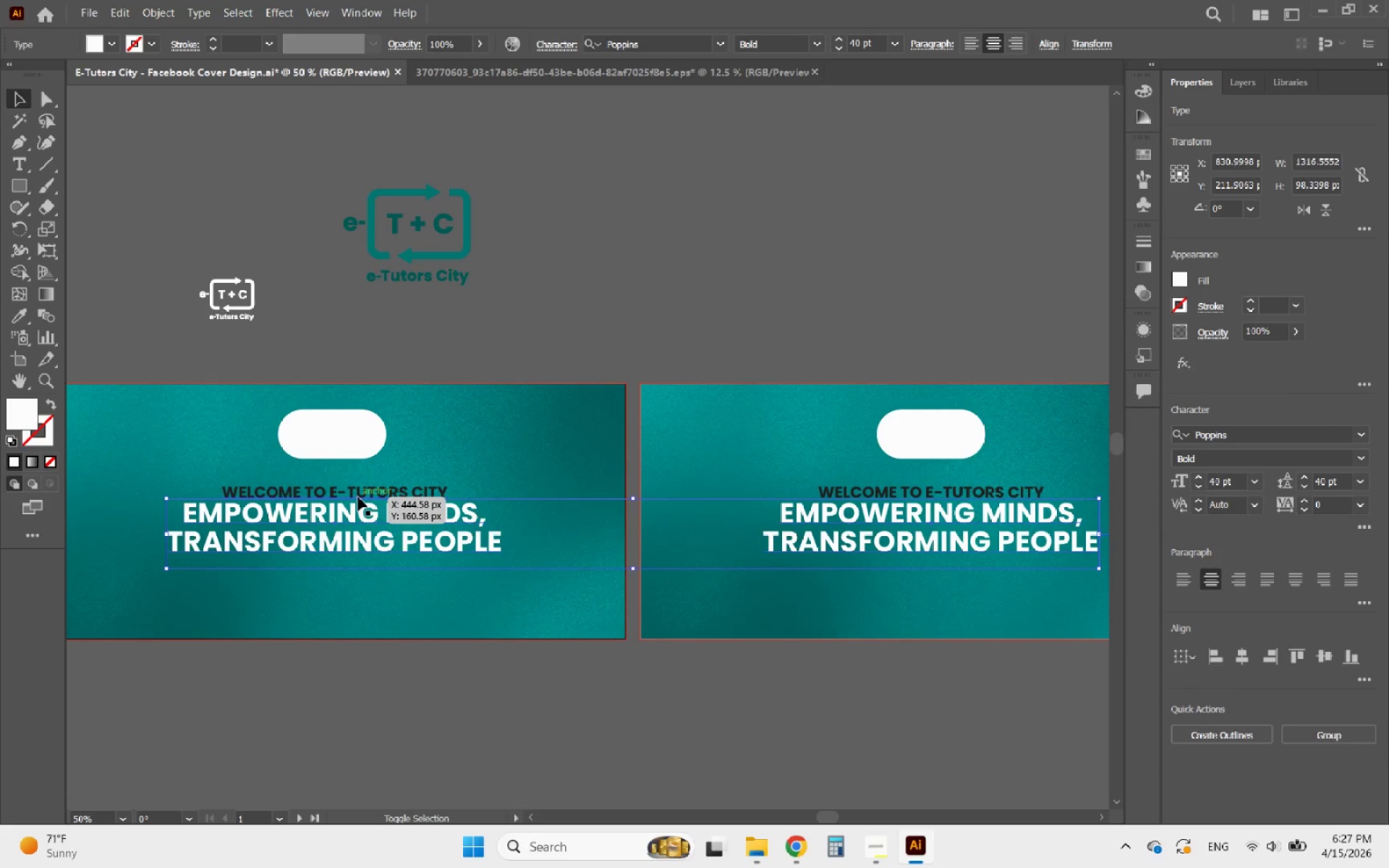 
left_click([358, 495])
 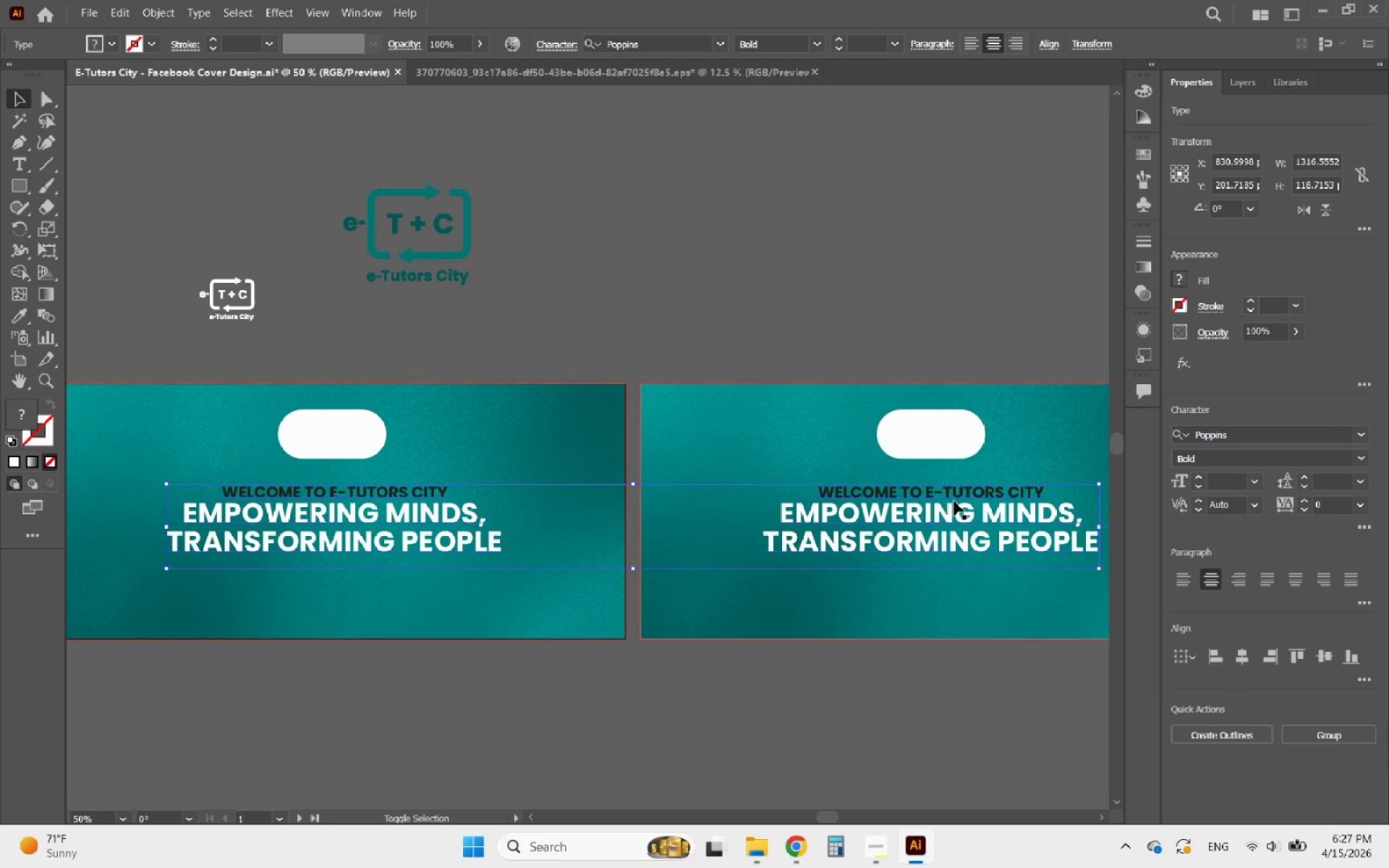 
left_click([942, 497])
 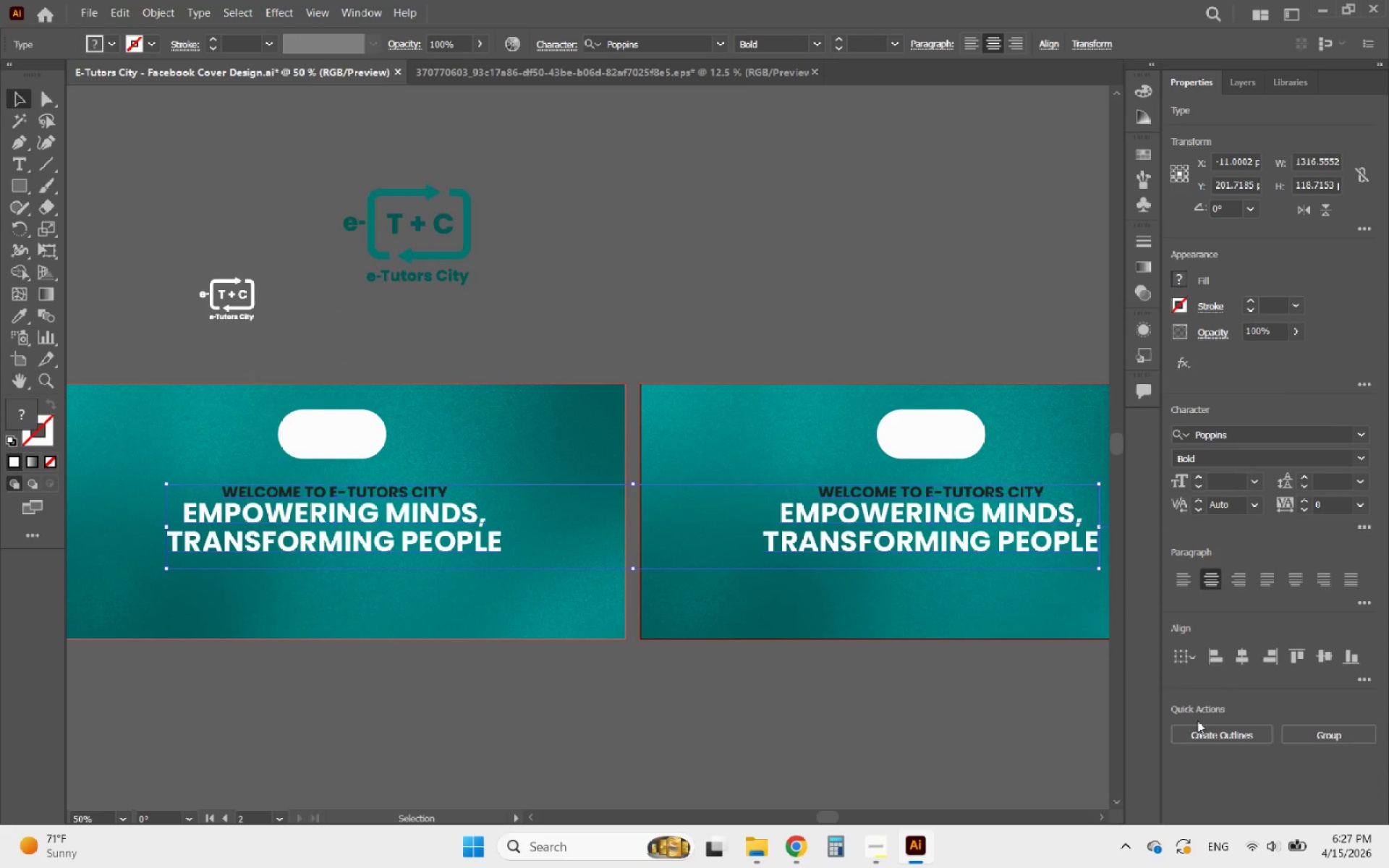 
left_click([1206, 739])
 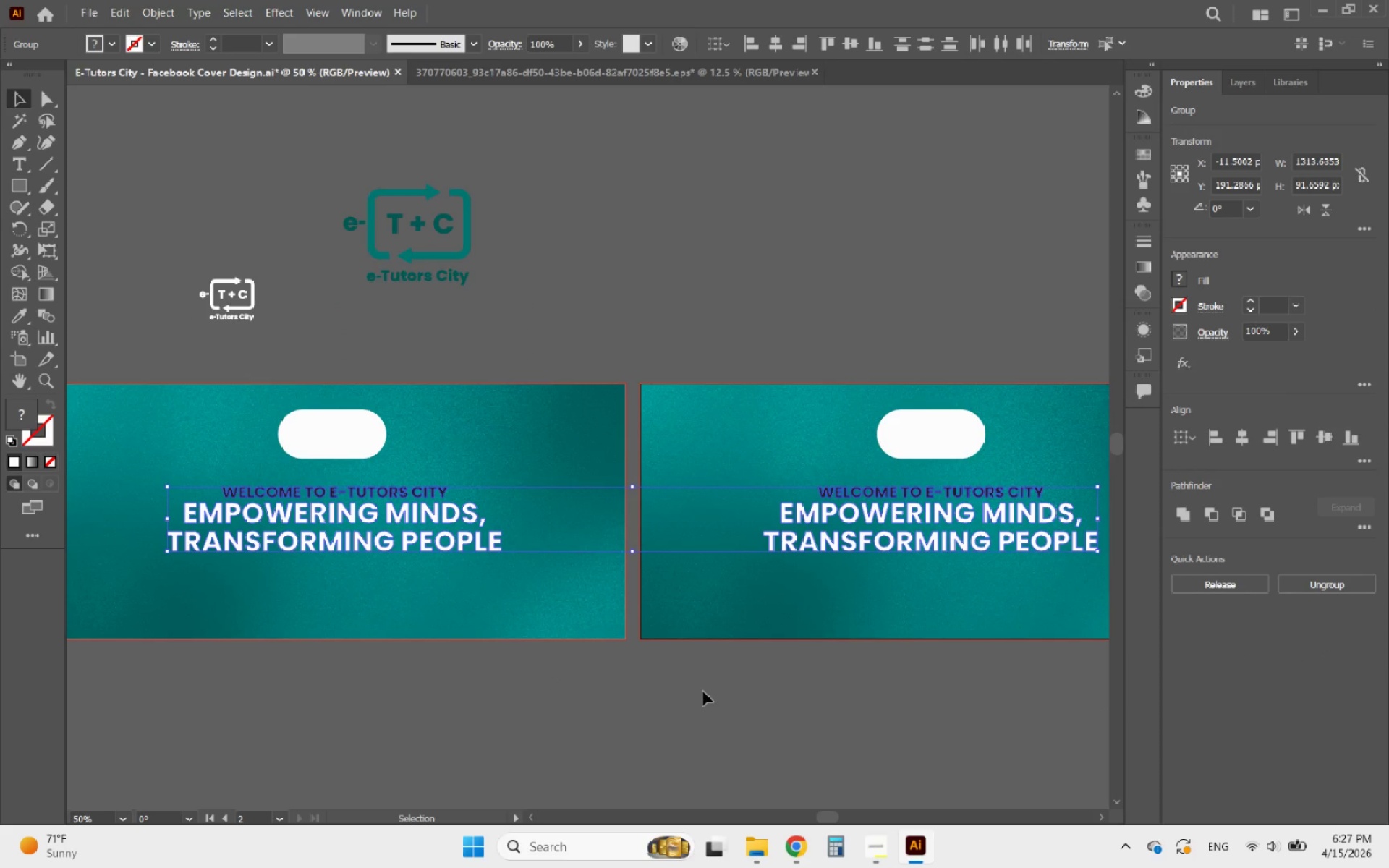 
left_click([700, 692])
 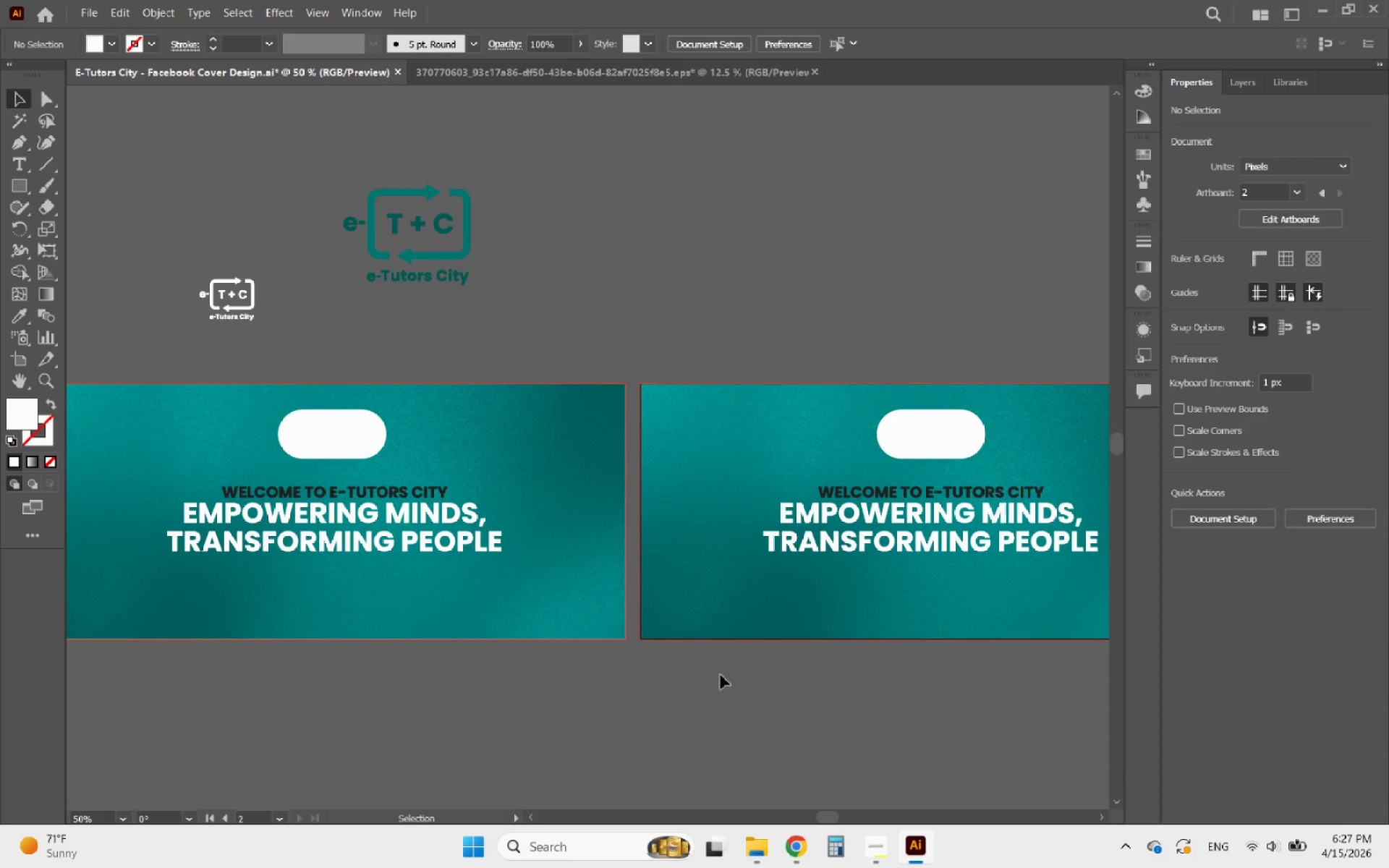 
hold_key(key=AltLeft, duration=2.19)
scroll: coordinate [878, 551], scroll_direction: down, amount: 2.0
 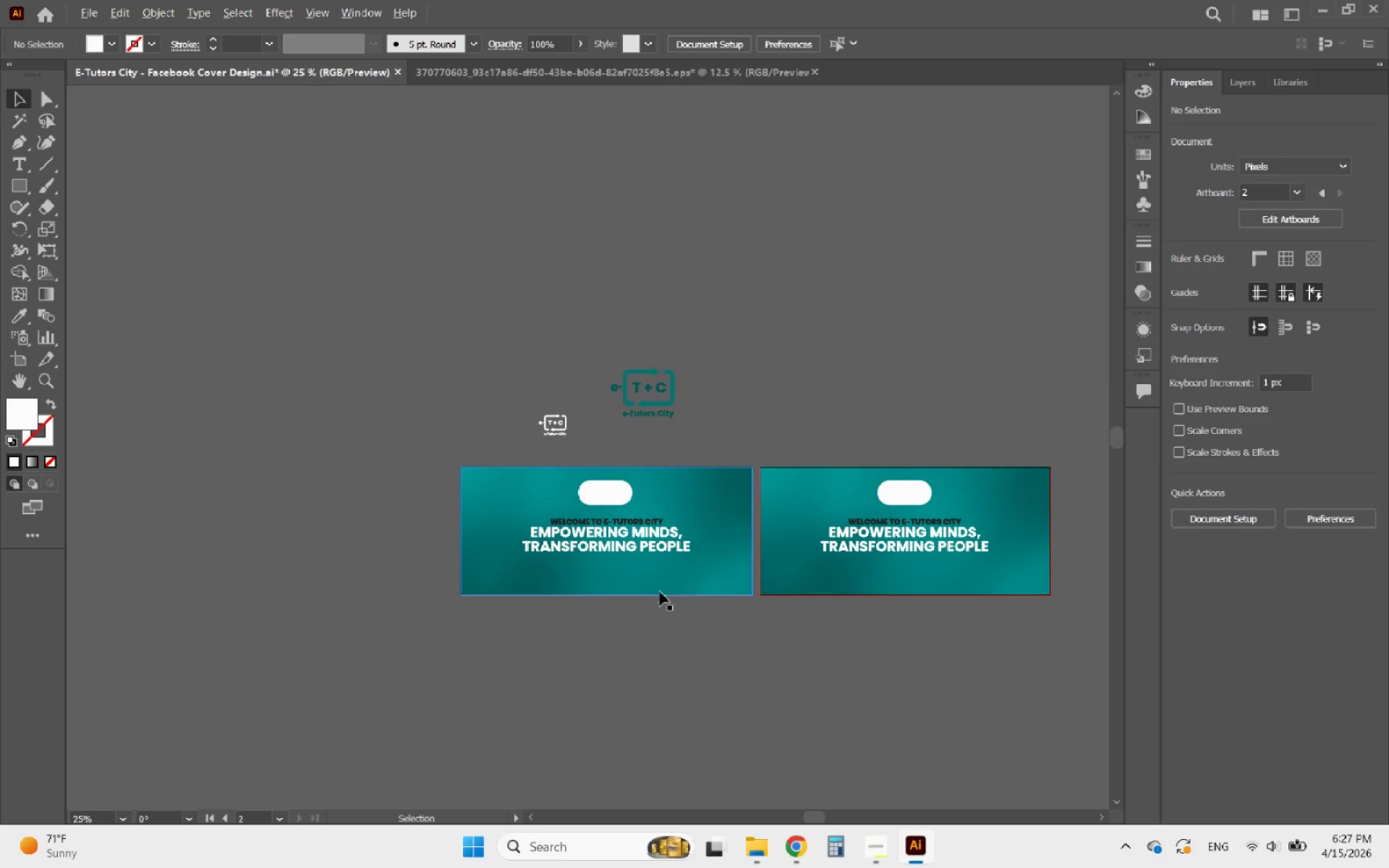 
scroll: coordinate [643, 578], scroll_direction: up, amount: 4.0
 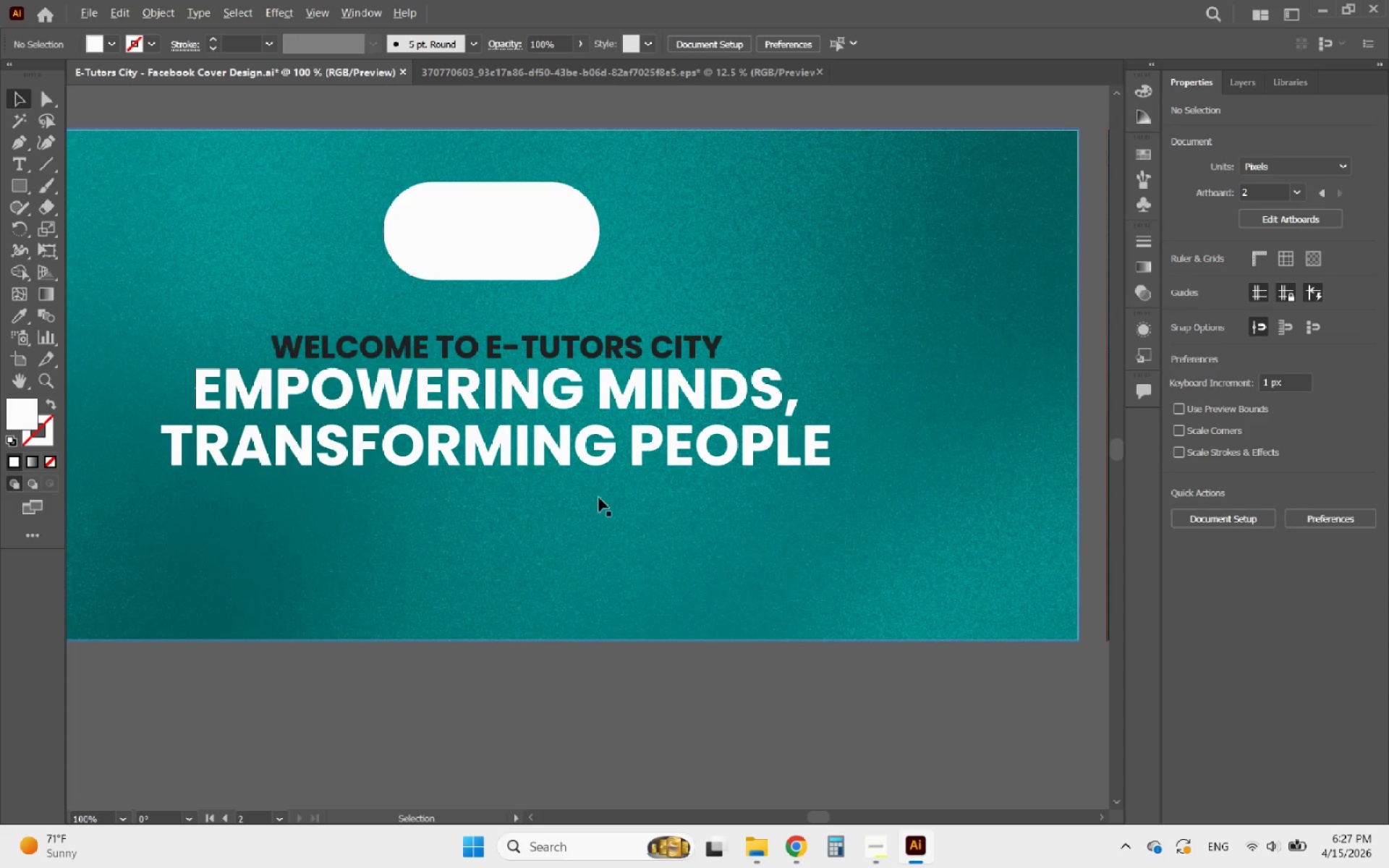 
scroll: coordinate [673, 561], scroll_direction: down, amount: 2.0
 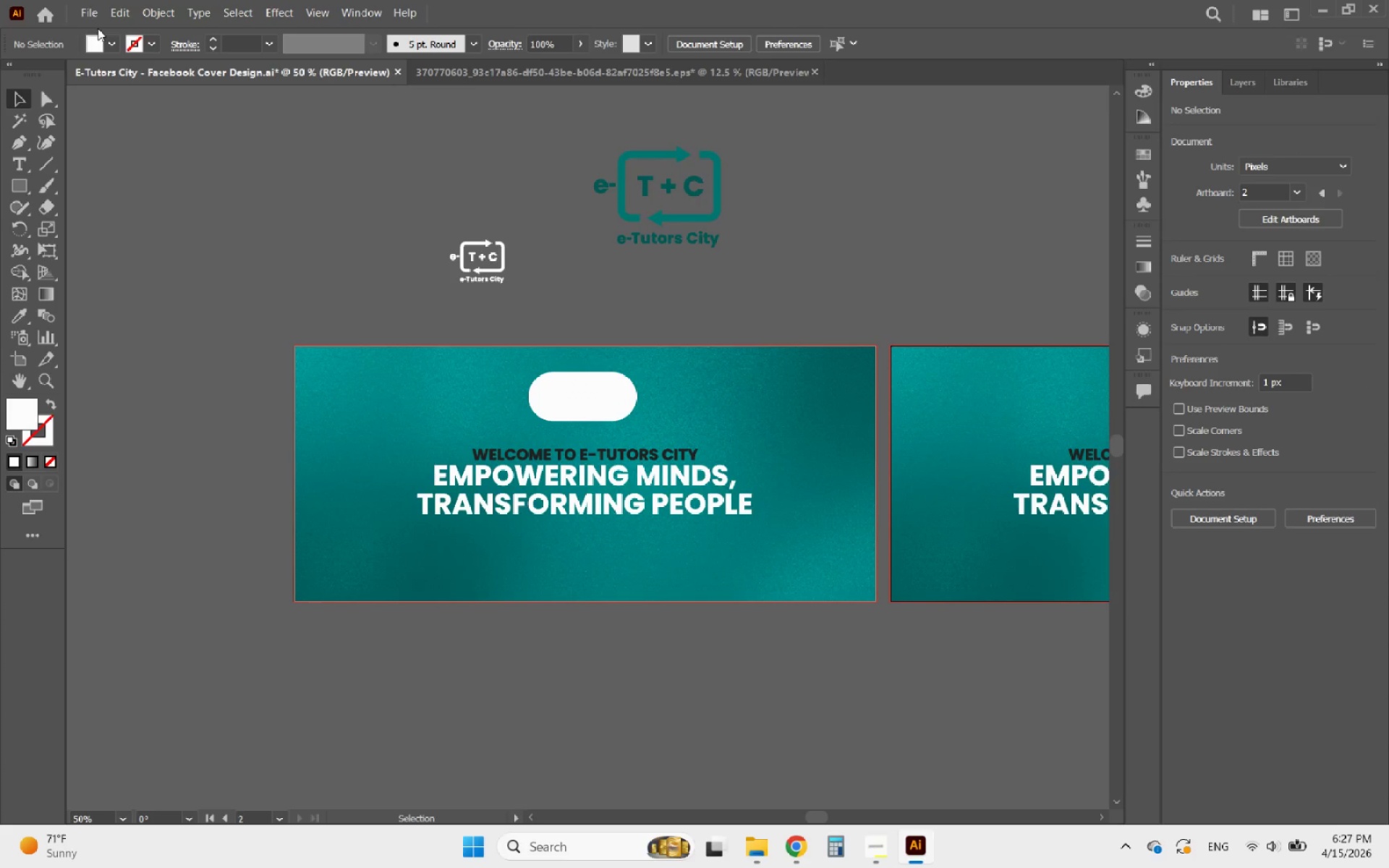 
left_click([84, 4])
 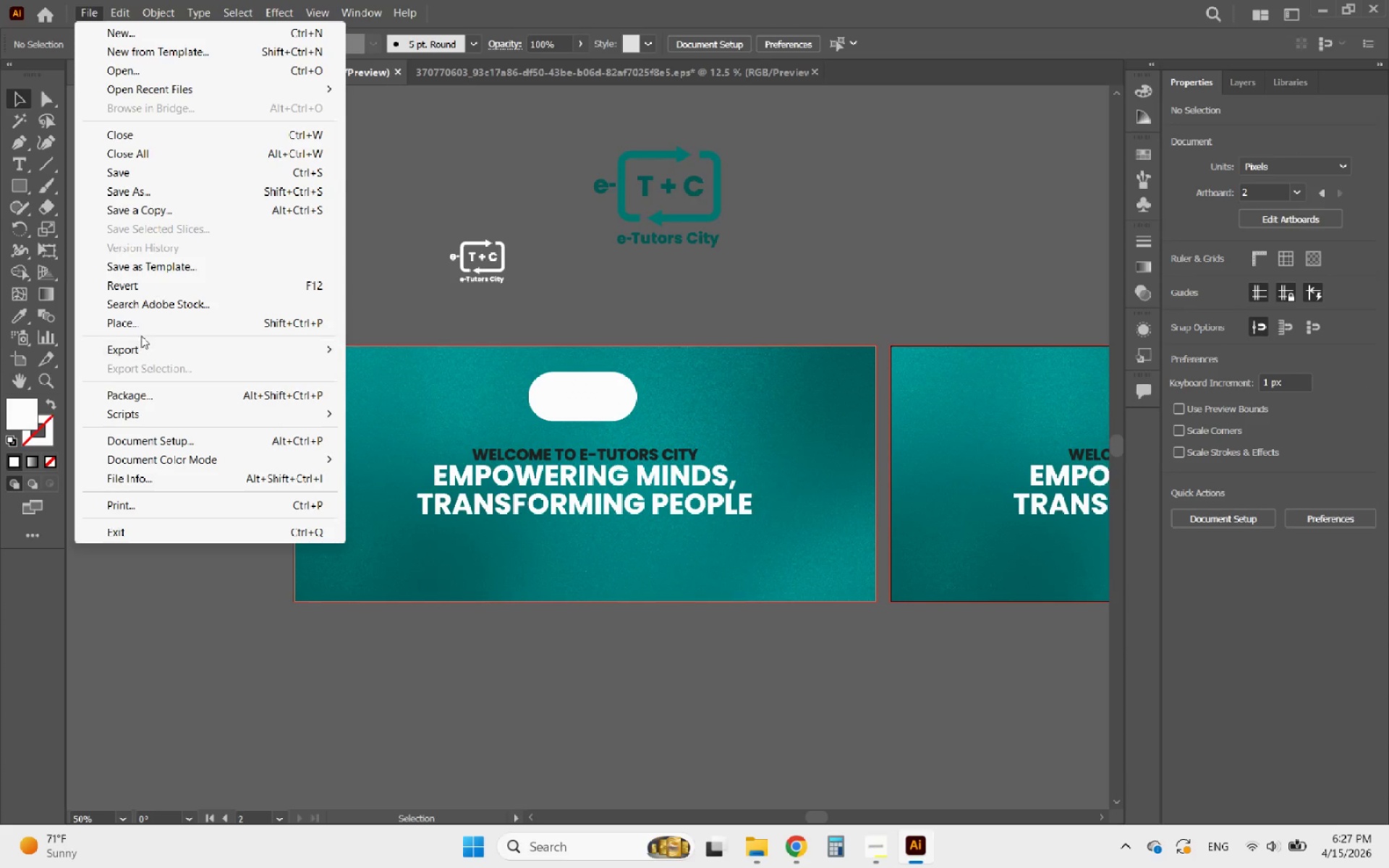 
left_click([143, 328])
 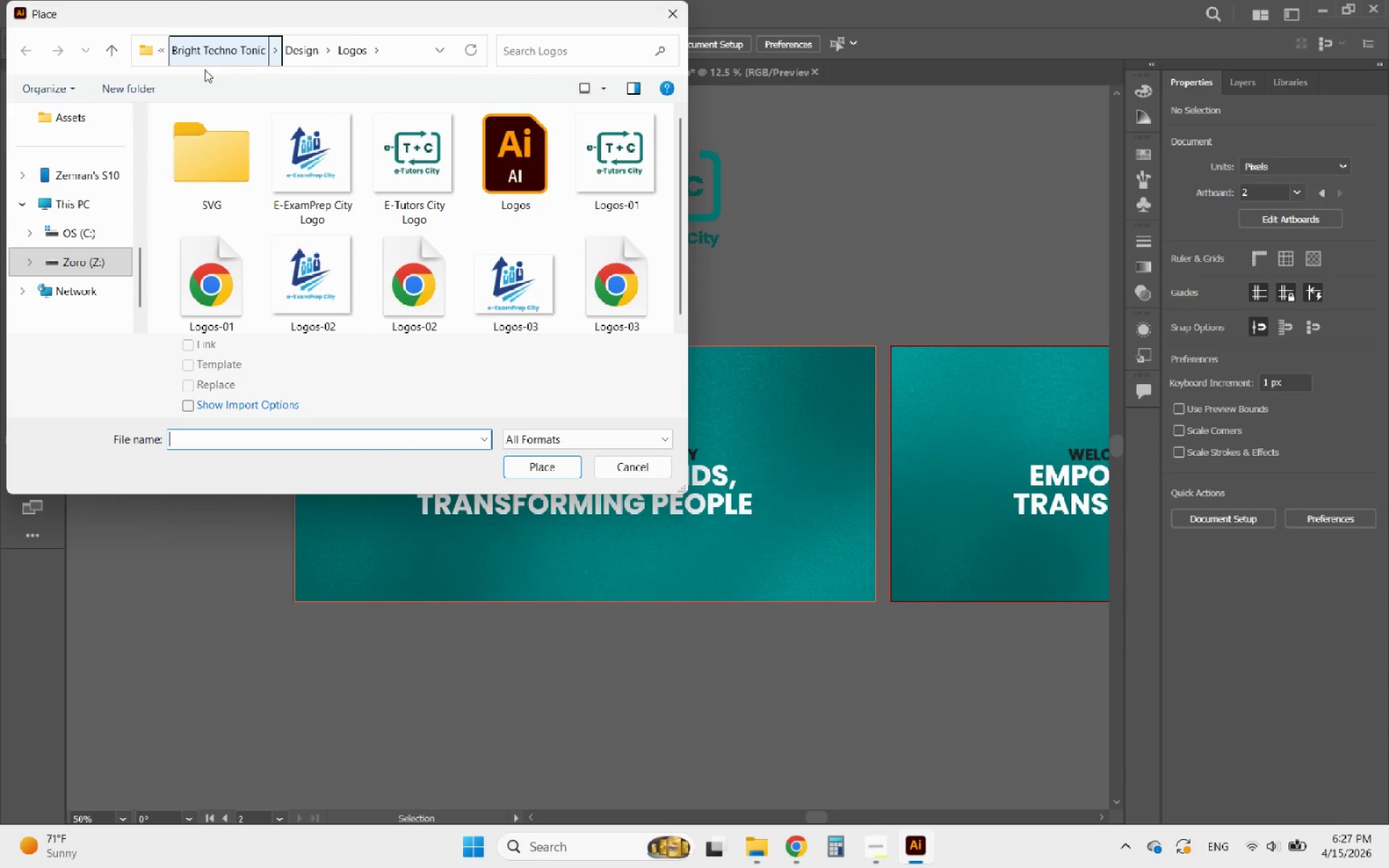 
left_click([75, 261])
 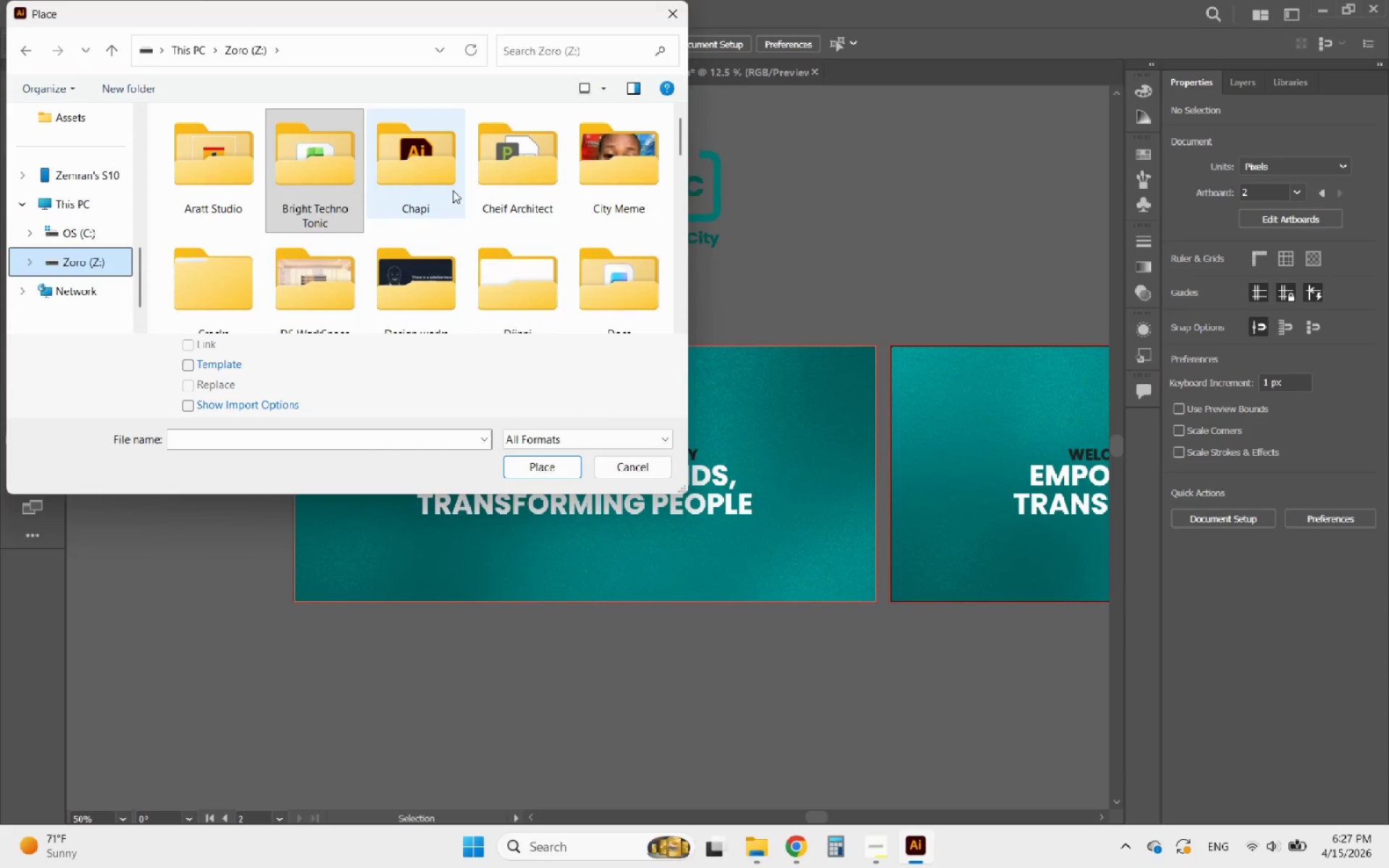 
left_click([415, 257])
 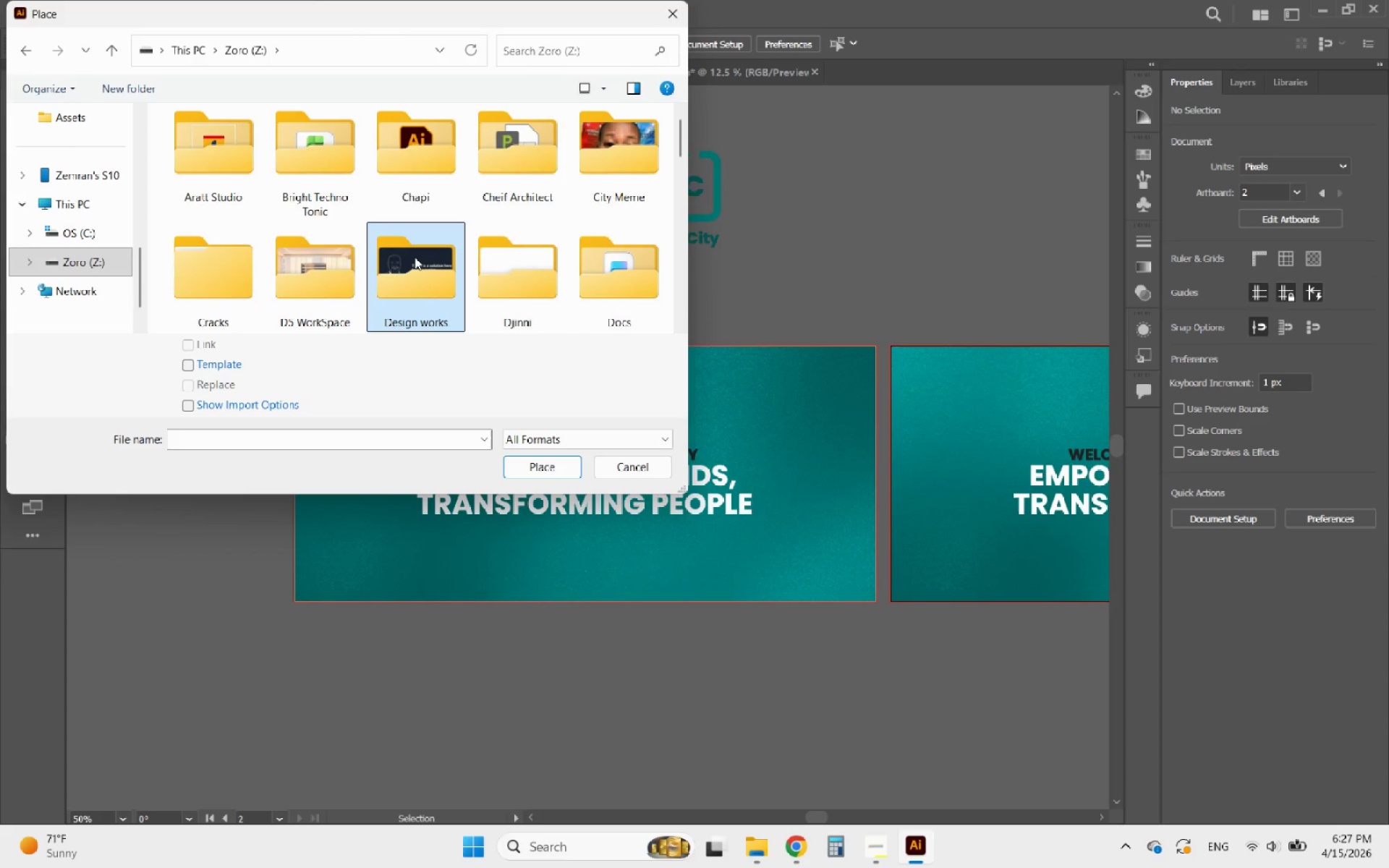 
scroll: coordinate [390, 260], scroll_direction: down, amount: 1.0
 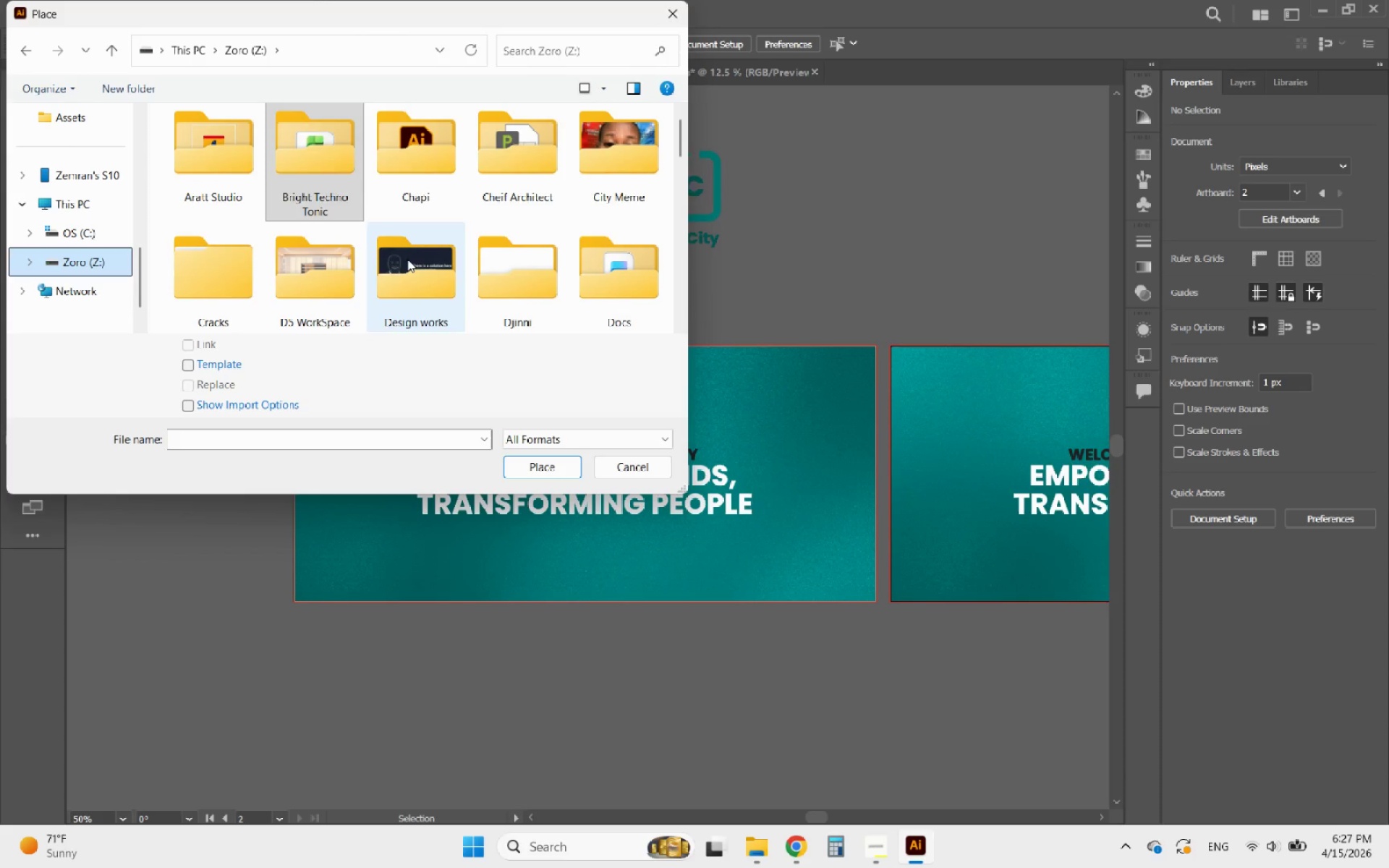 
double_click([415, 257])
 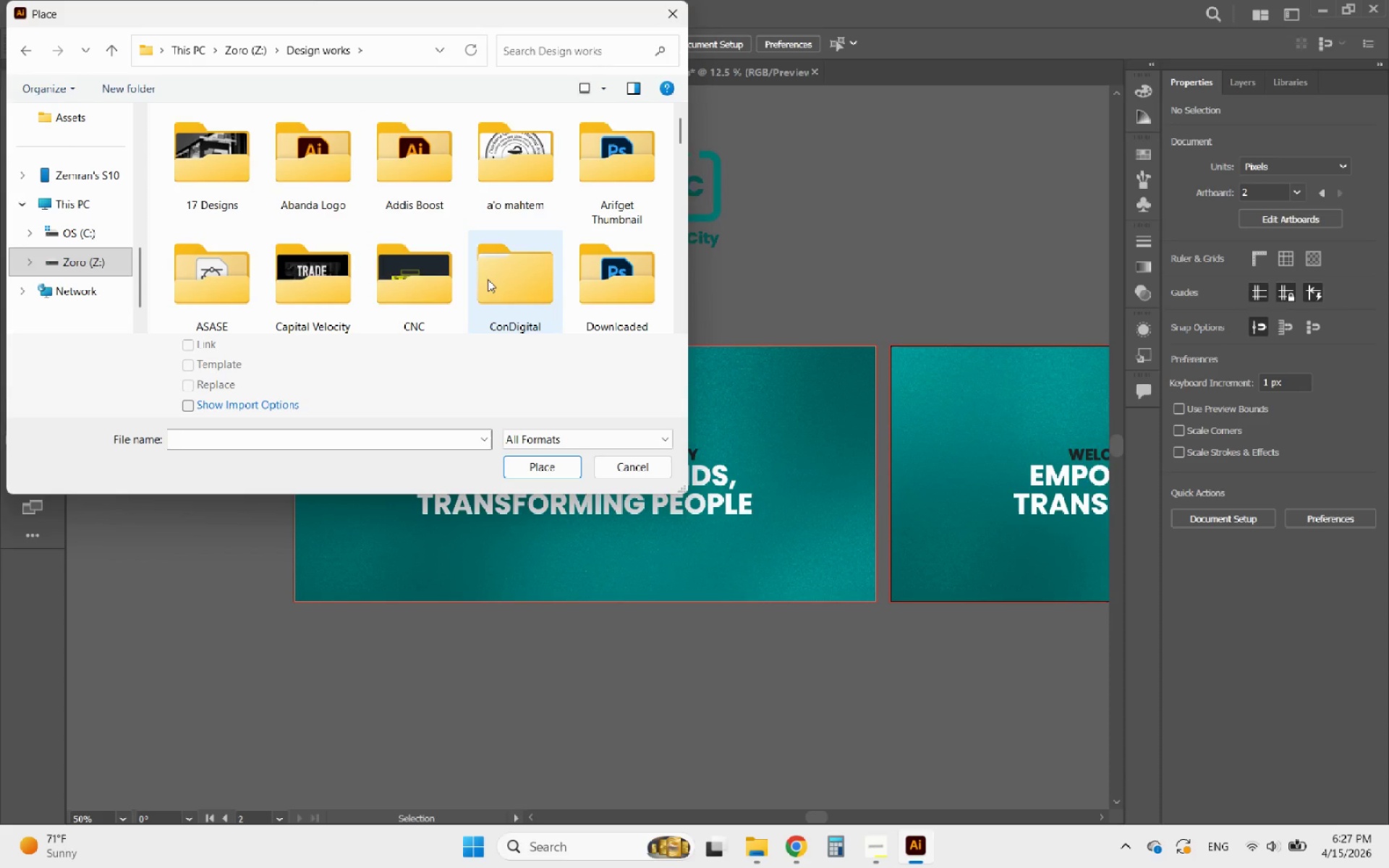 
double_click([489, 280])
 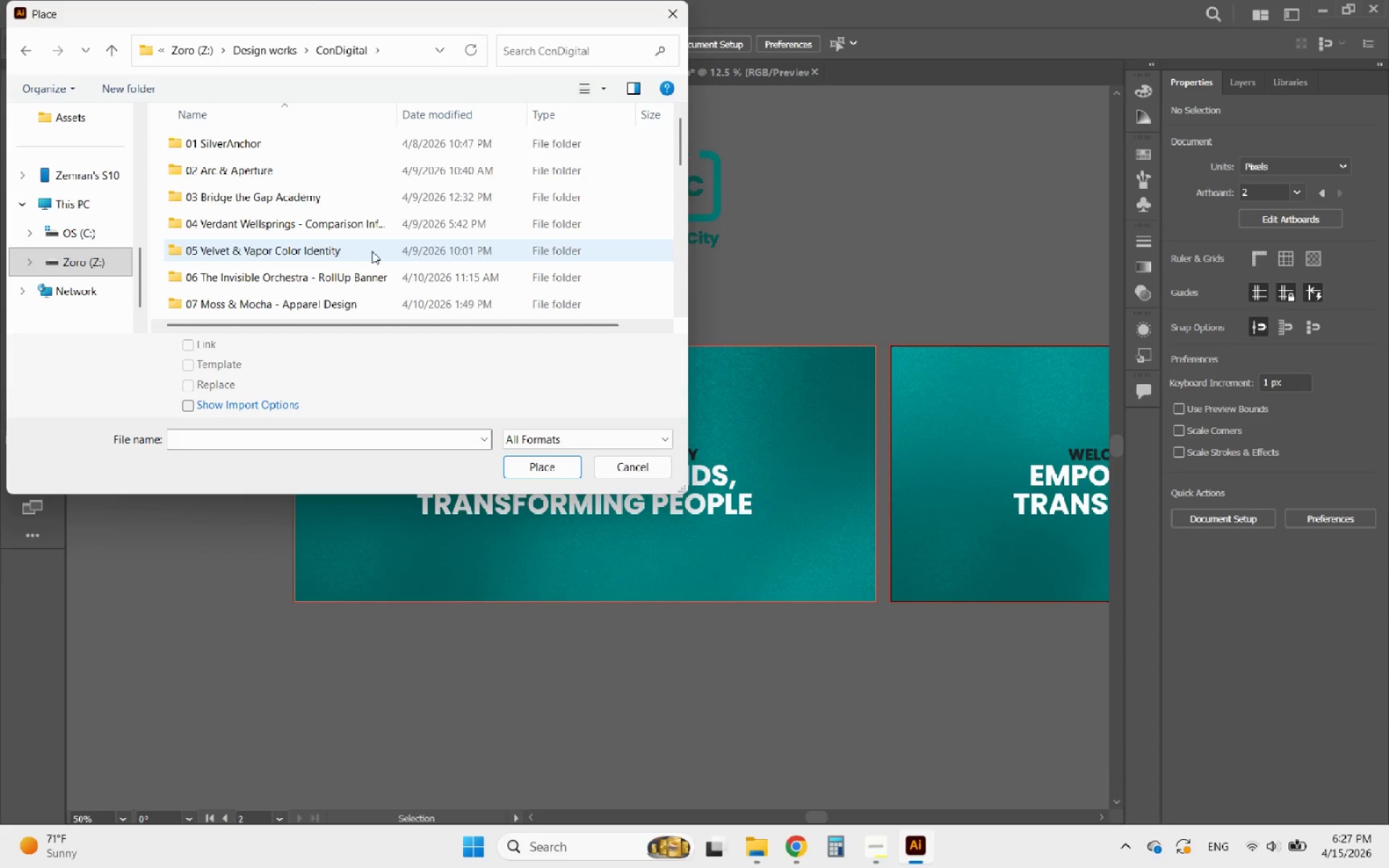 
scroll: coordinate [362, 260], scroll_direction: down, amount: 10.0
 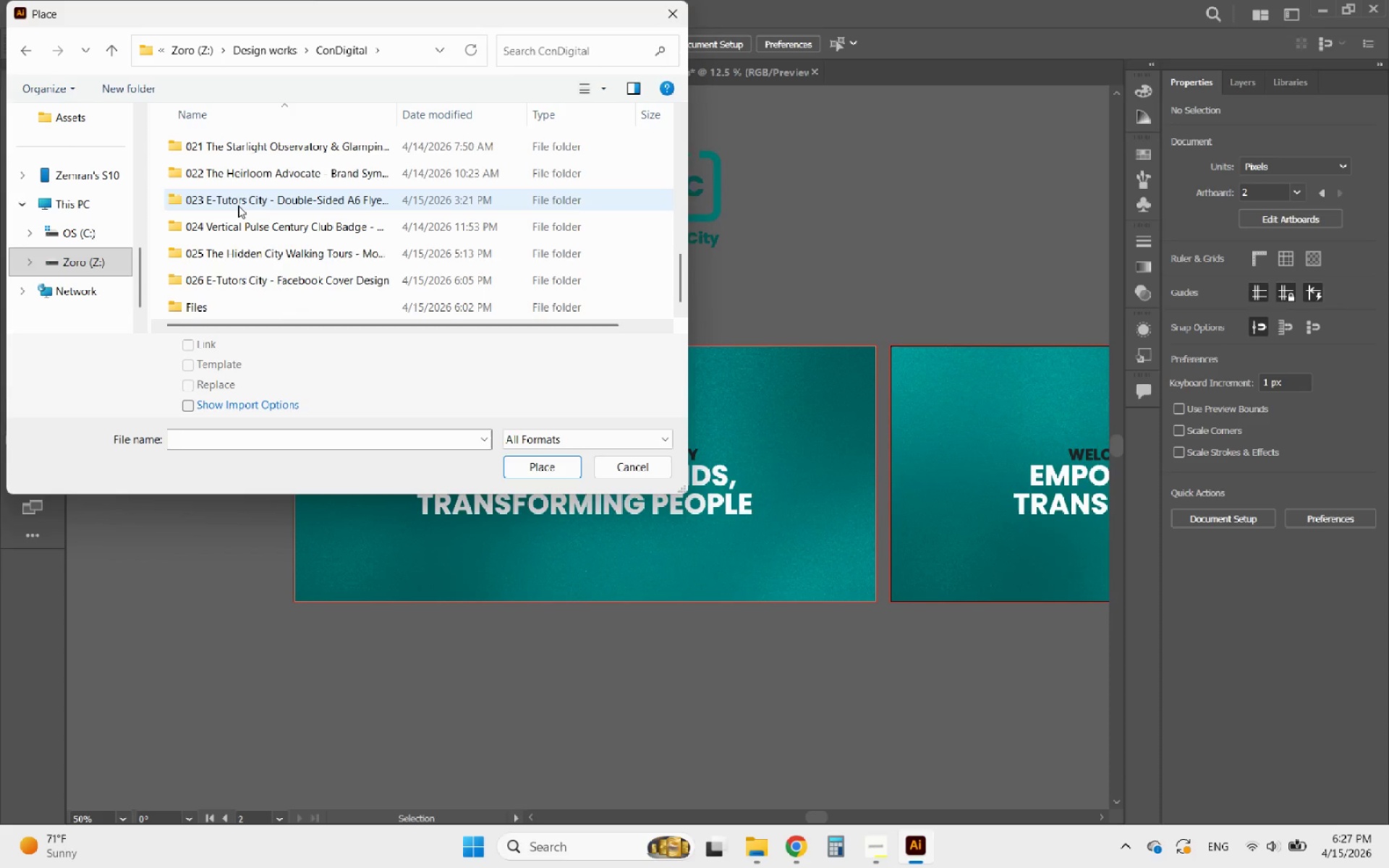 
double_click([238, 205])
 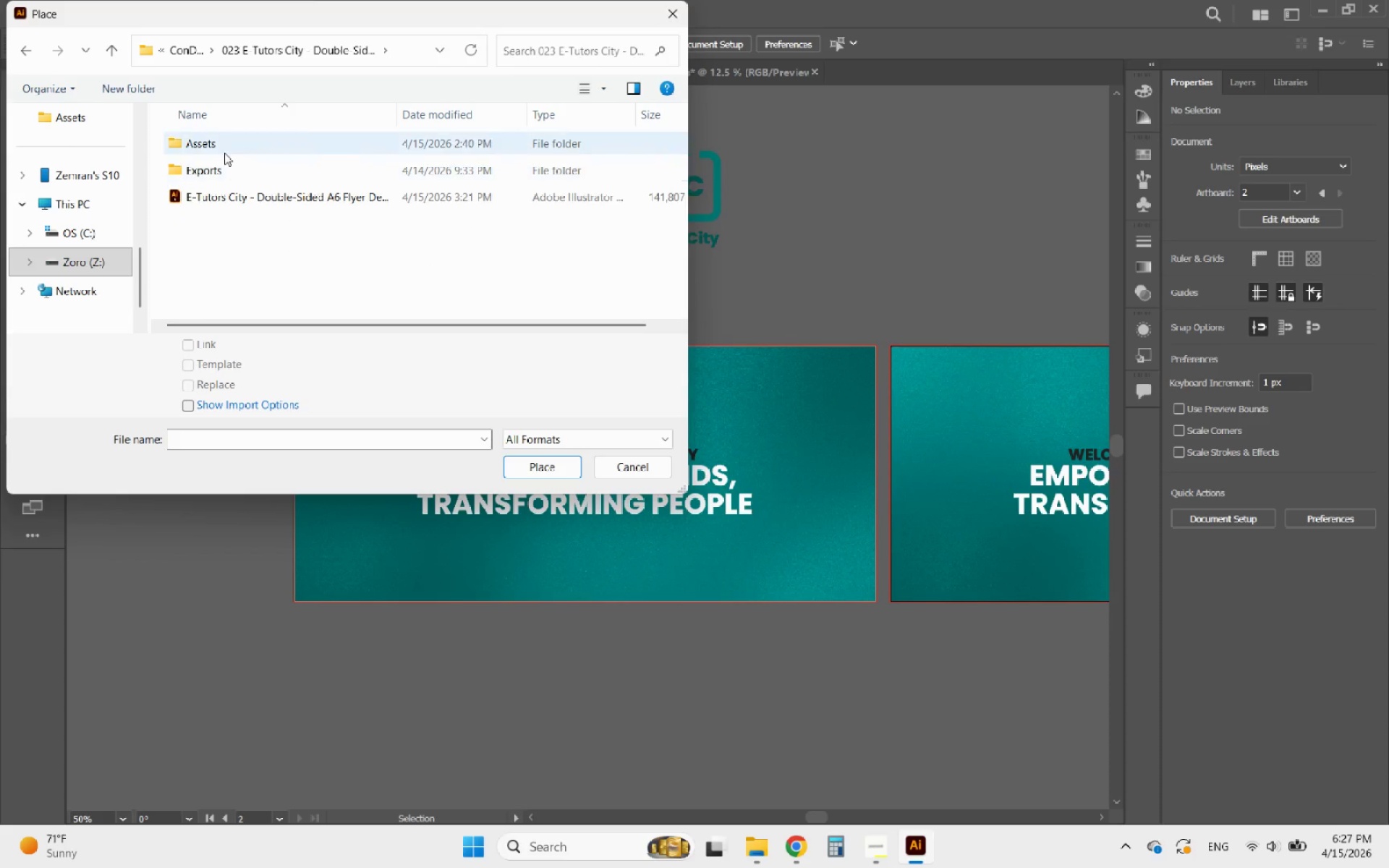 
double_click([224, 150])
 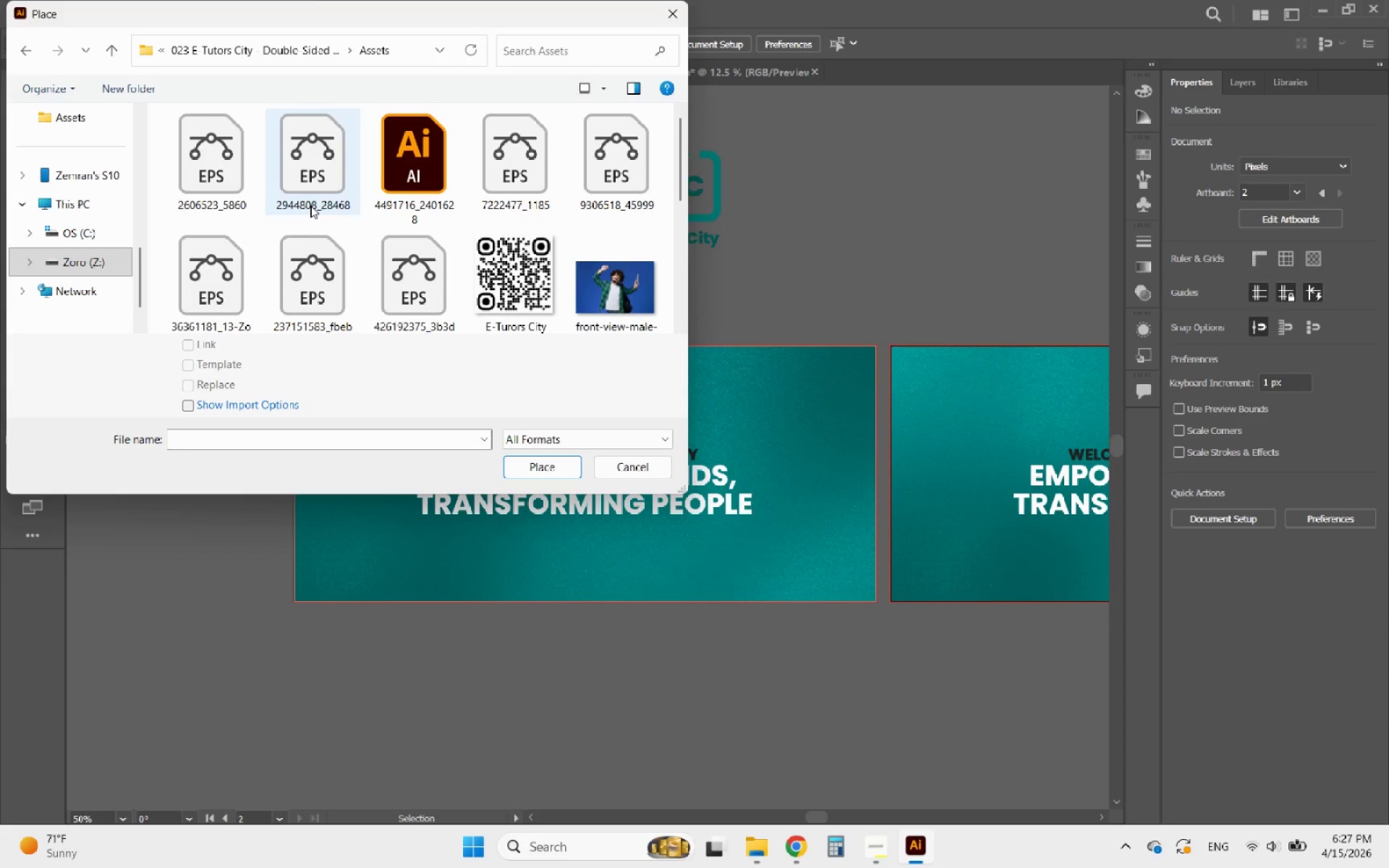 
scroll: coordinate [505, 247], scroll_direction: down, amount: 3.0
 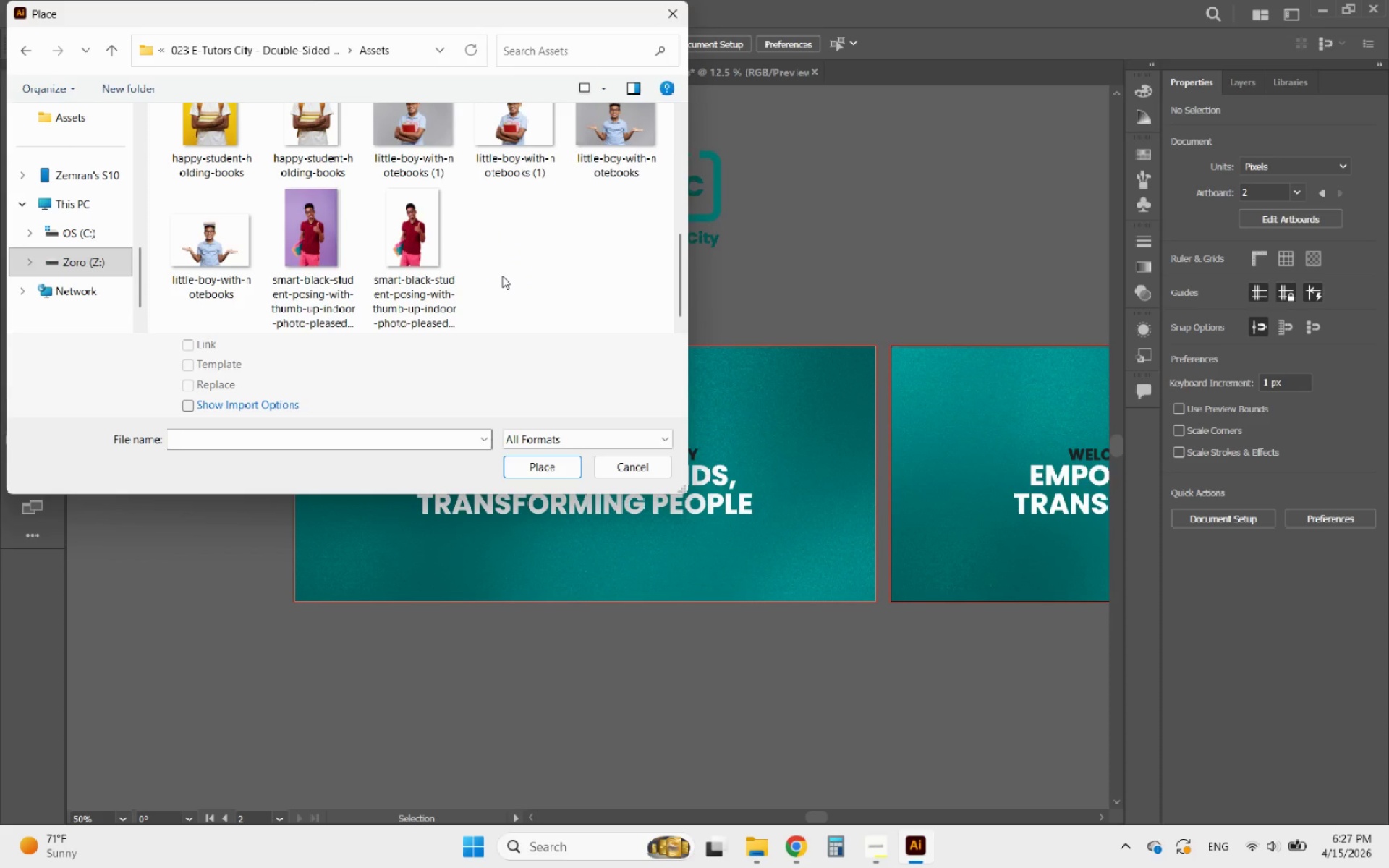 
scroll: coordinate [502, 276], scroll_direction: up, amount: 1.0
 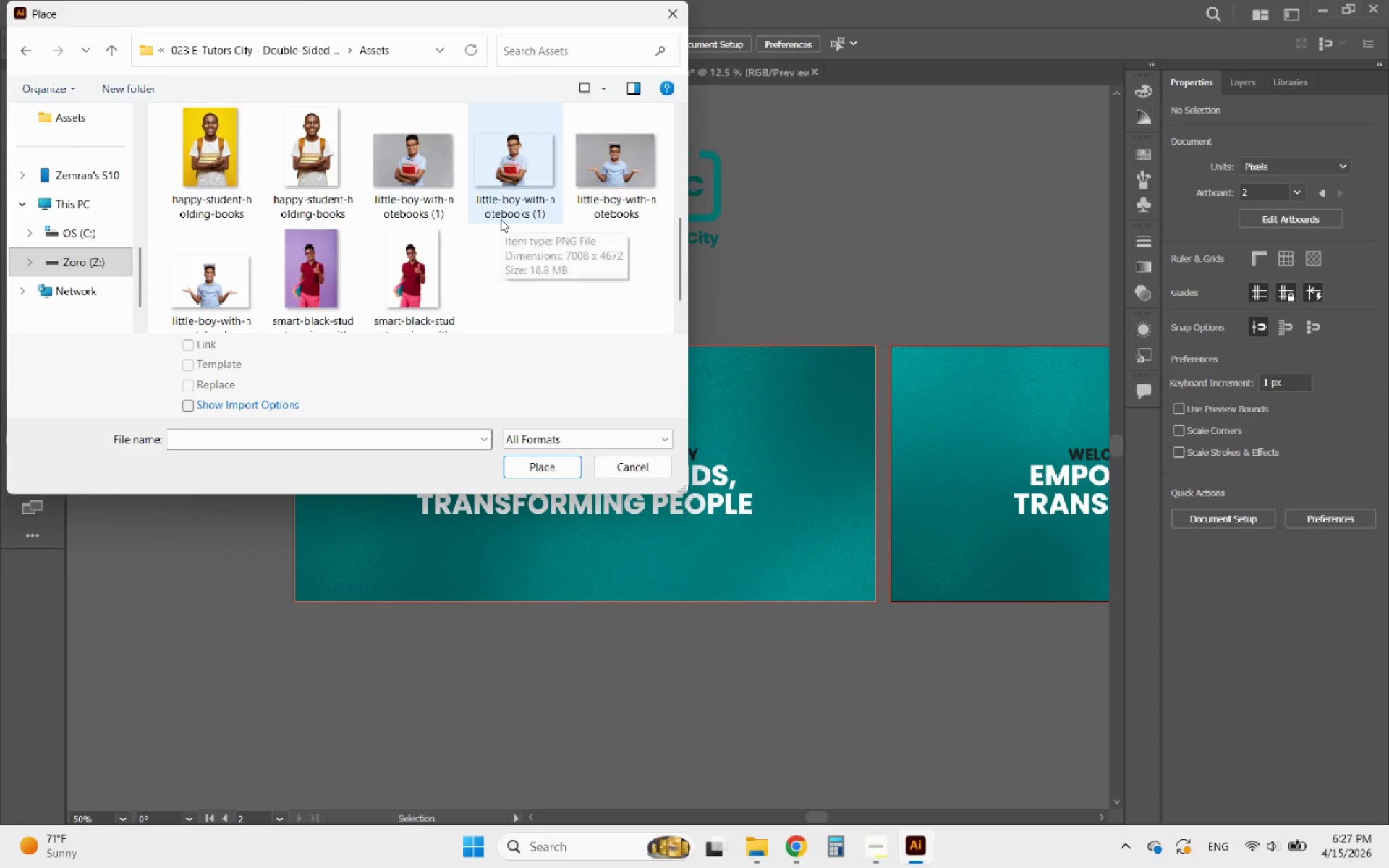 
left_click([412, 274])
 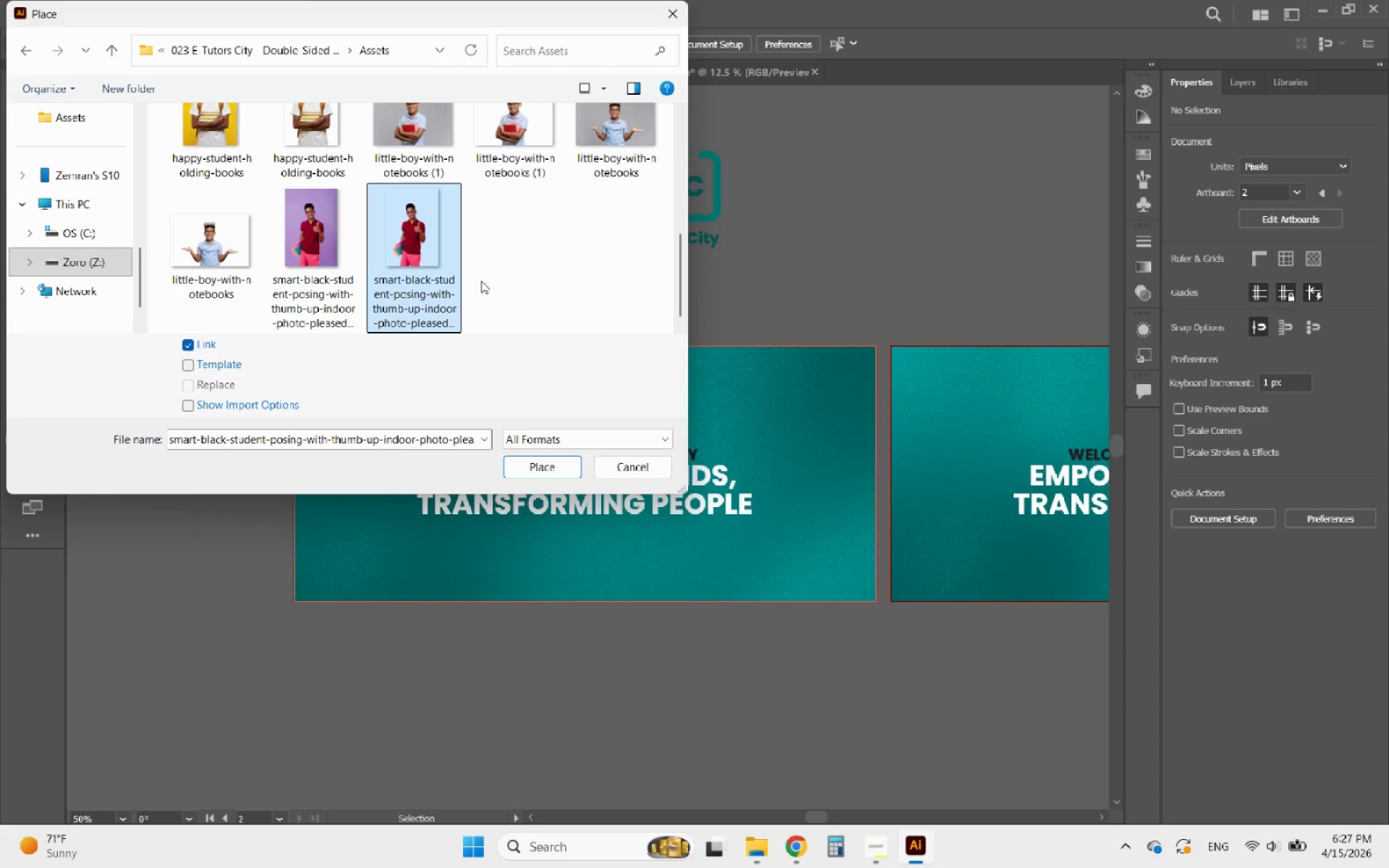 
scroll: coordinate [483, 297], scroll_direction: up, amount: 1.0
 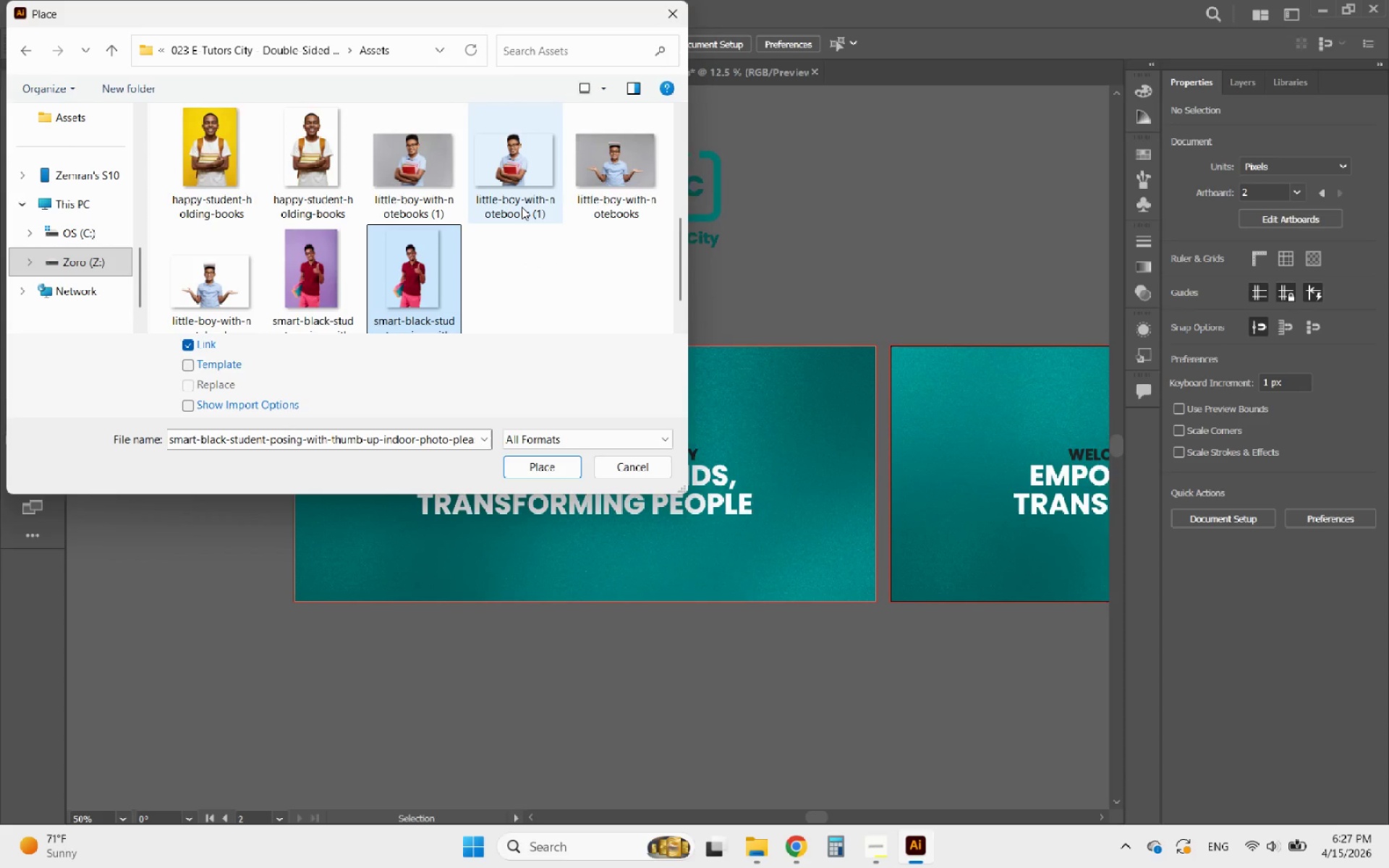 
hold_key(key=ControlLeft, duration=0.44)
left_click([522, 200])
 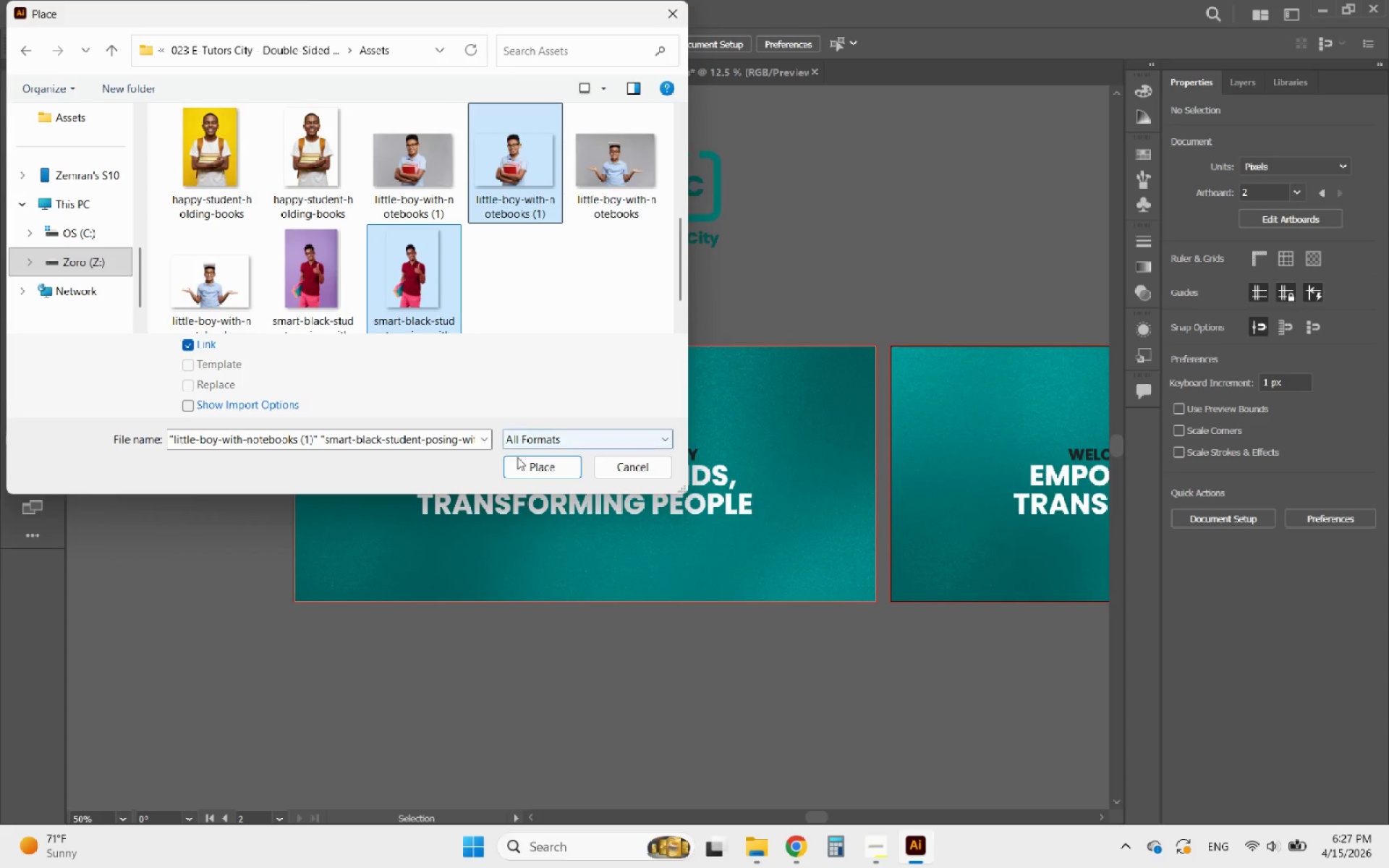 
left_click([519, 461])
 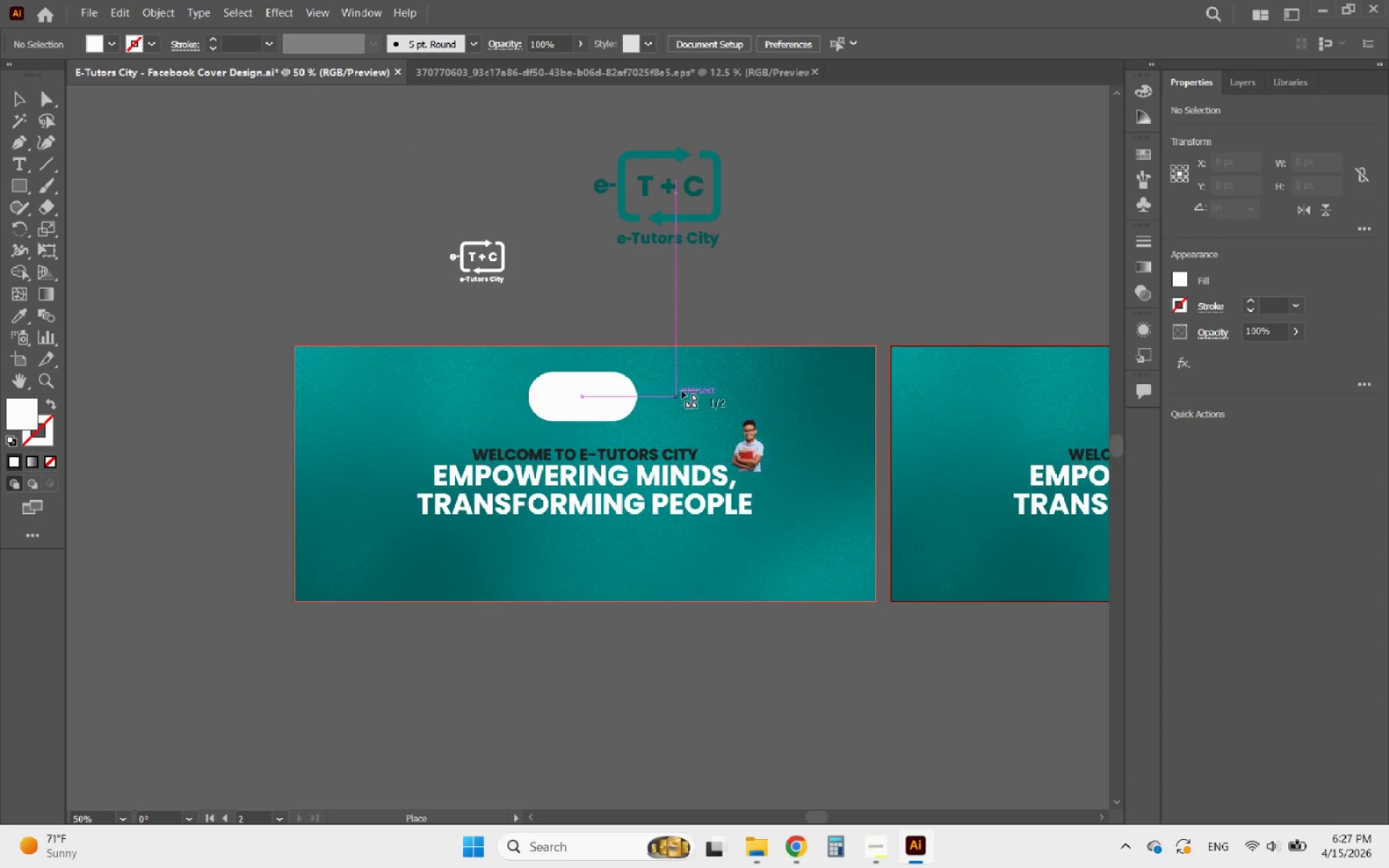 
left_click_drag(start_coordinate=[700, 373], to_coordinate=[950, 685])
 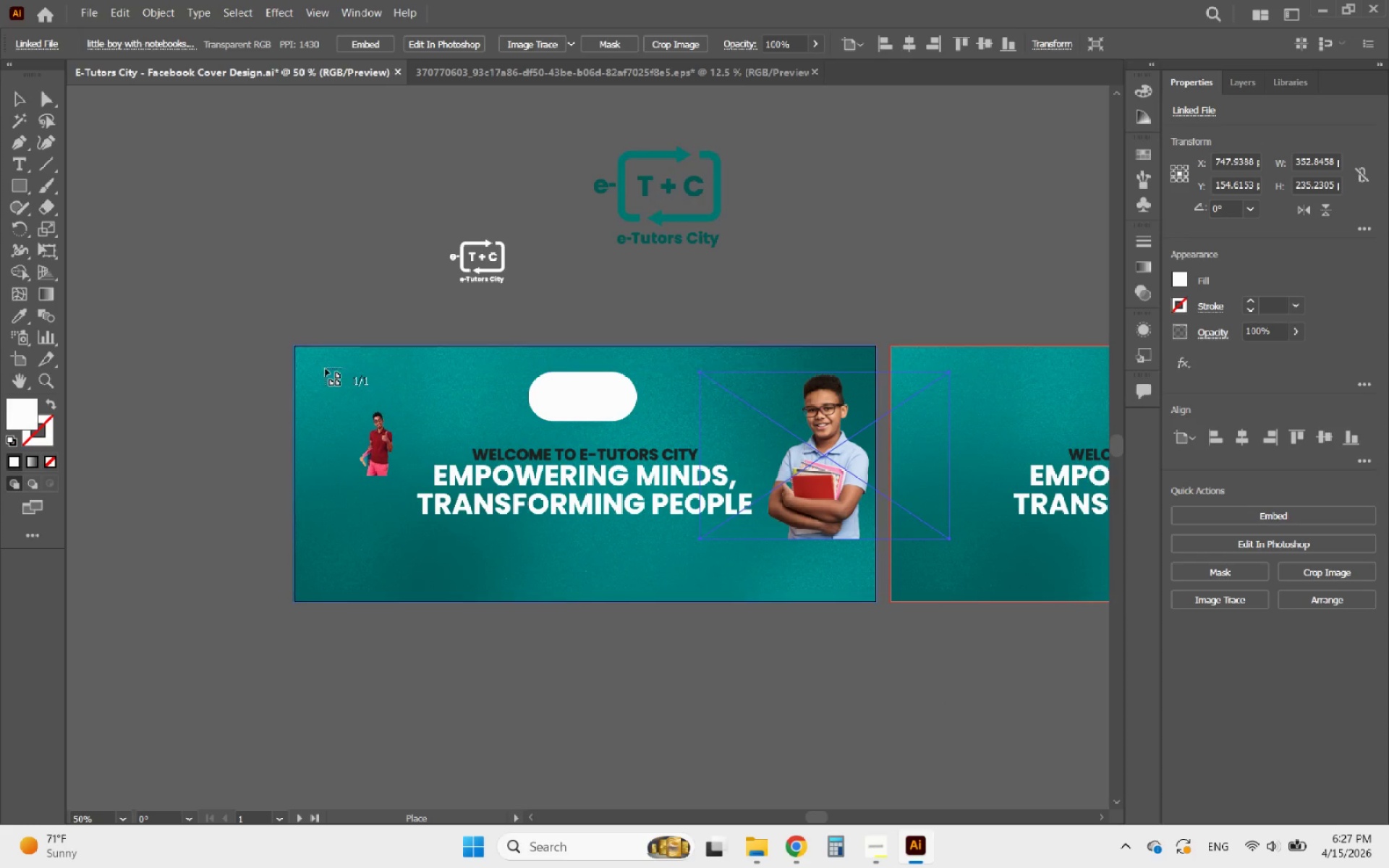 
left_click_drag(start_coordinate=[323, 367], to_coordinate=[723, 676])
 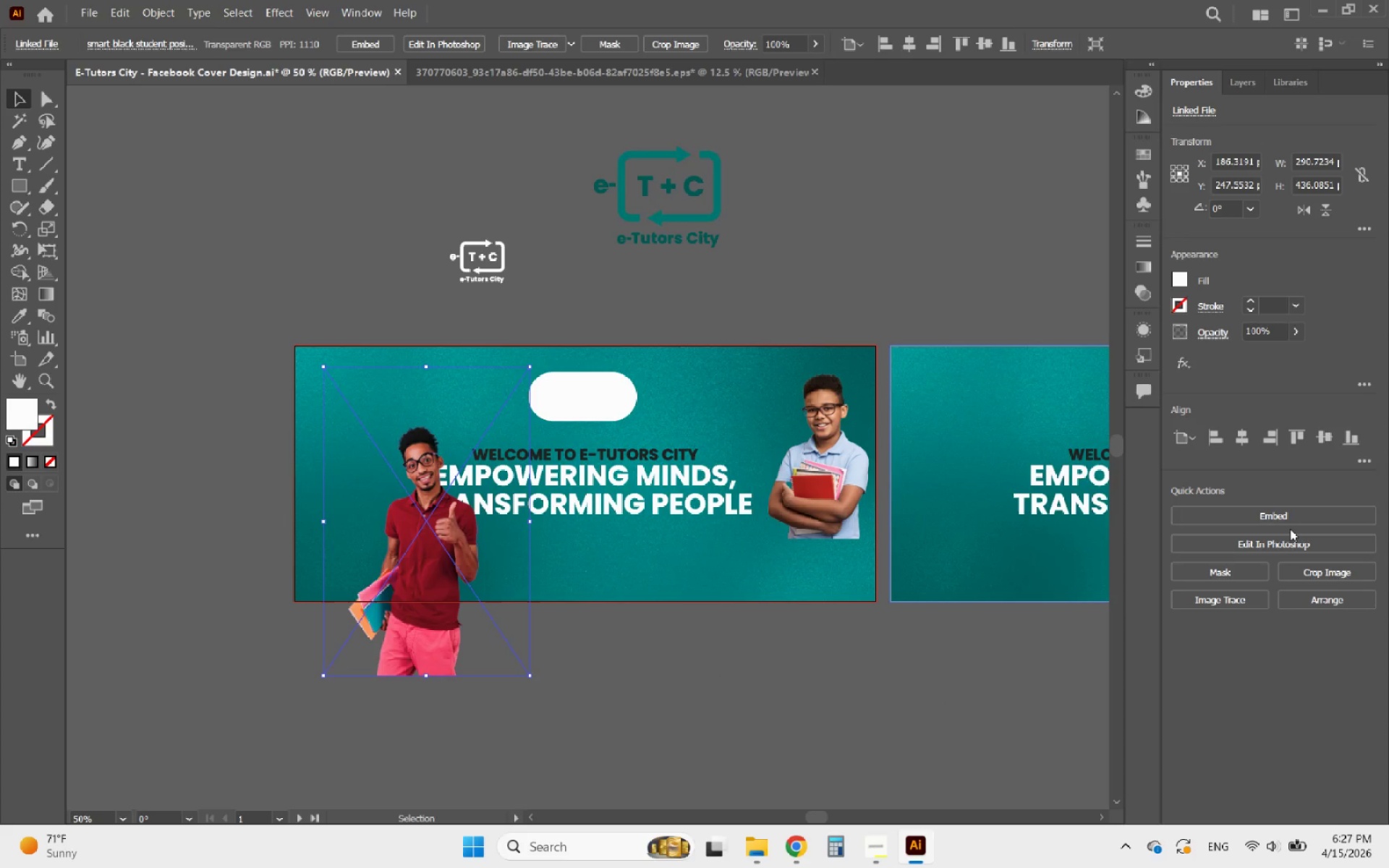 
left_click([1276, 516])
 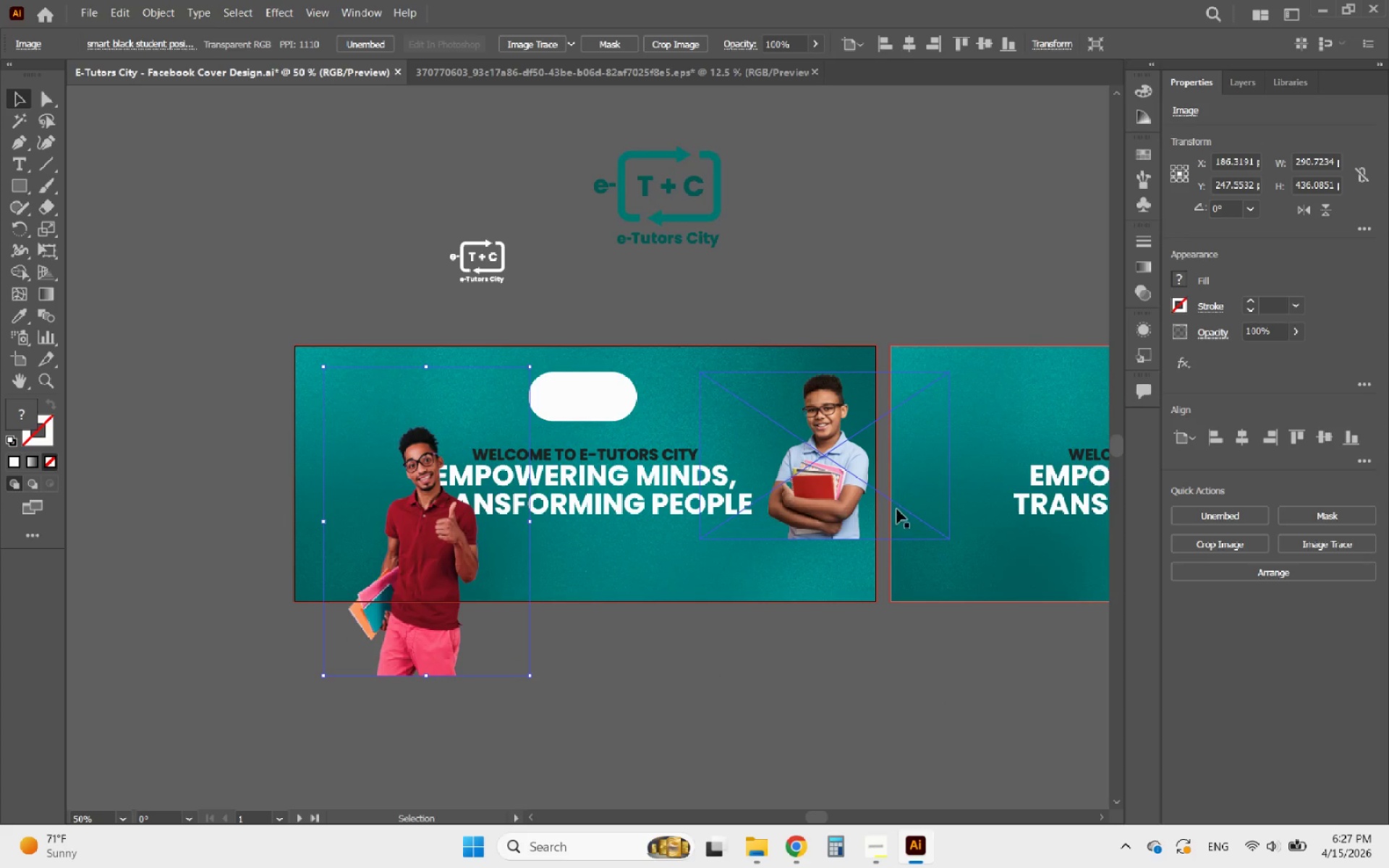 
left_click([839, 486])
 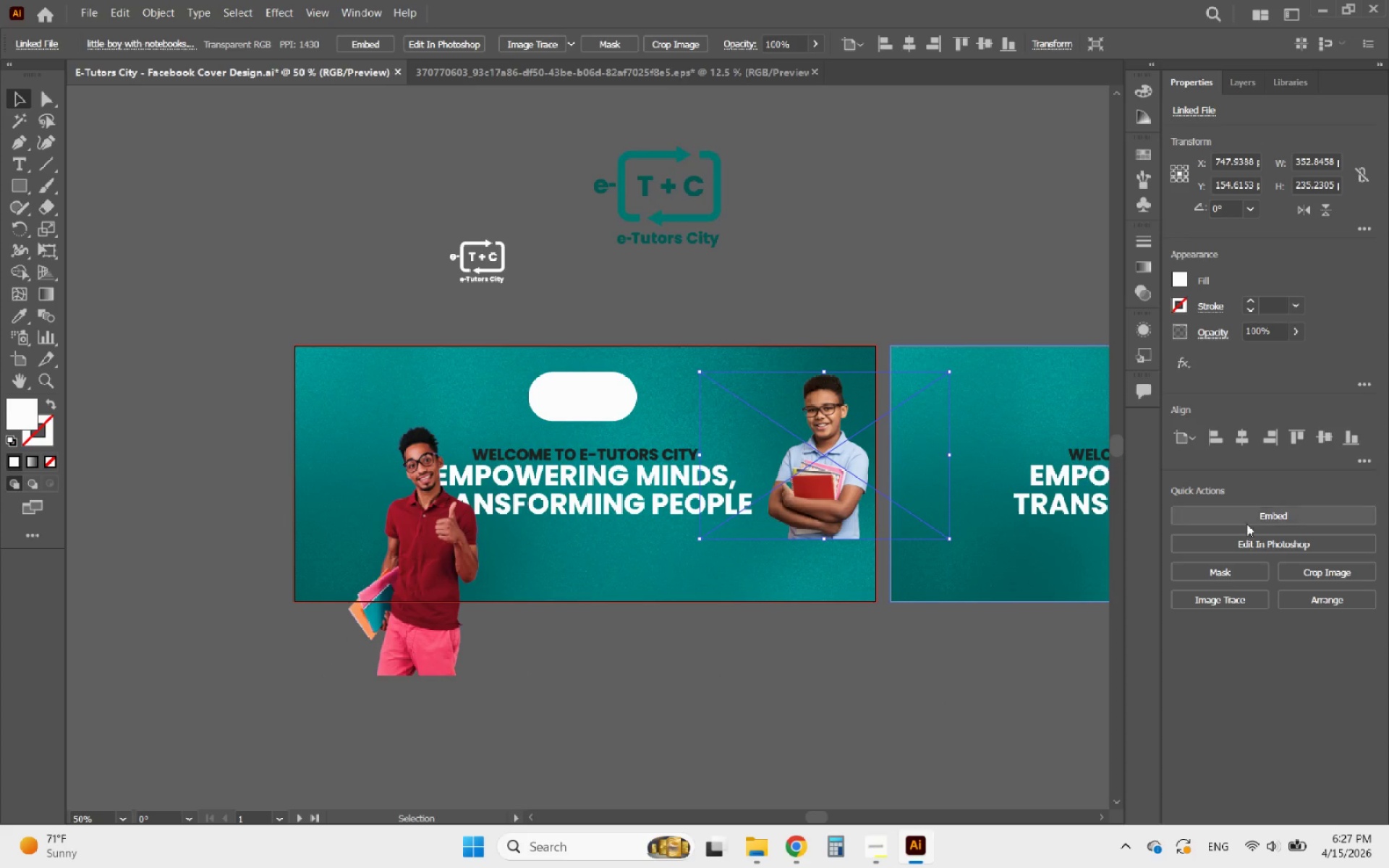 
left_click([1262, 509])
 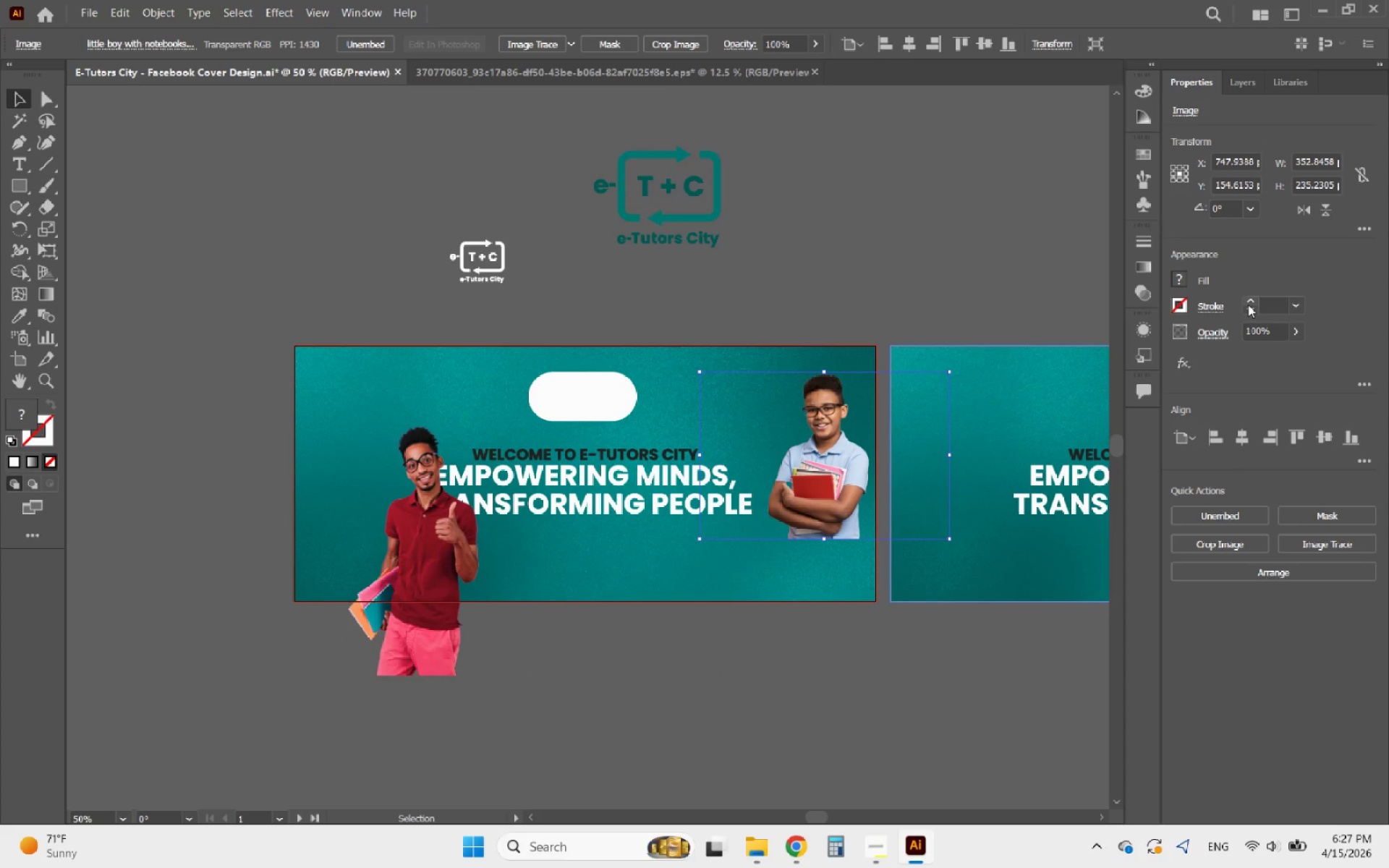 
left_click([1302, 212])
 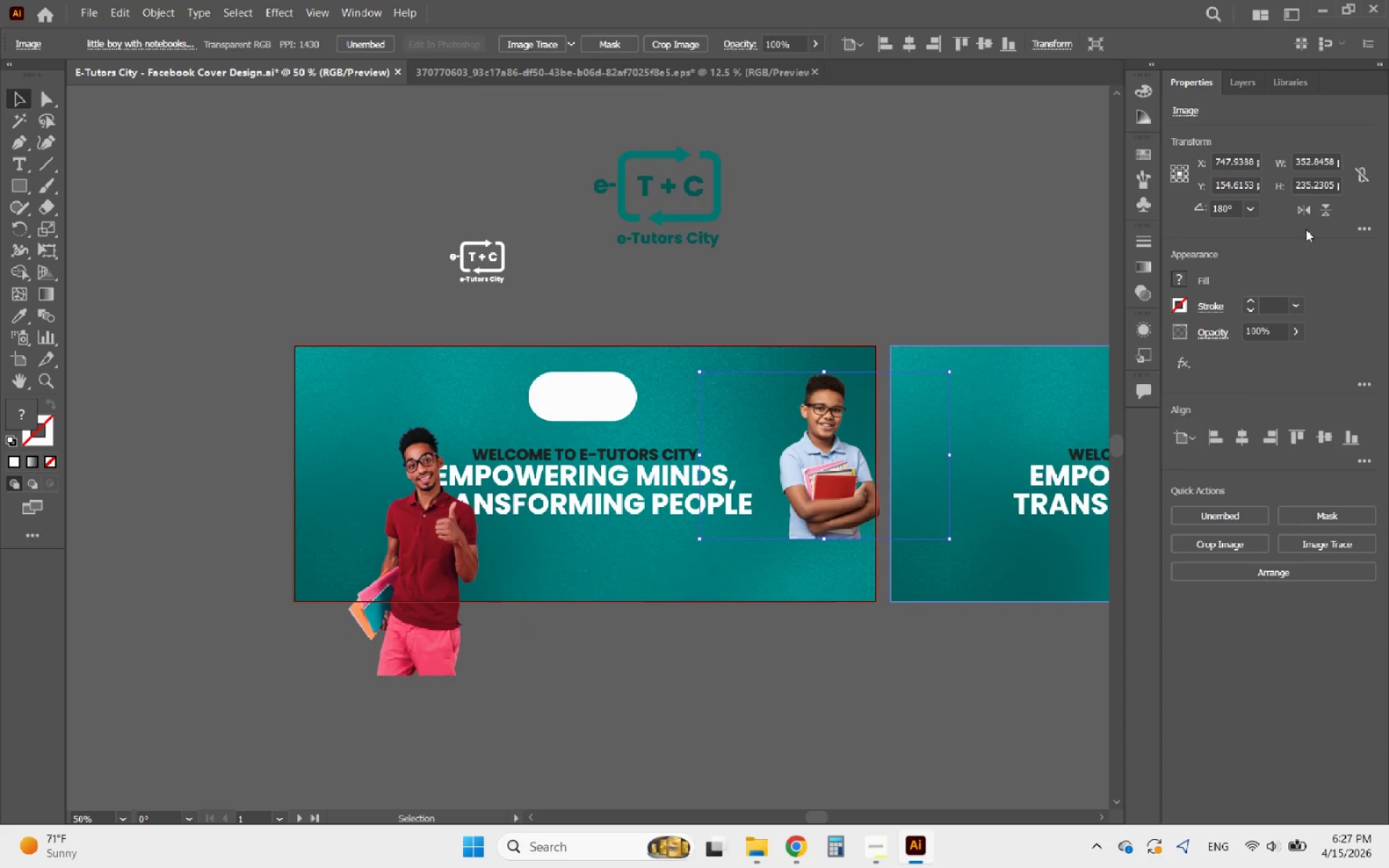 
left_click([1308, 209])
 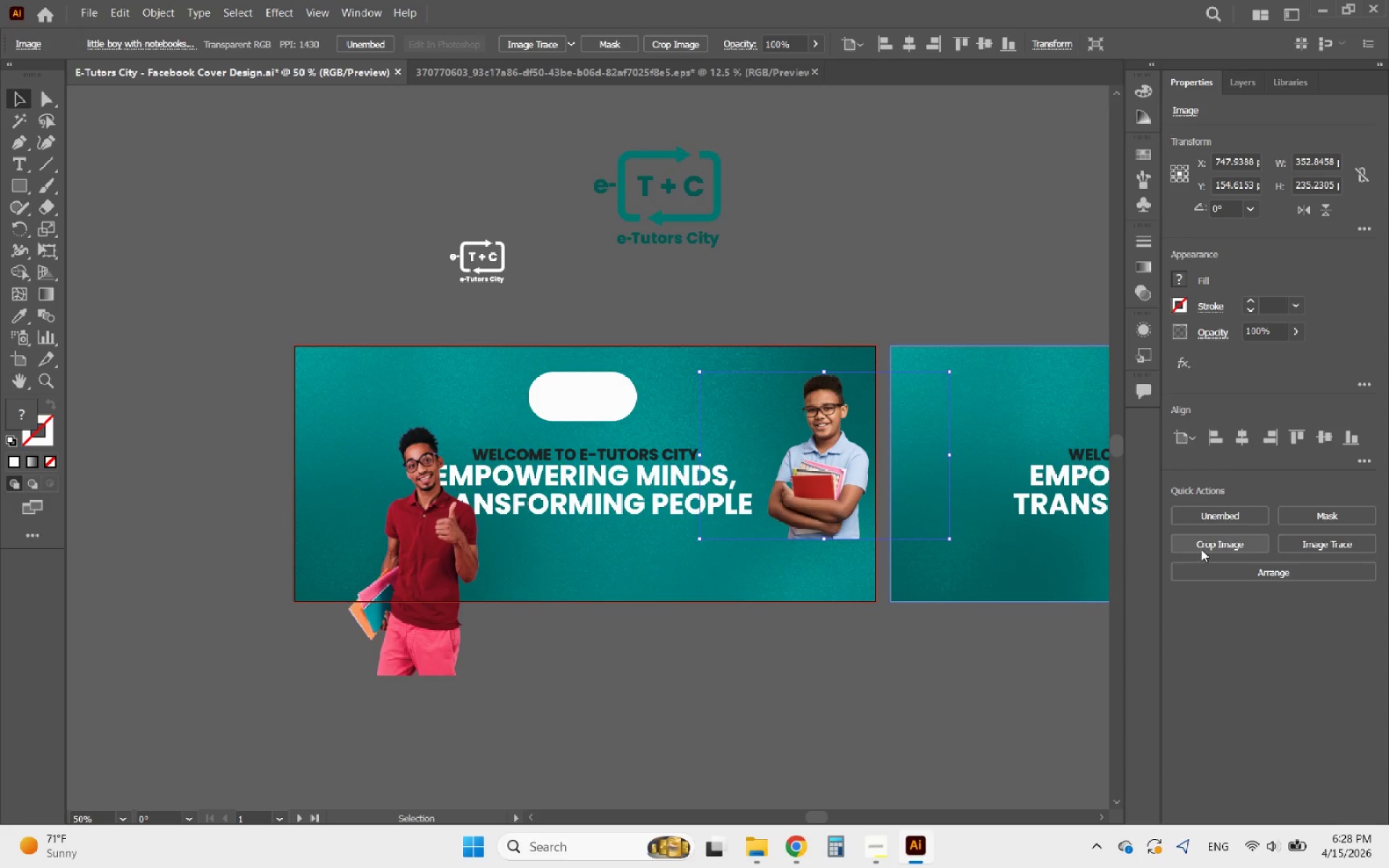 
left_click([1201, 549])
 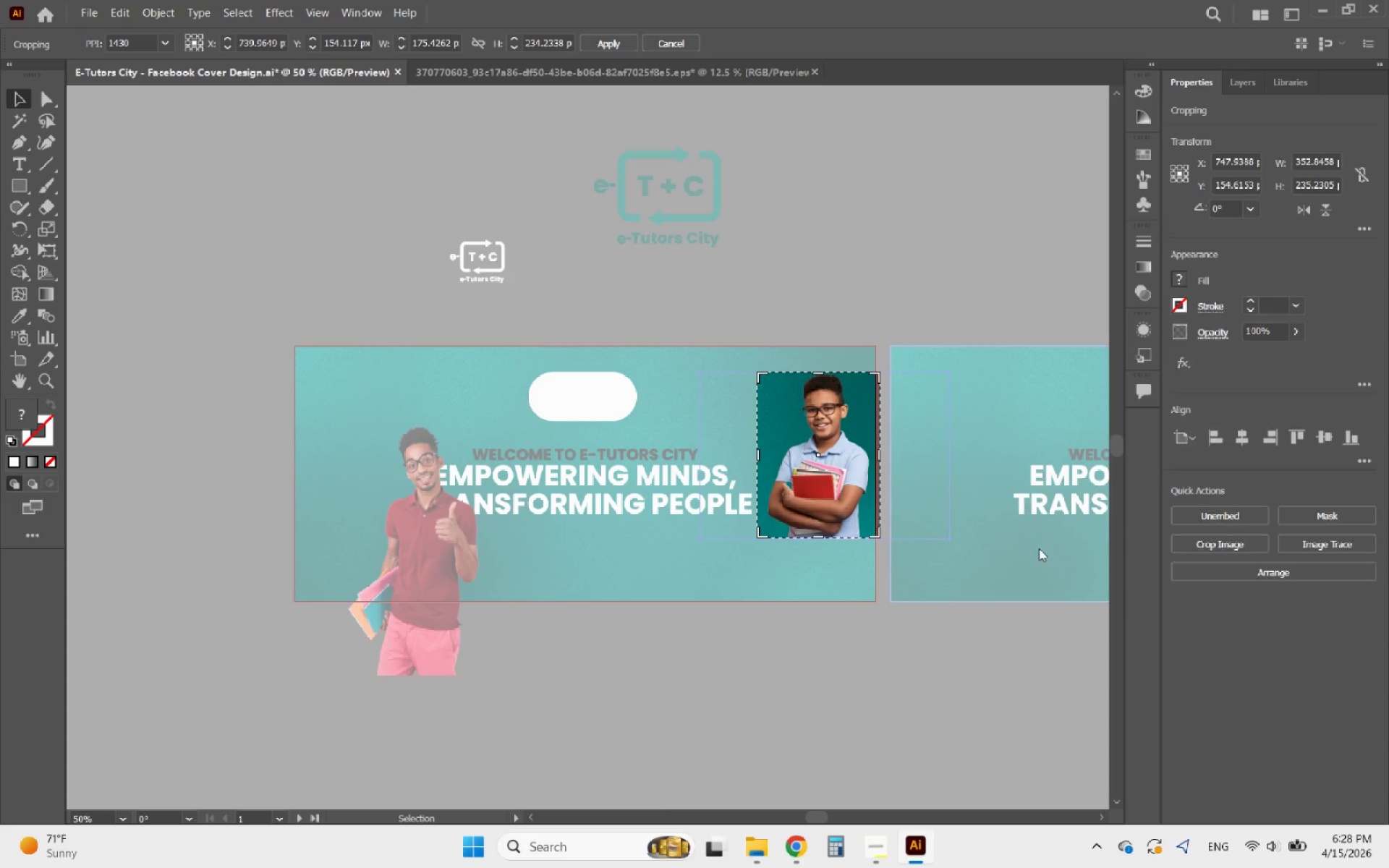 
hold_key(key=AltLeft, duration=0.77)
scroll: coordinate [939, 490], scroll_direction: up, amount: 3.0
 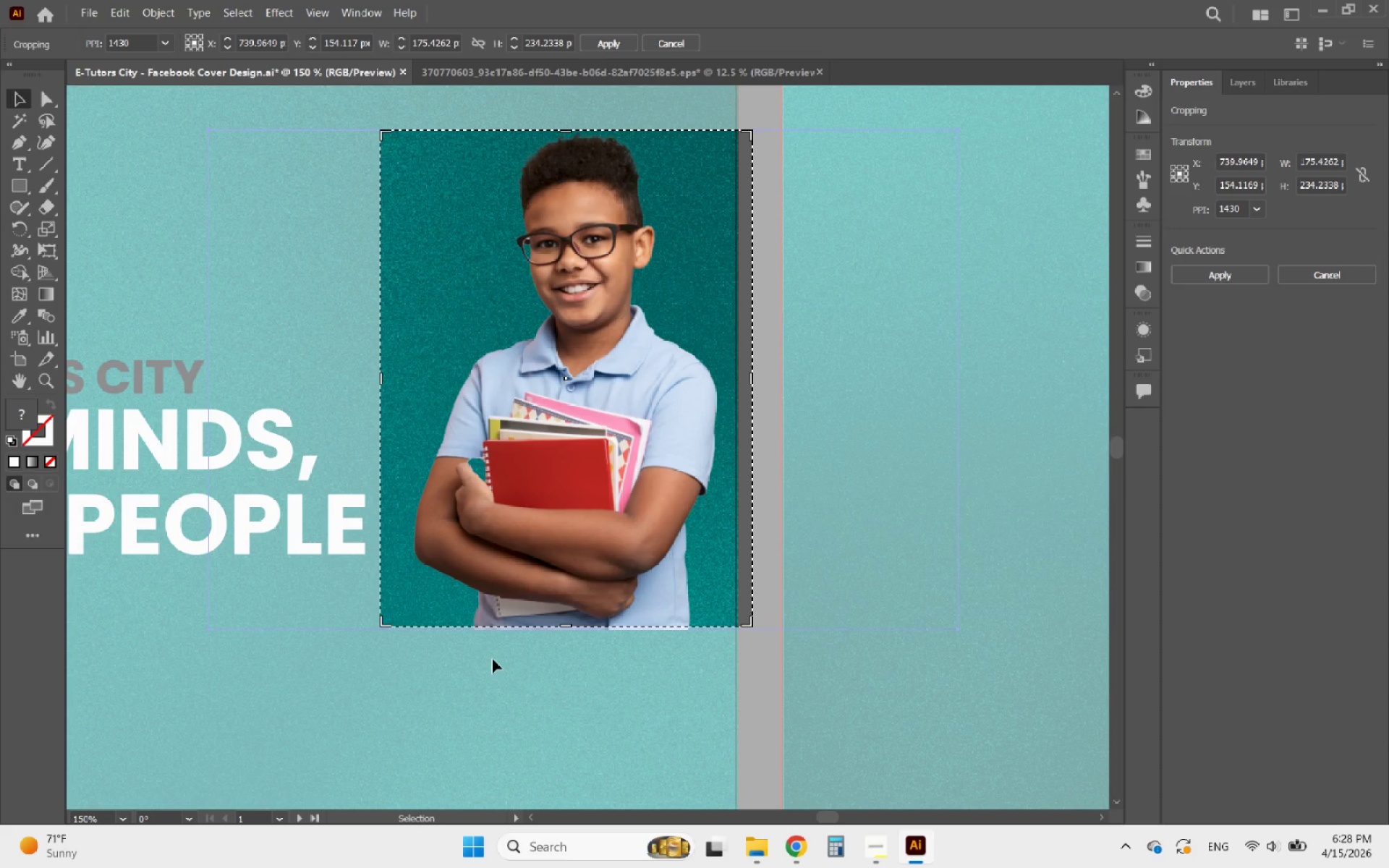 
wait(38.59)
 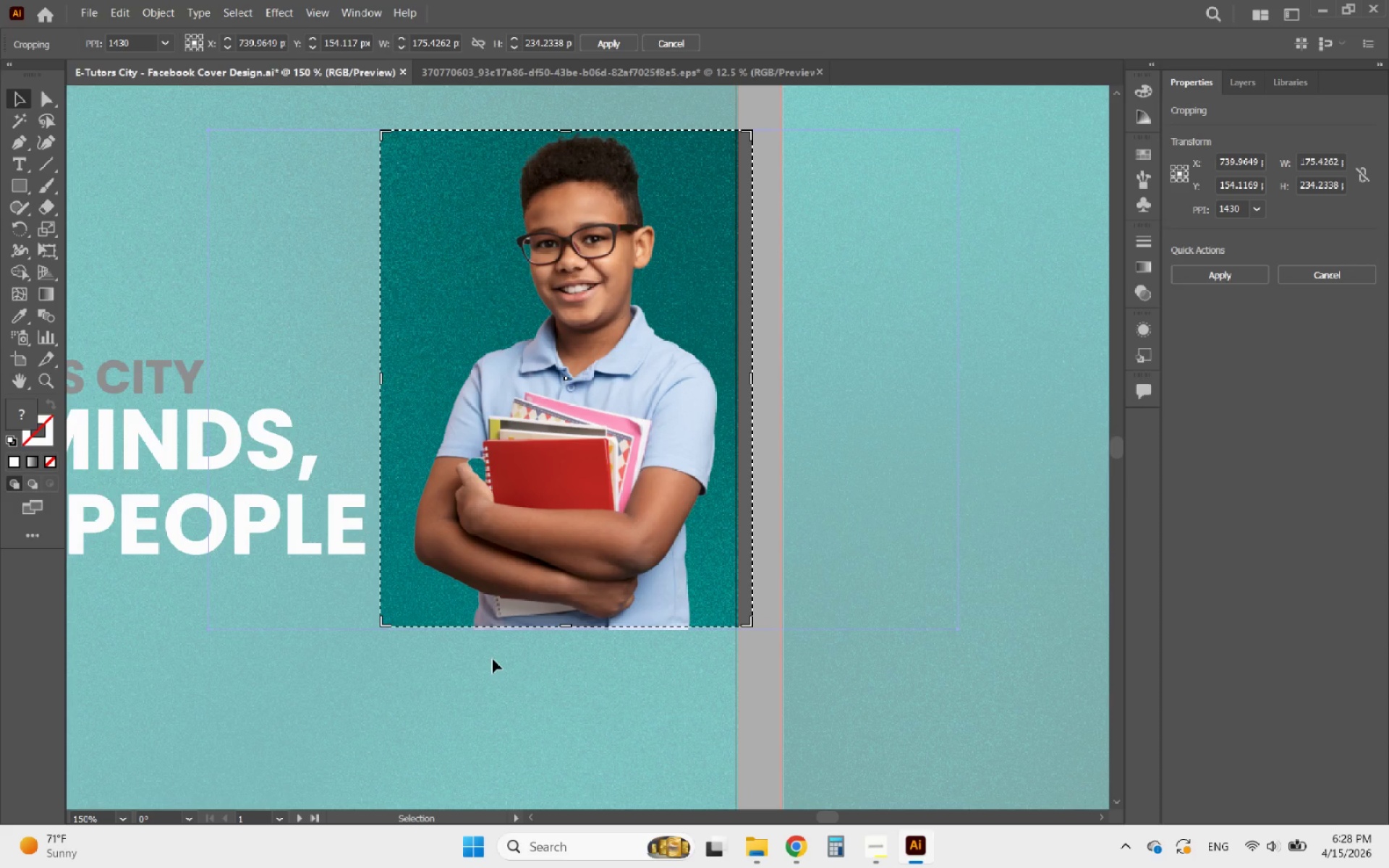 
hold_key(key=AltLeft, duration=0.92)
scroll: coordinate [721, 647], scroll_direction: up, amount: 1.0
 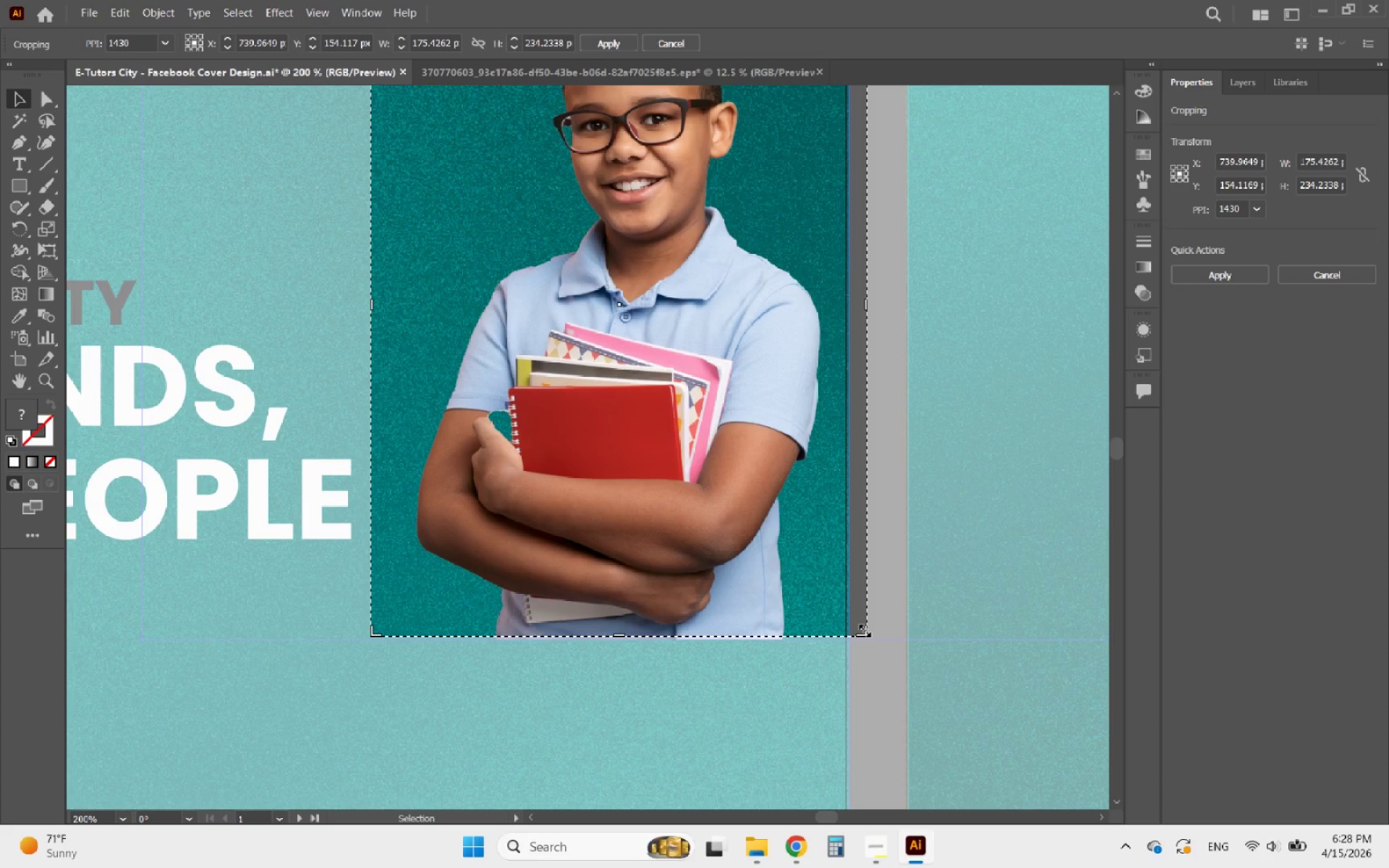 
left_click_drag(start_coordinate=[863, 629], to_coordinate=[842, 692])
 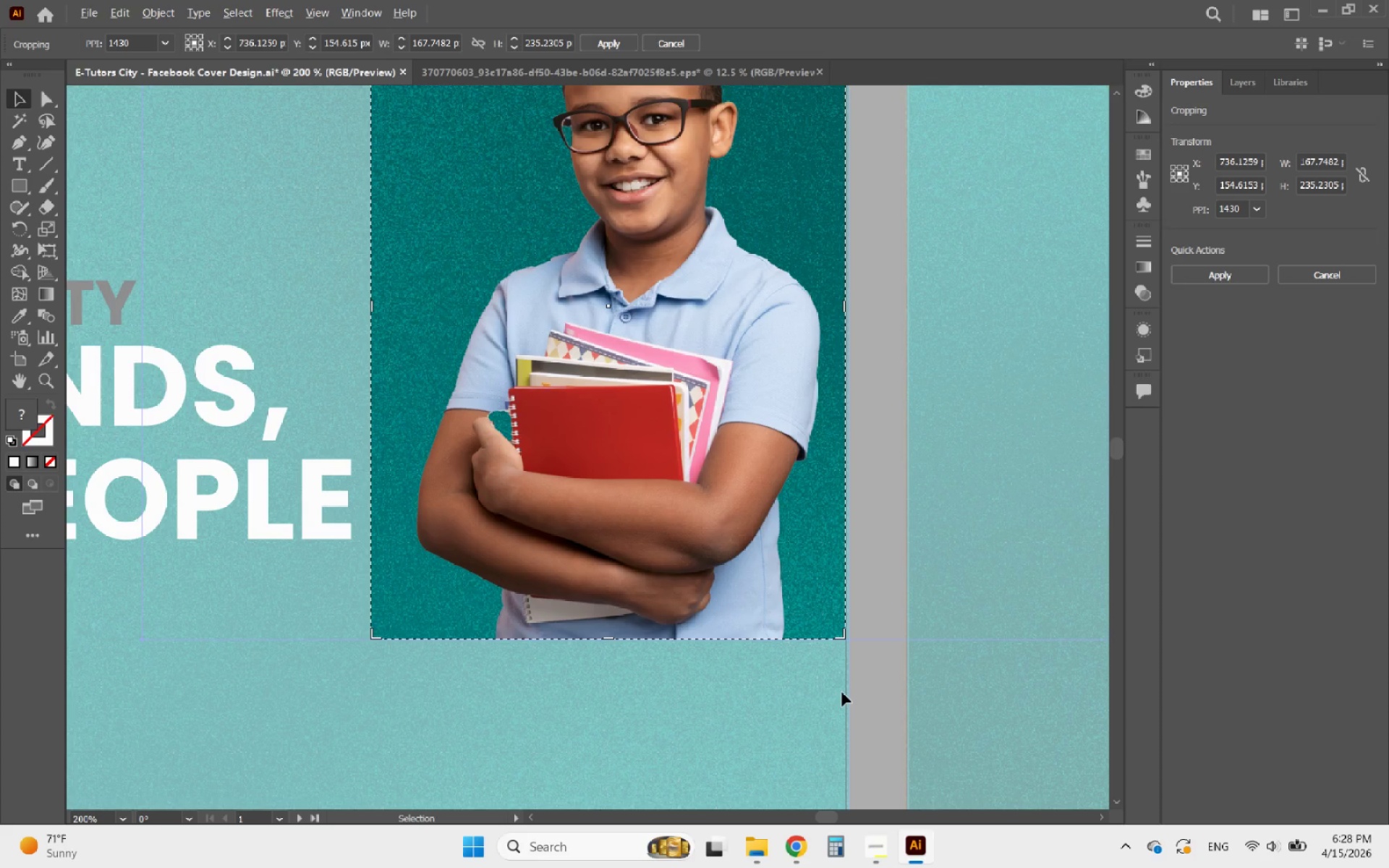 
hold_key(key=AltLeft, duration=1.16)
scroll: coordinate [841, 694], scroll_direction: down, amount: 2.0
 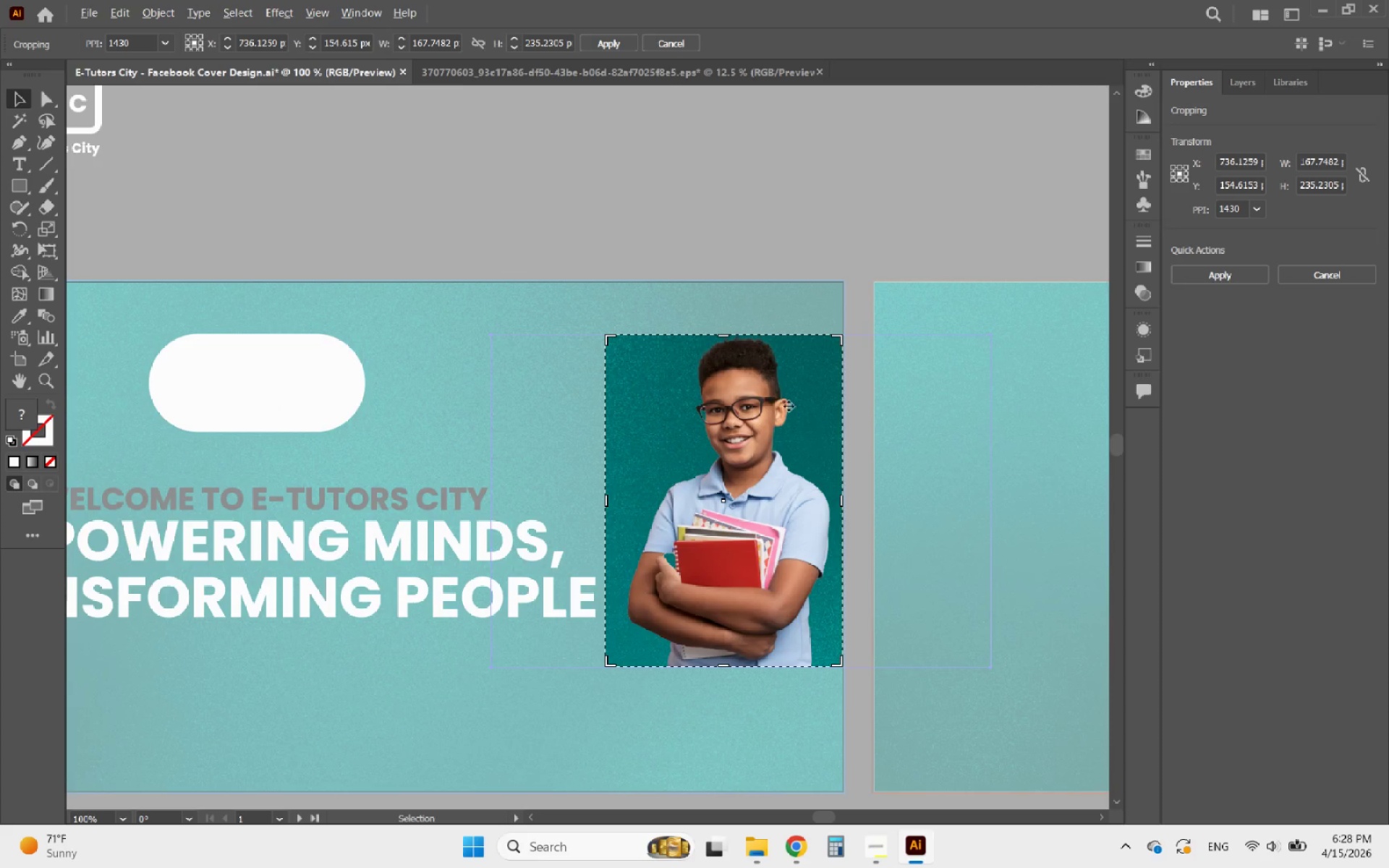 
scroll: coordinate [732, 336], scroll_direction: up, amount: 3.0
 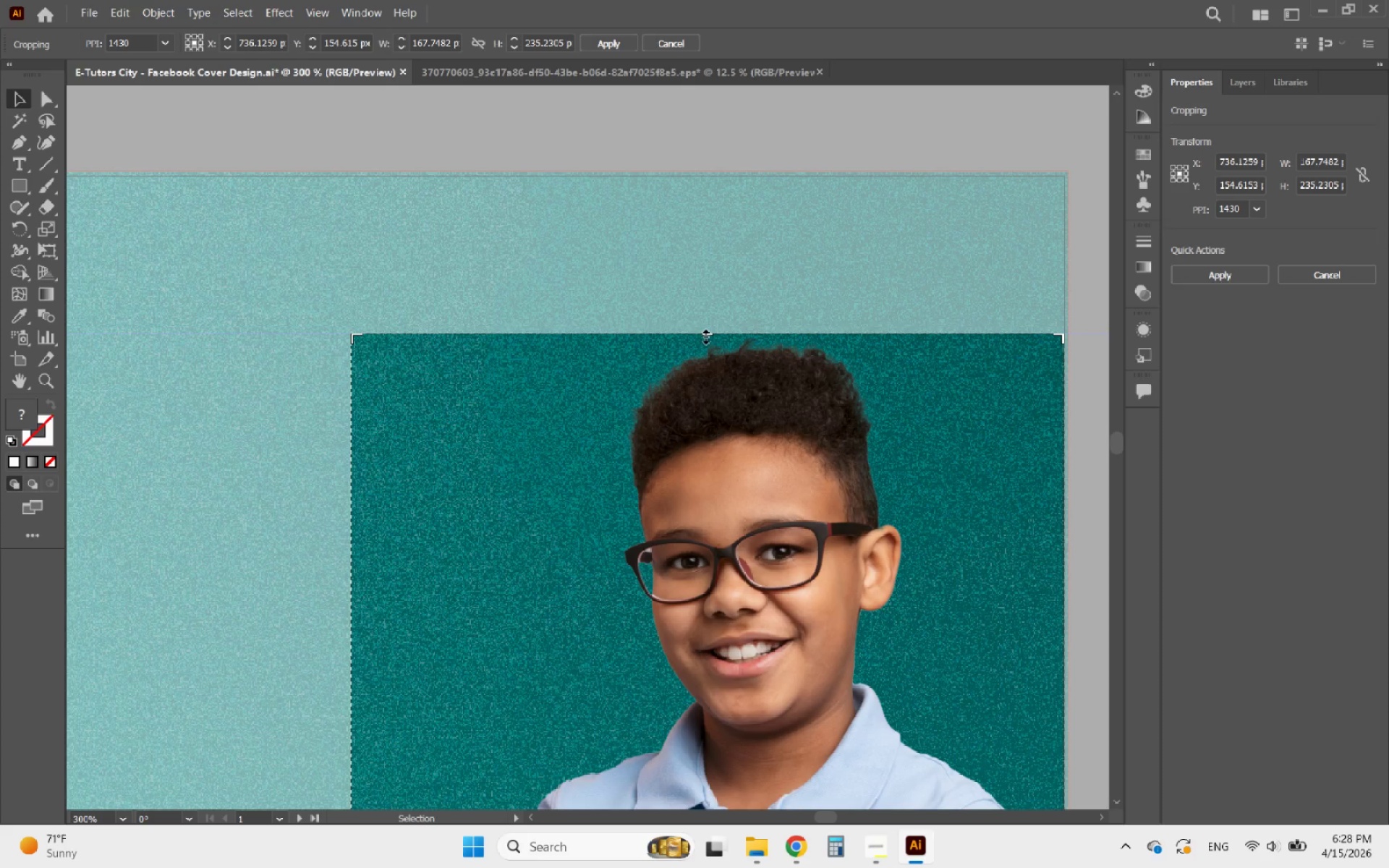 
left_click_drag(start_coordinate=[703, 334], to_coordinate=[738, 318])
 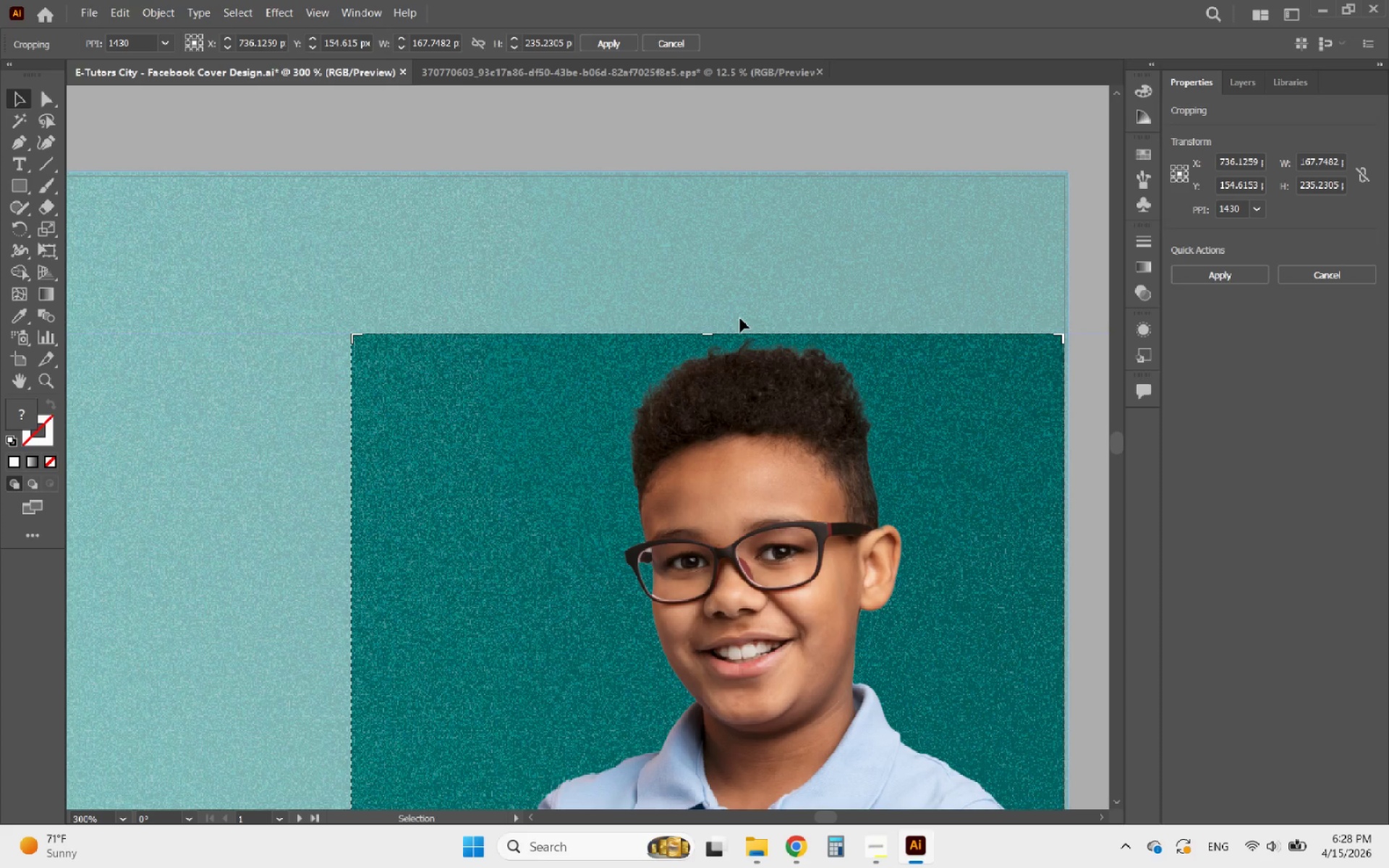 
hold_key(key=AltLeft, duration=0.55)
scroll: coordinate [740, 318], scroll_direction: down, amount: 3.0
 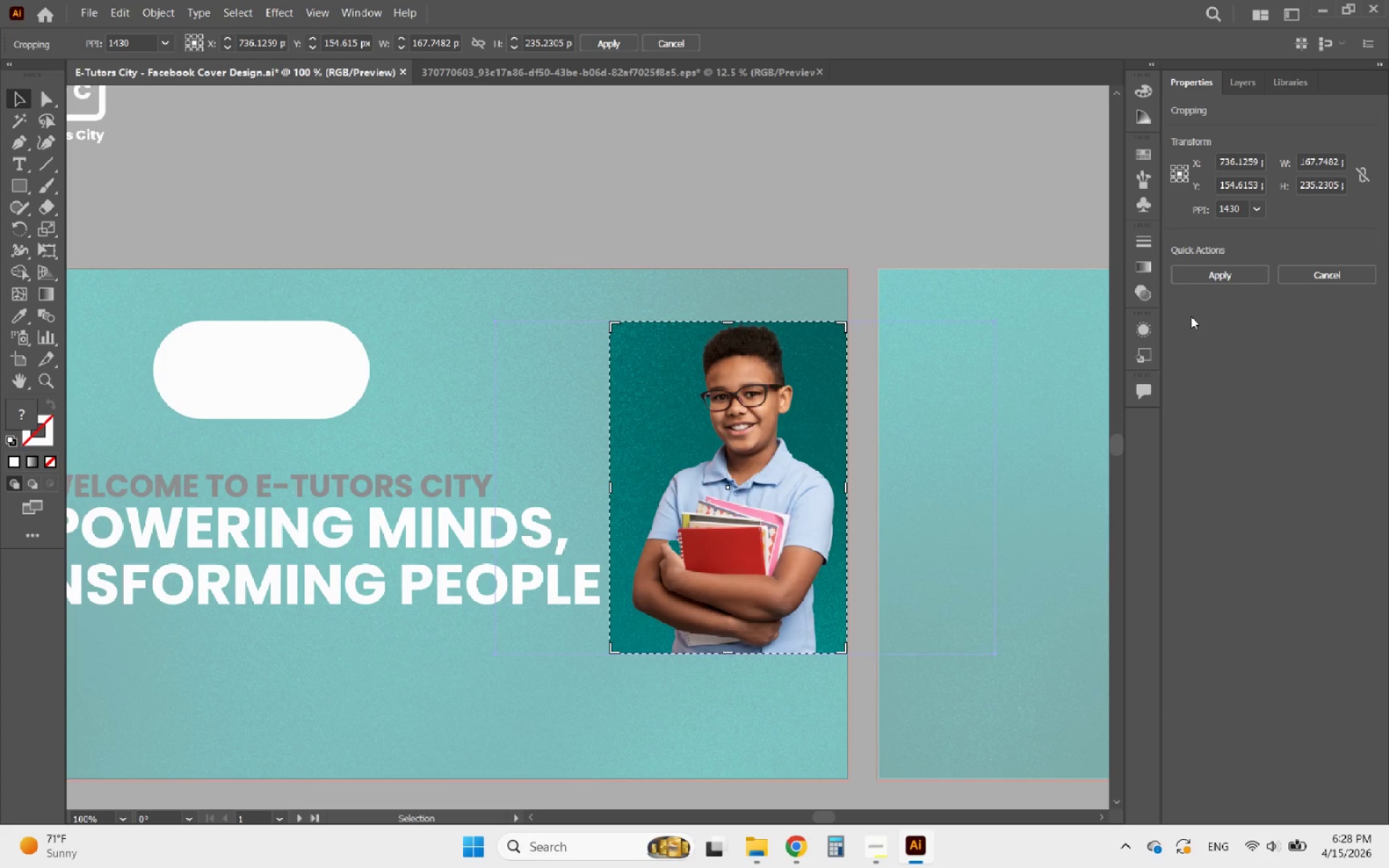 
left_click([1230, 273])
 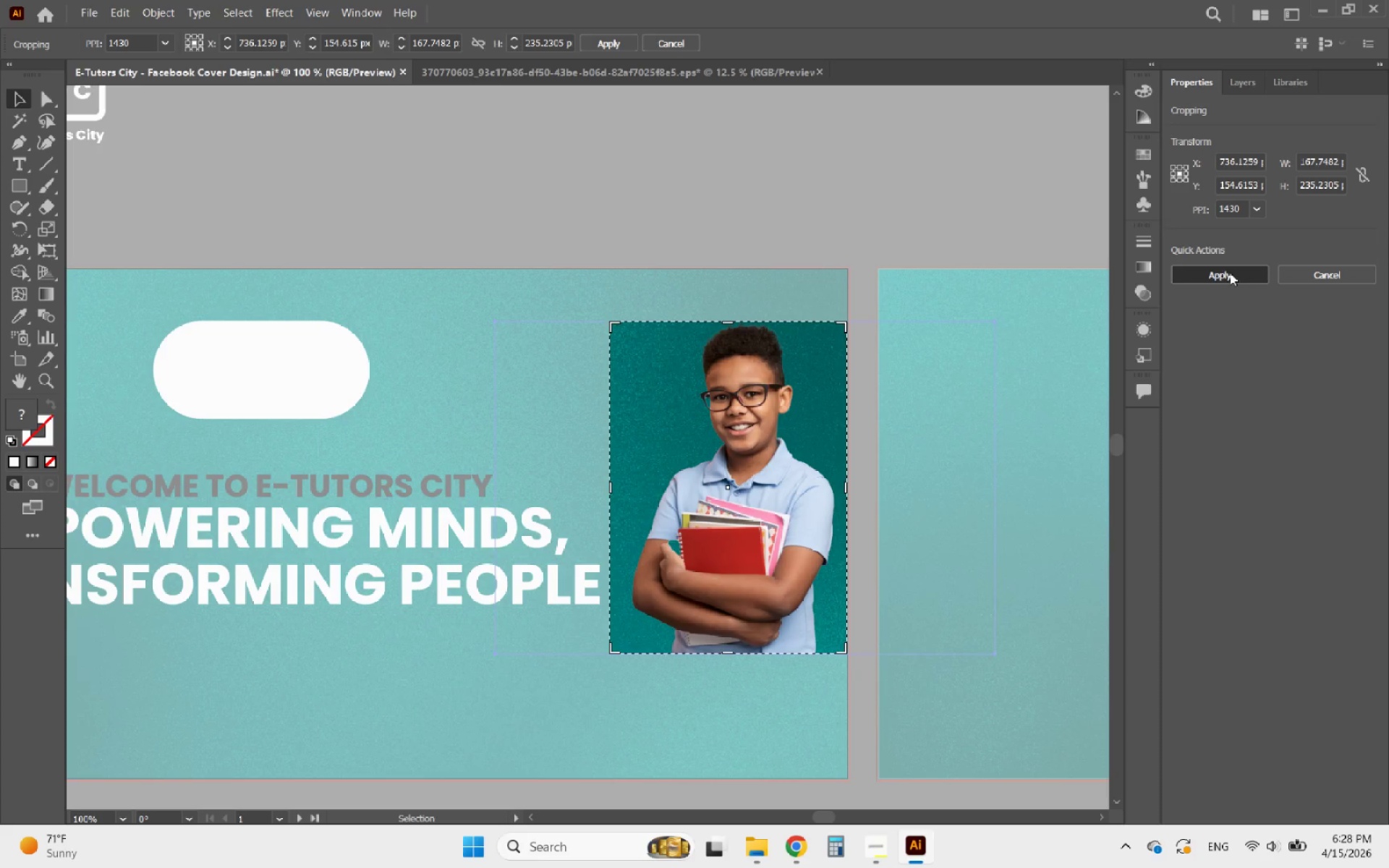 
hold_key(key=AltLeft, duration=0.8)
scroll: coordinate [705, 458], scroll_direction: down, amount: 3.0
 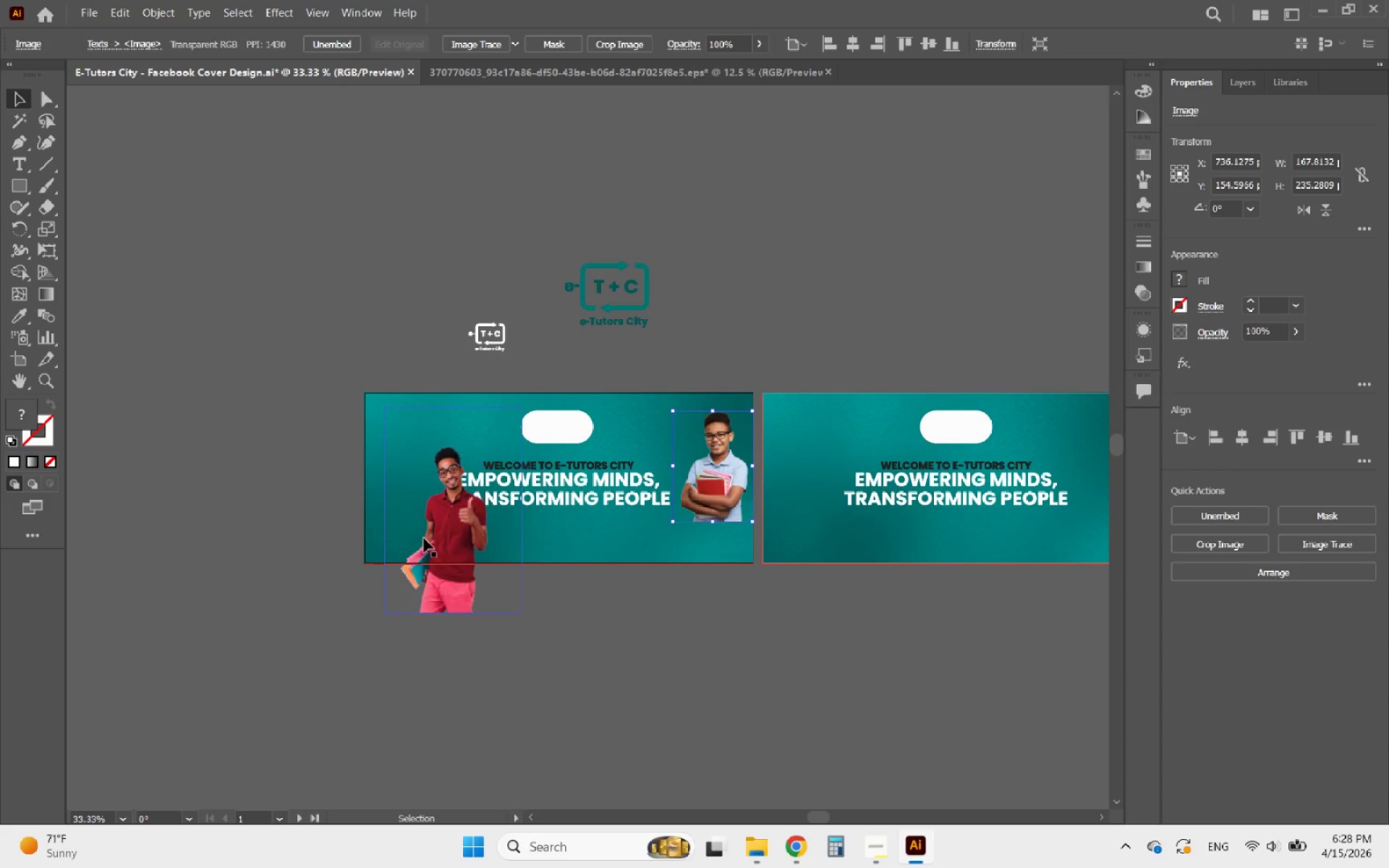 
left_click([438, 538])
 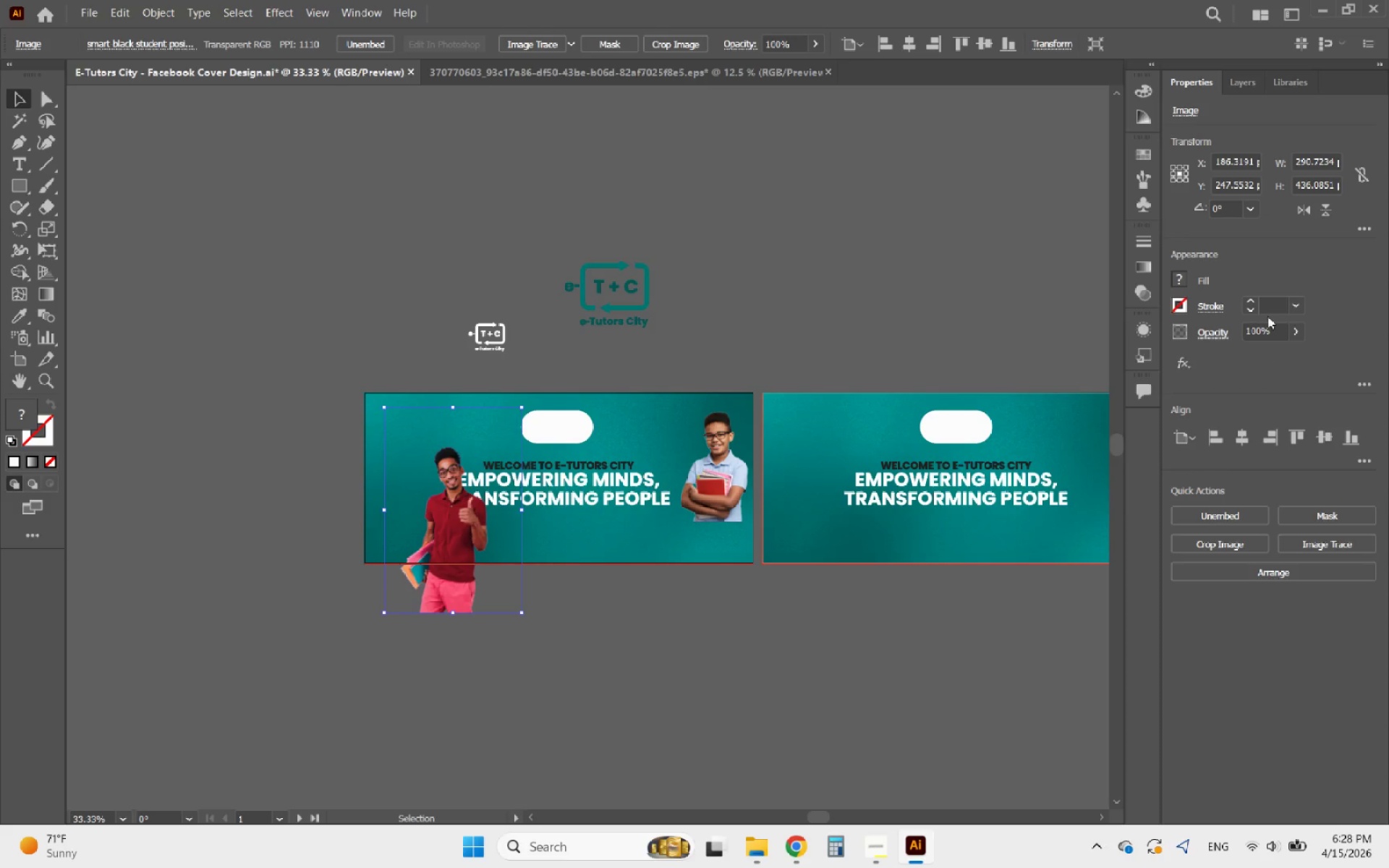 
left_click([1311, 218])
 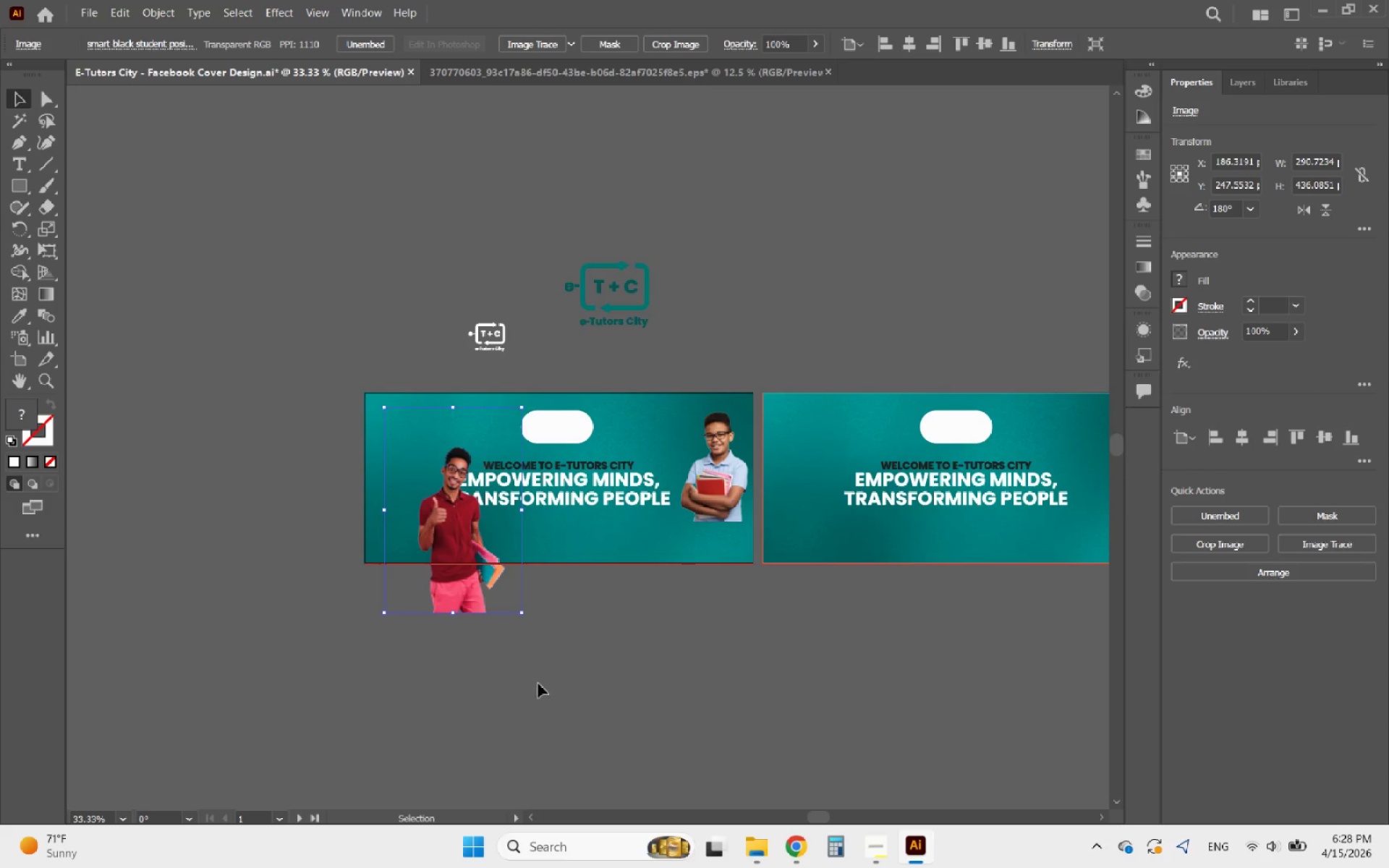 
hold_key(key=AltLeft, duration=0.5)
 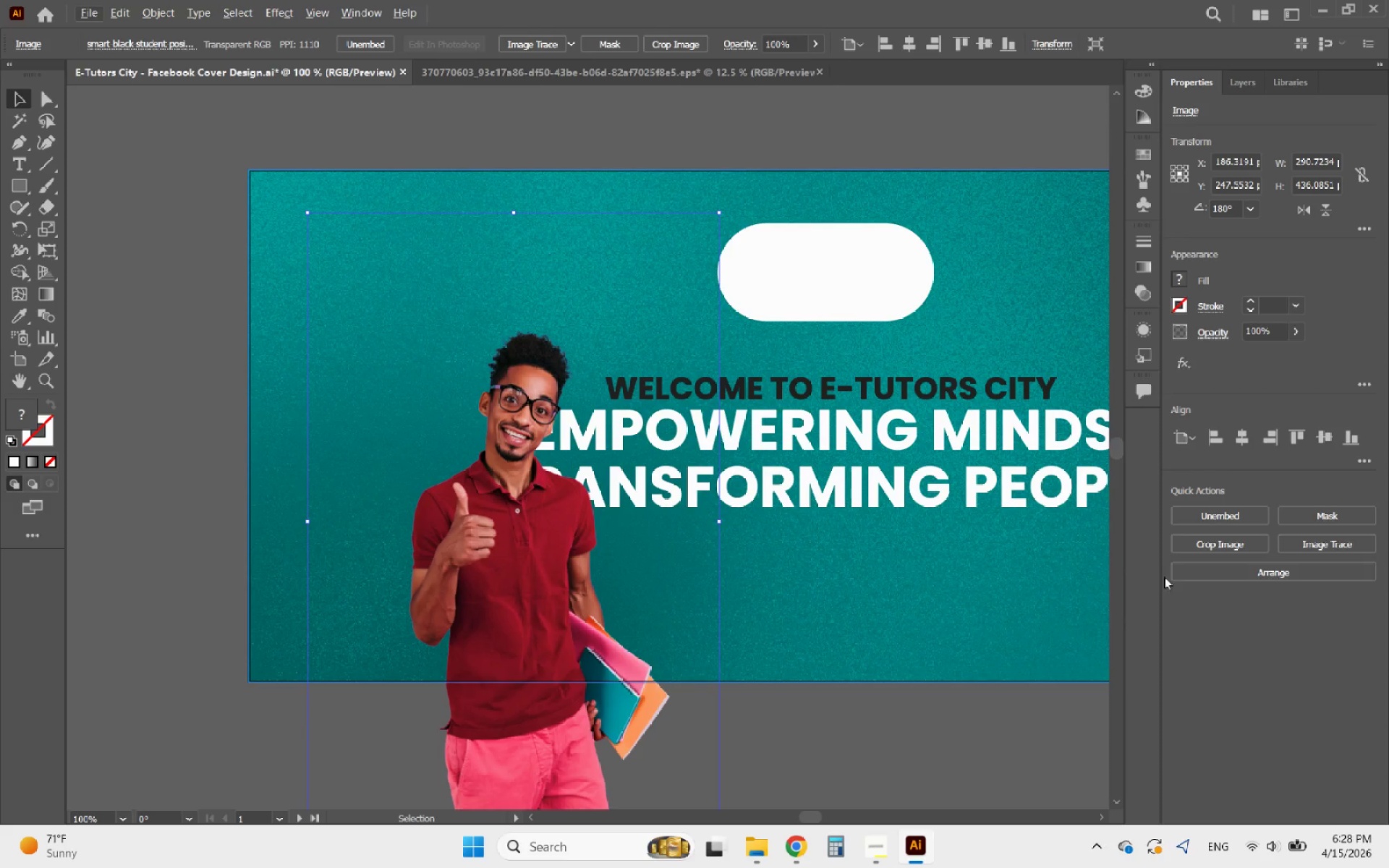 
key(Alt+AltLeft)
 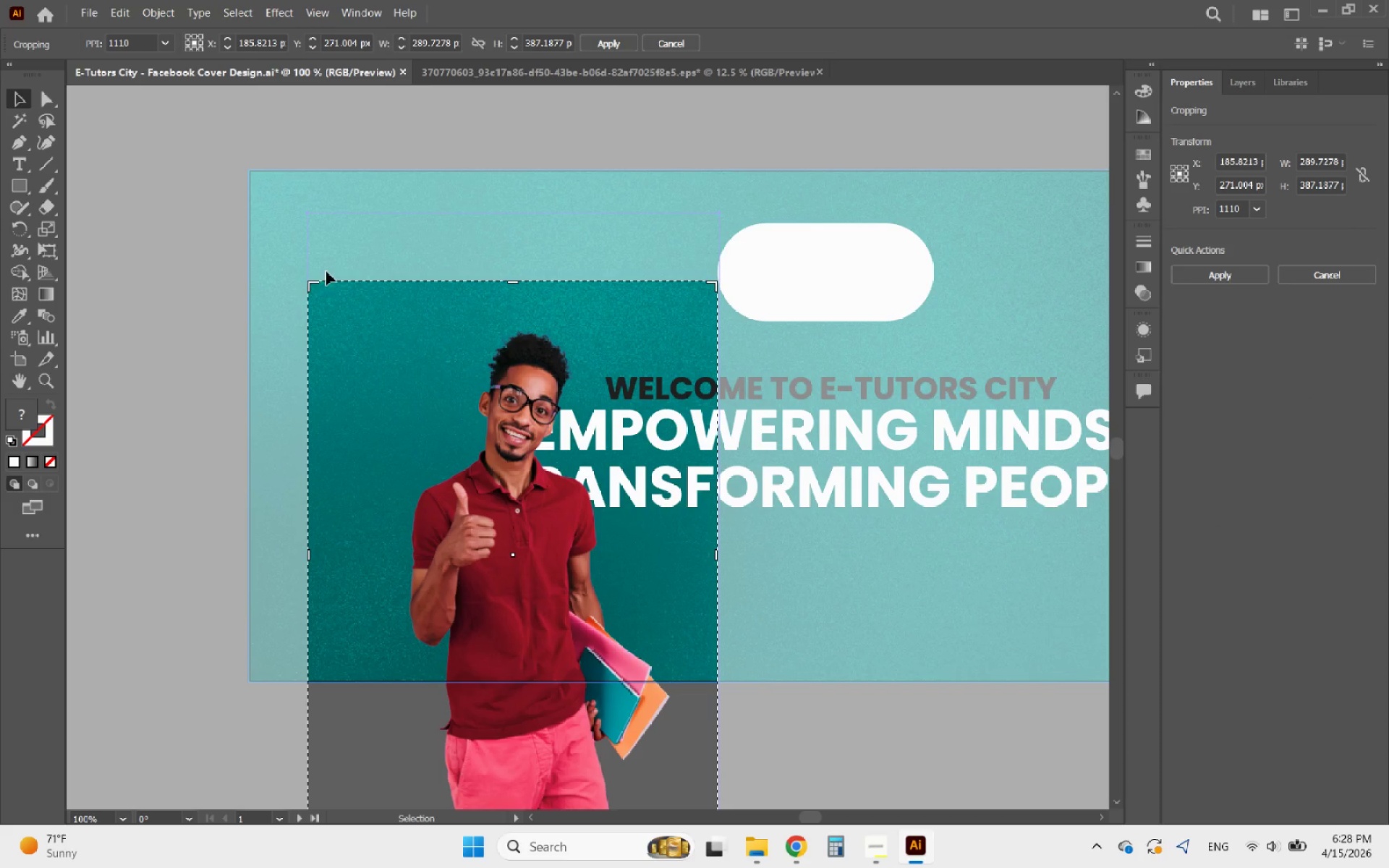 
scroll: coordinate [422, 504], scroll_direction: up, amount: 3.0
 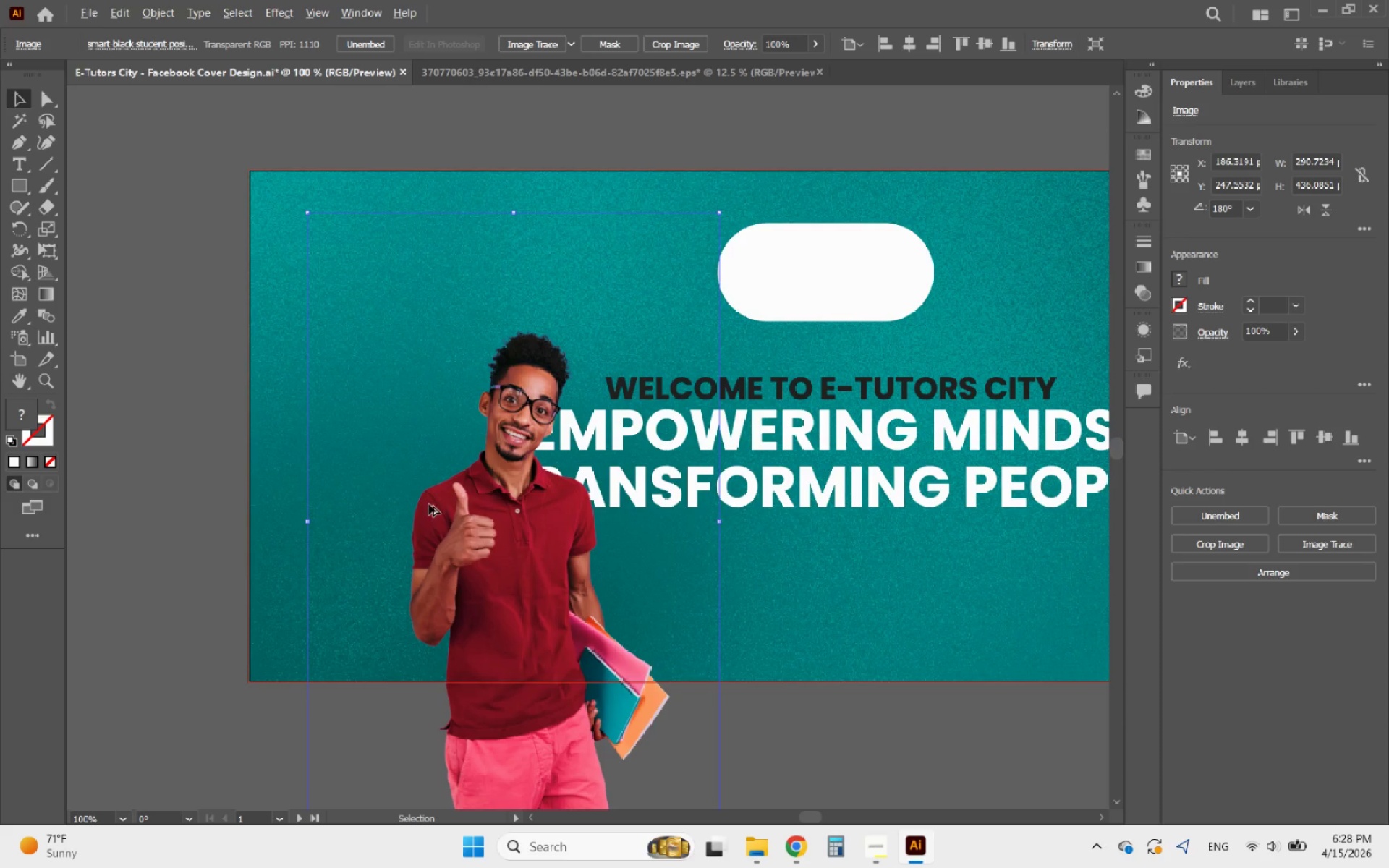 
left_click_drag(start_coordinate=[312, 282], to_coordinate=[393, 326])
 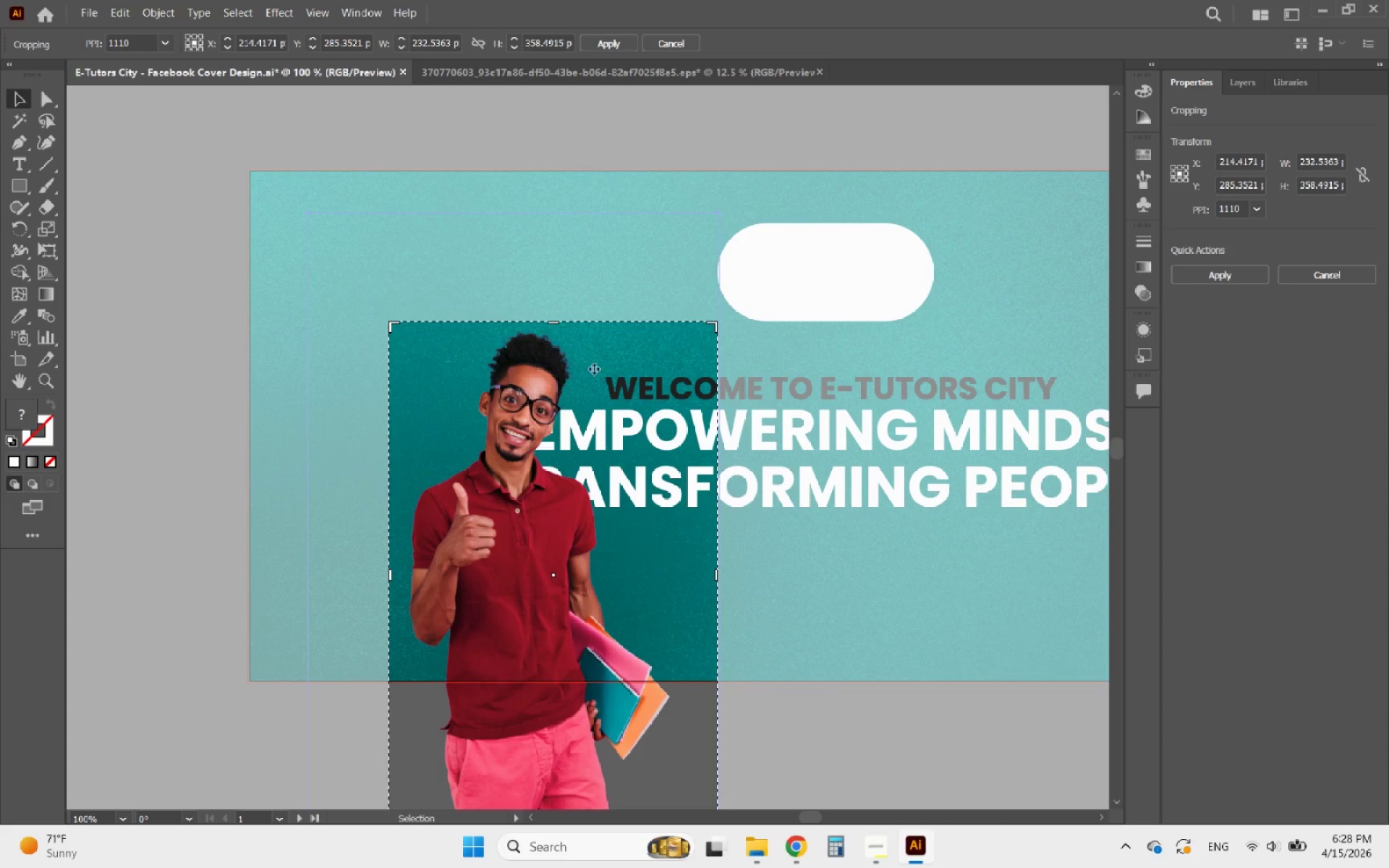 
scroll: coordinate [612, 390], scroll_direction: down, amount: 4.0
 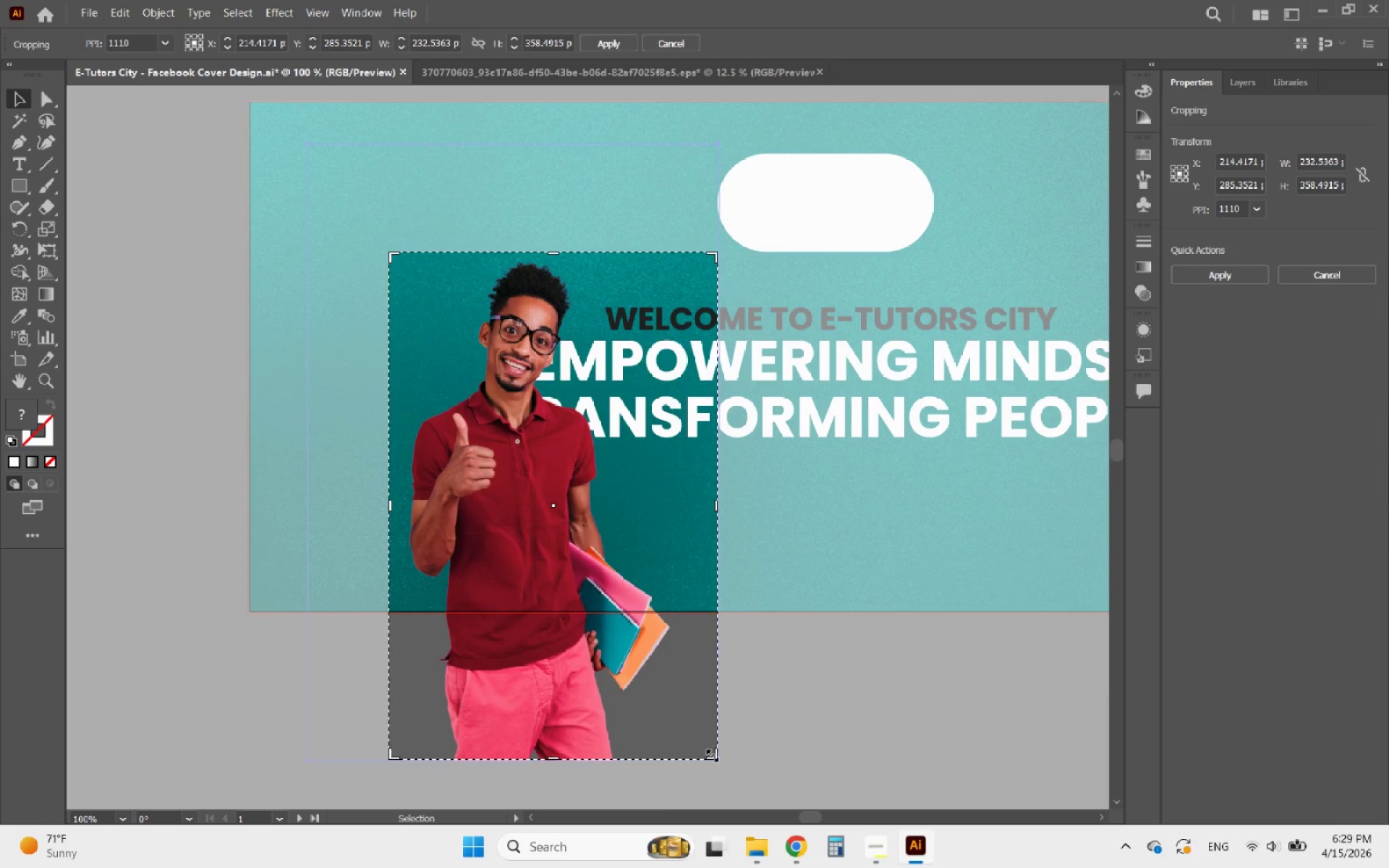 
left_click_drag(start_coordinate=[711, 754], to_coordinate=[671, 778])
 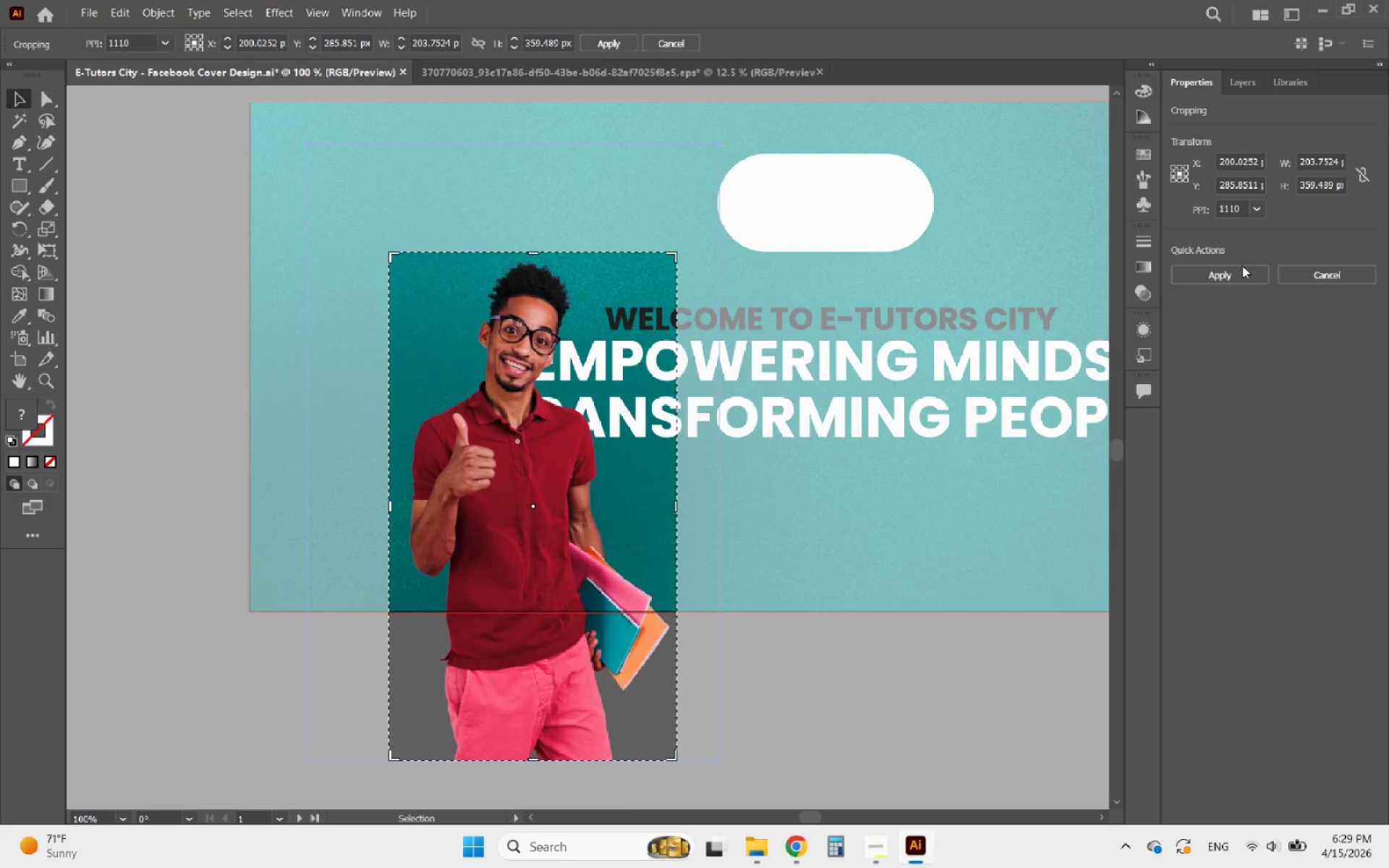 
left_click([1241, 268])
 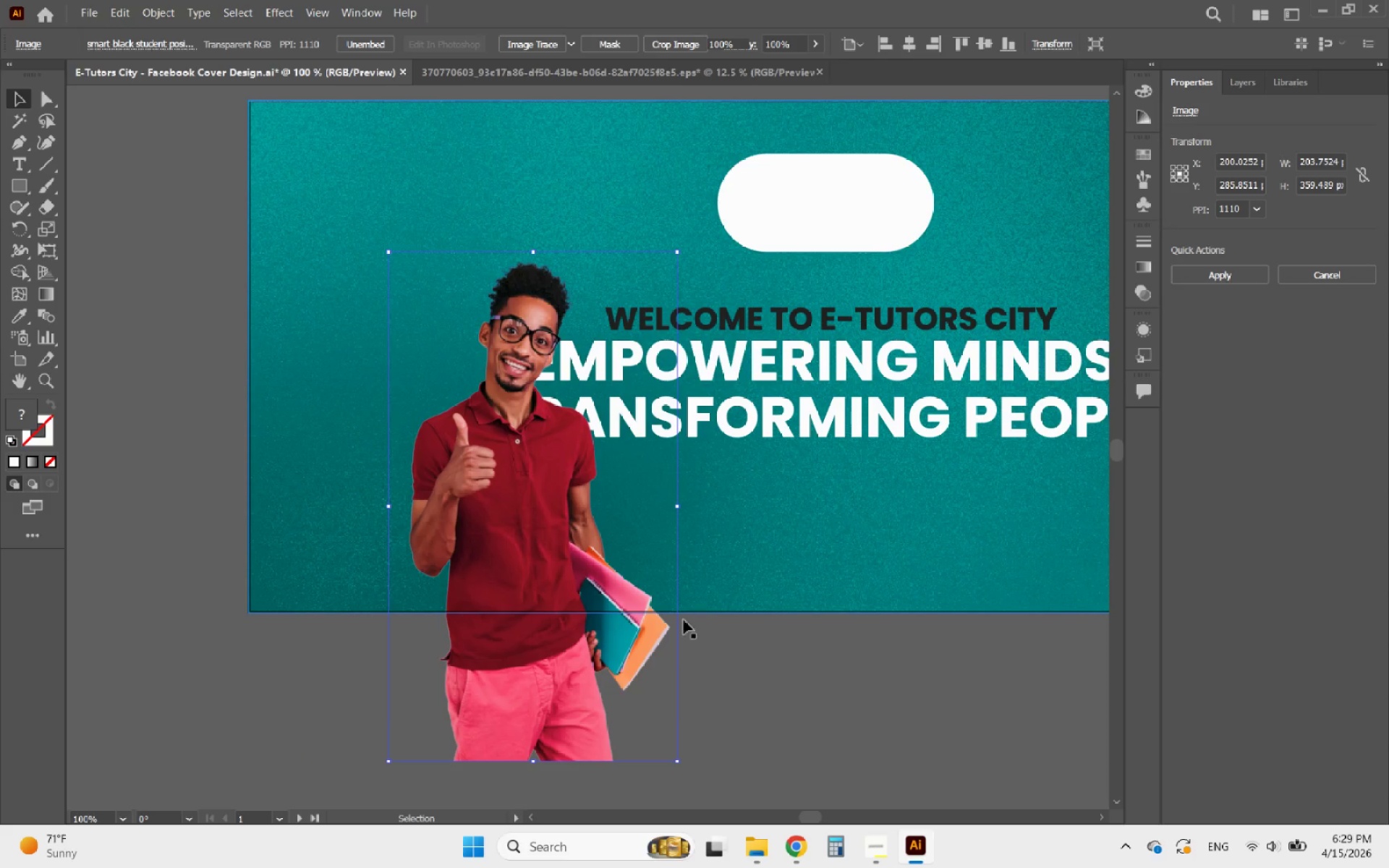 
key(Alt+AltLeft)
 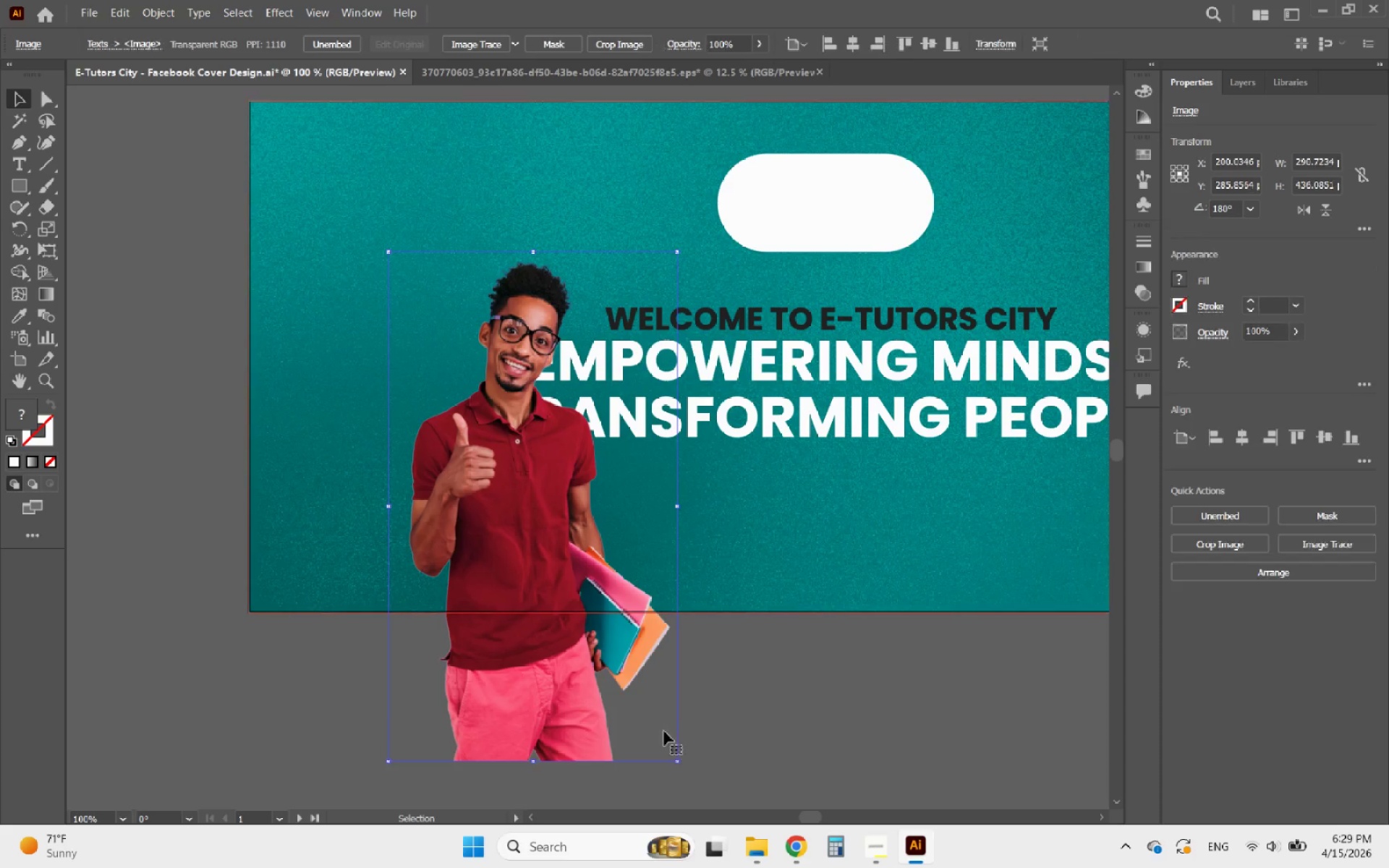 
hold_key(key=AltLeft, duration=0.41)
scroll: coordinate [665, 739], scroll_direction: down, amount: 3.0
 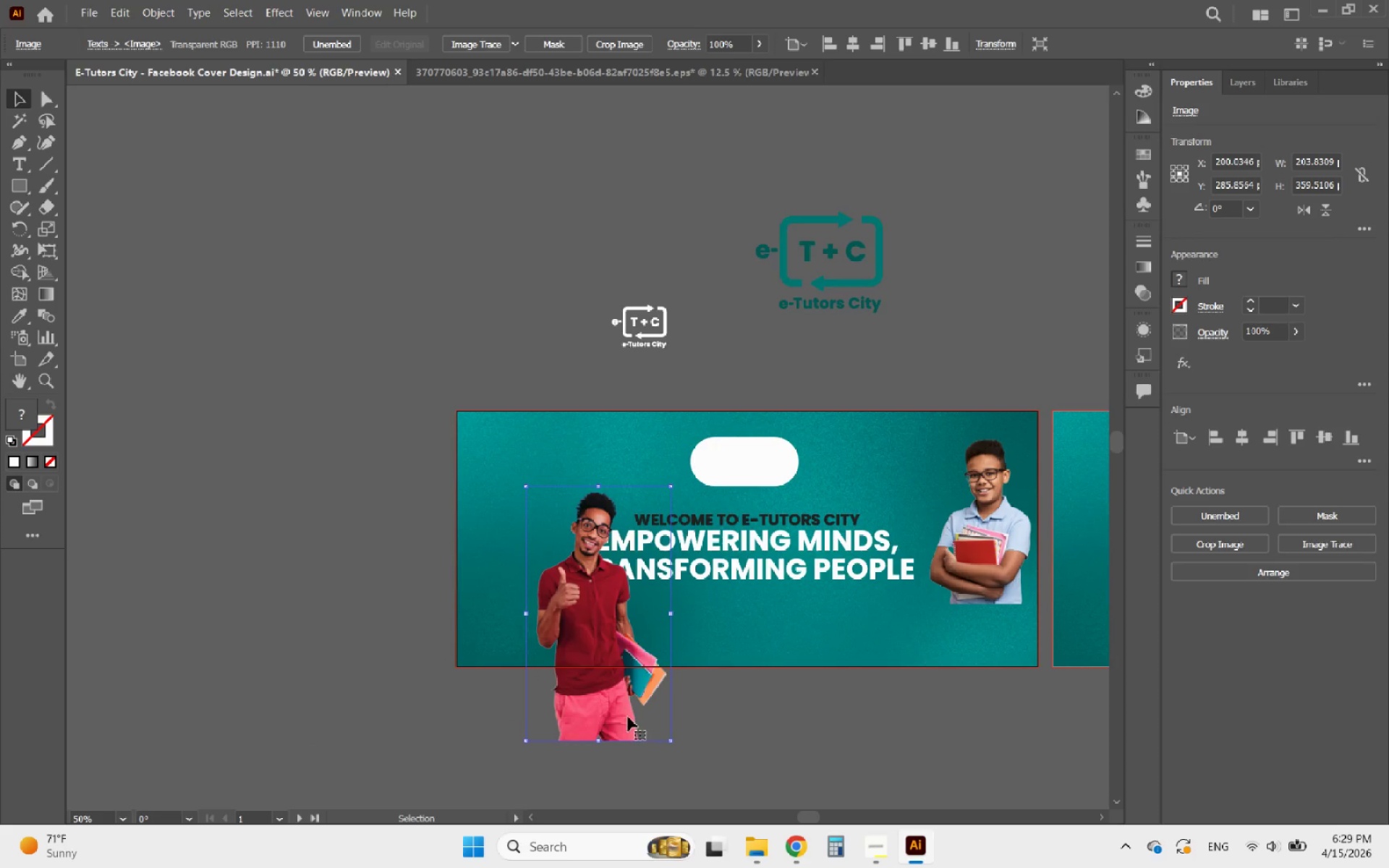 
left_click_drag(start_coordinate=[625, 715], to_coordinate=[561, 650])
 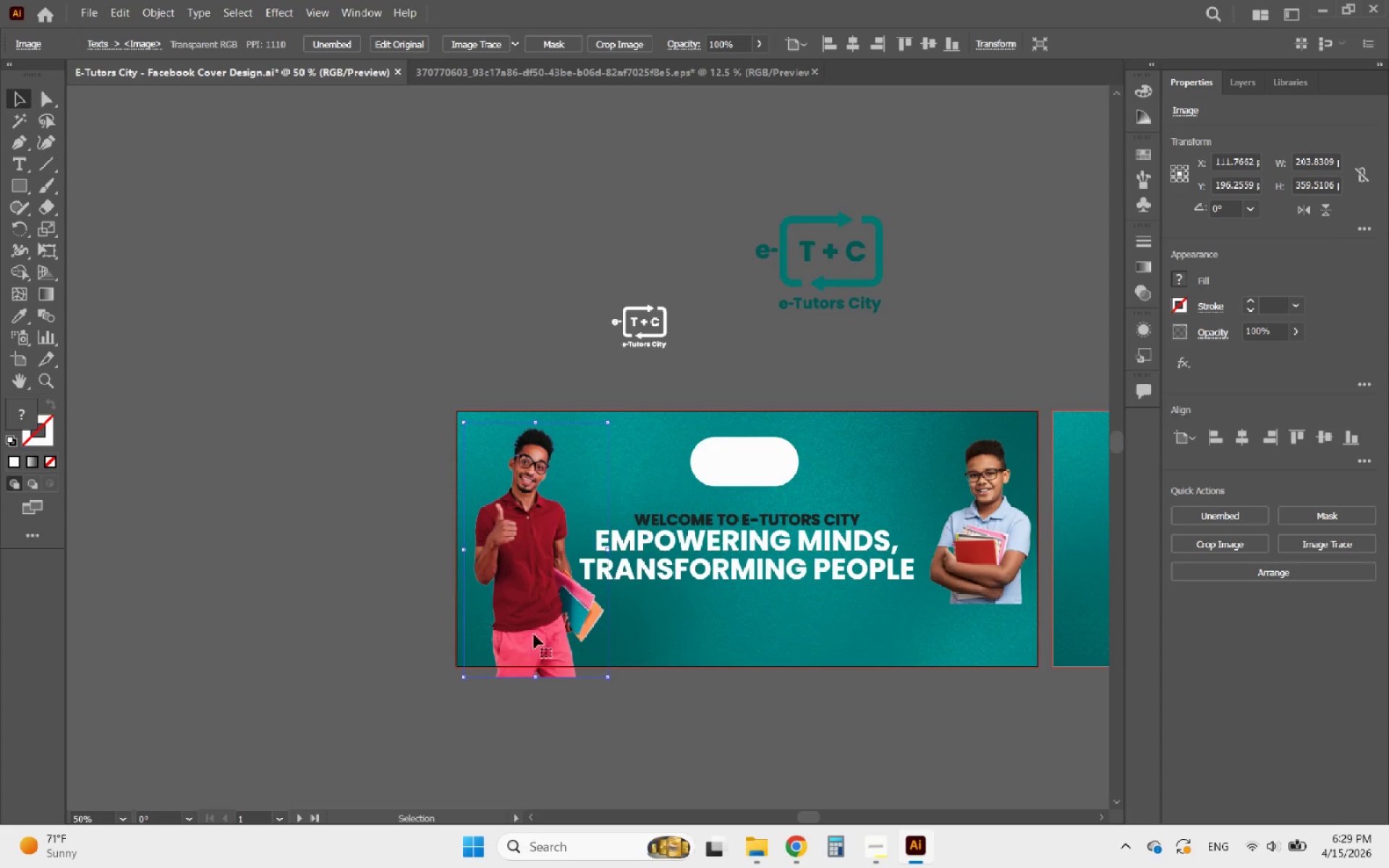 
hold_key(key=ShiftLeft, duration=1.81)
left_click_drag(start_coordinate=[535, 677], to_coordinate=[518, 767])
 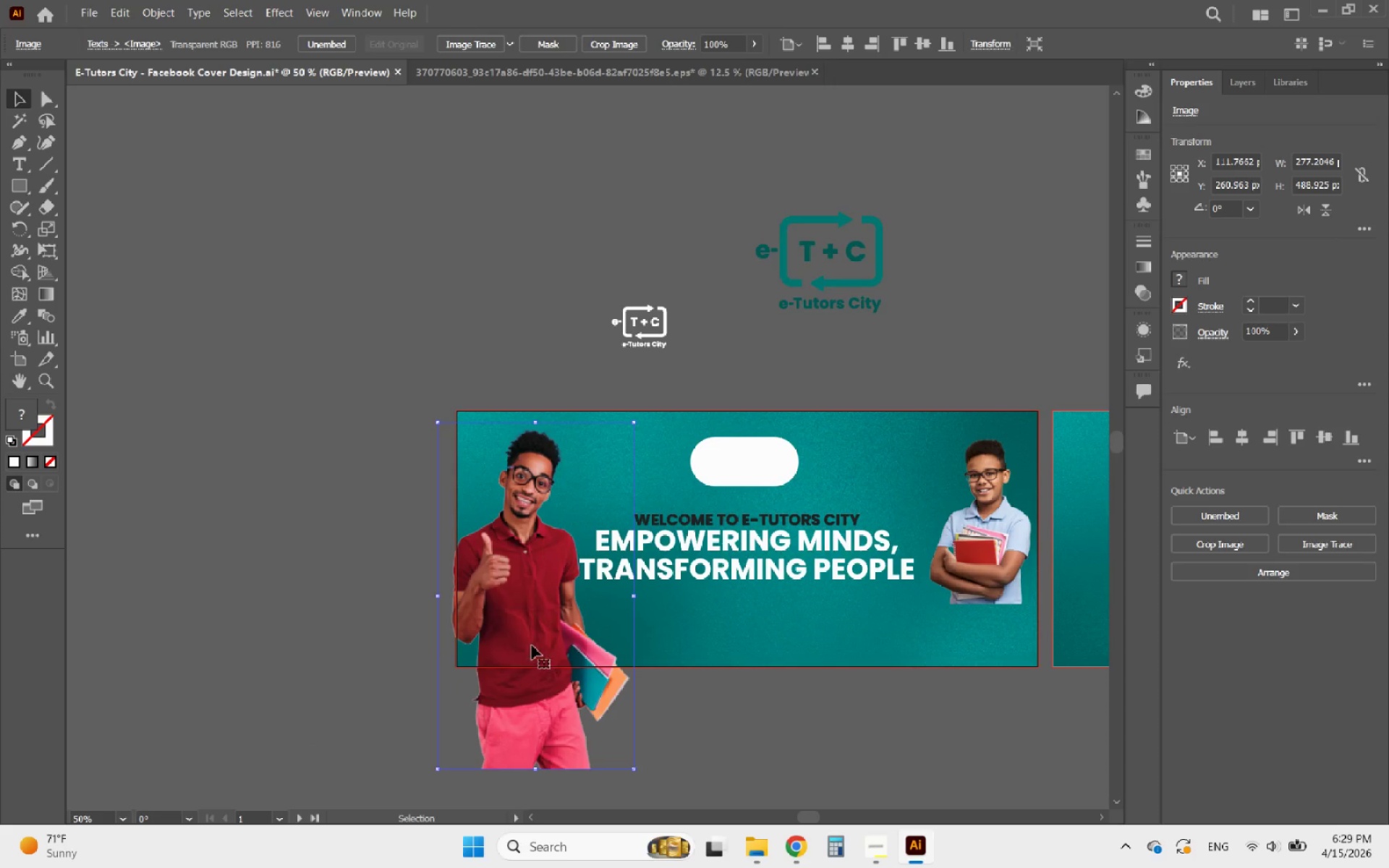 
left_click_drag(start_coordinate=[530, 639], to_coordinate=[524, 629])
 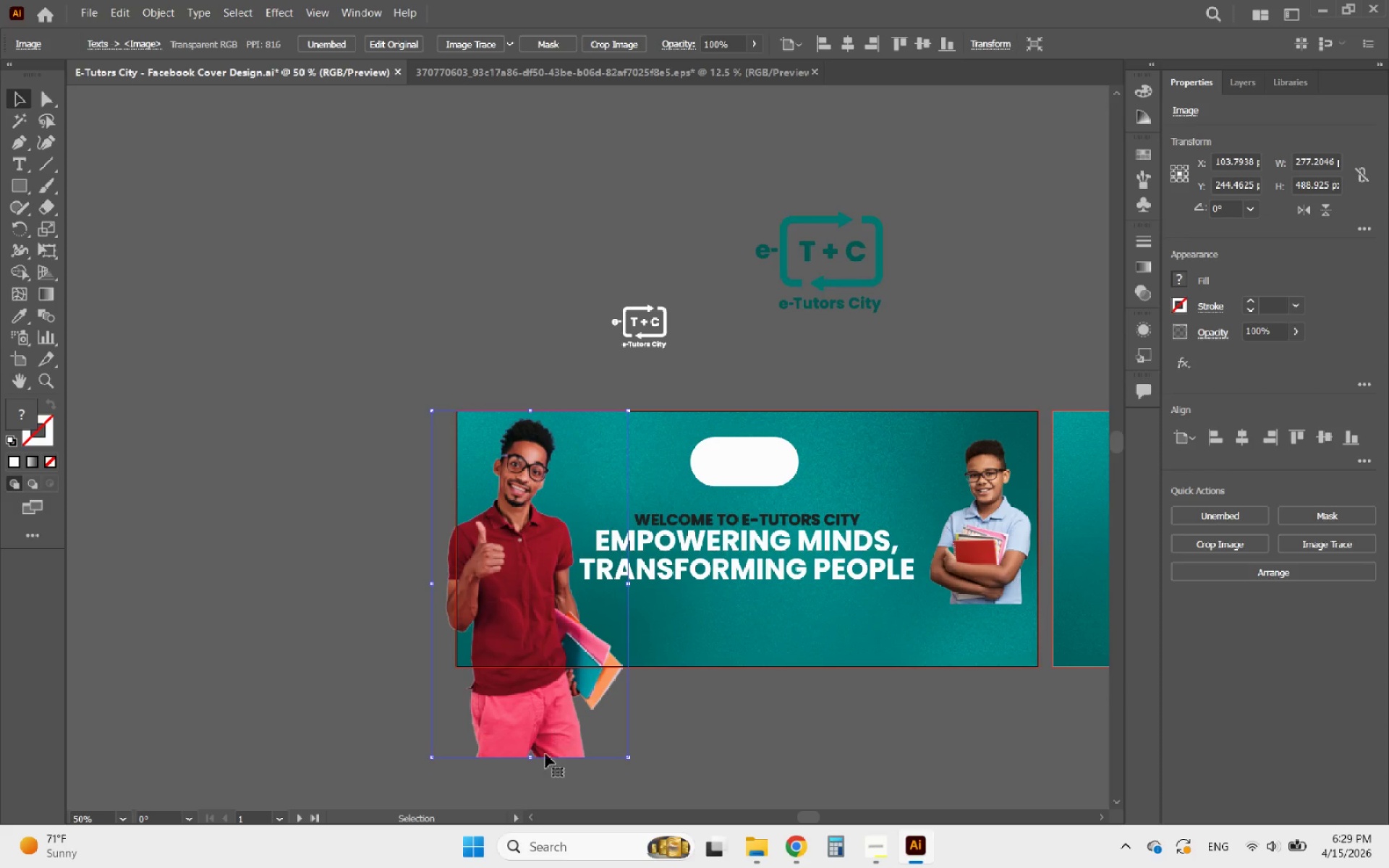 
hold_key(key=ShiftLeft, duration=1.84)
left_click_drag(start_coordinate=[531, 760], to_coordinate=[531, 715])
 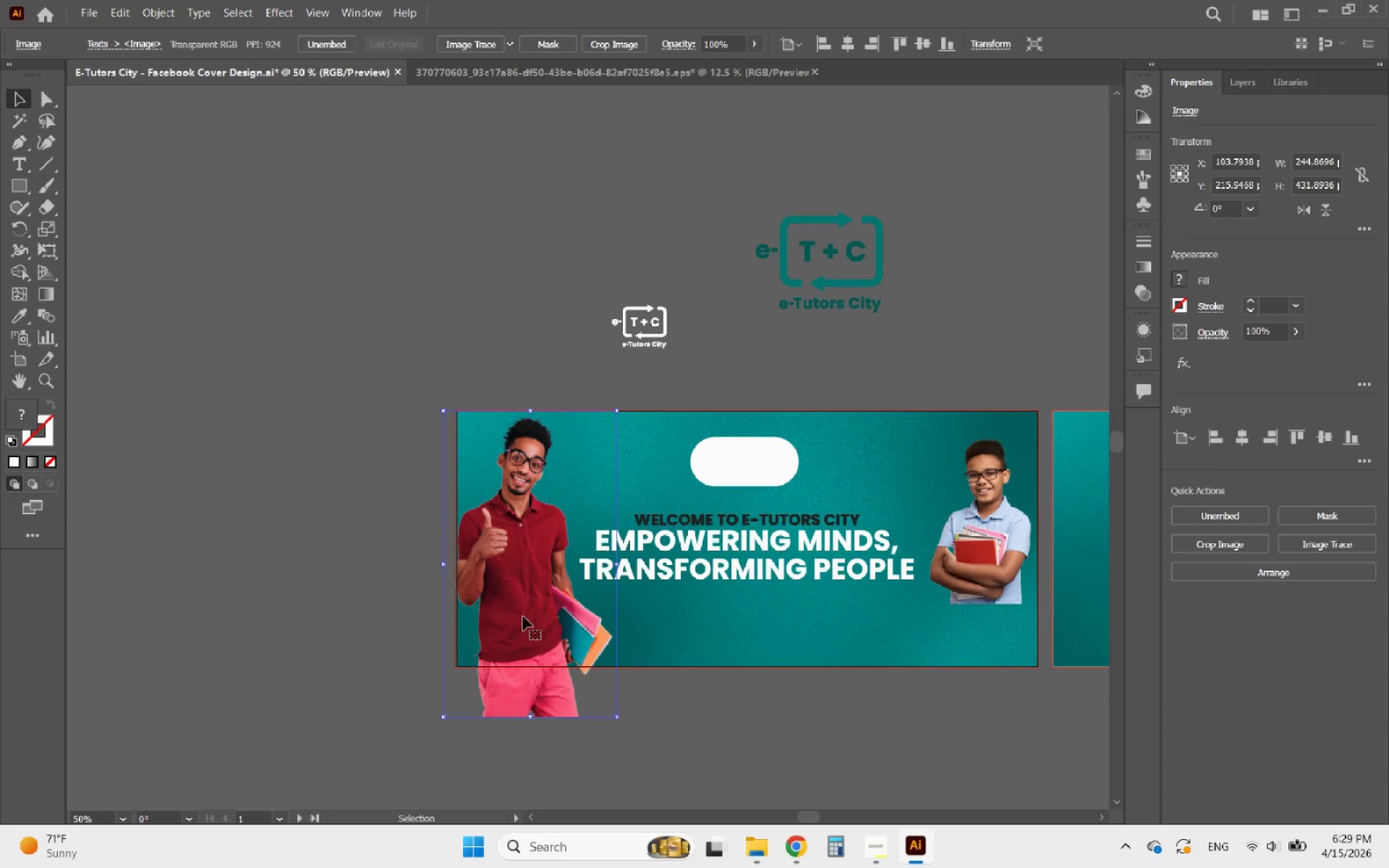 
left_click_drag(start_coordinate=[522, 610], to_coordinate=[519, 614])
 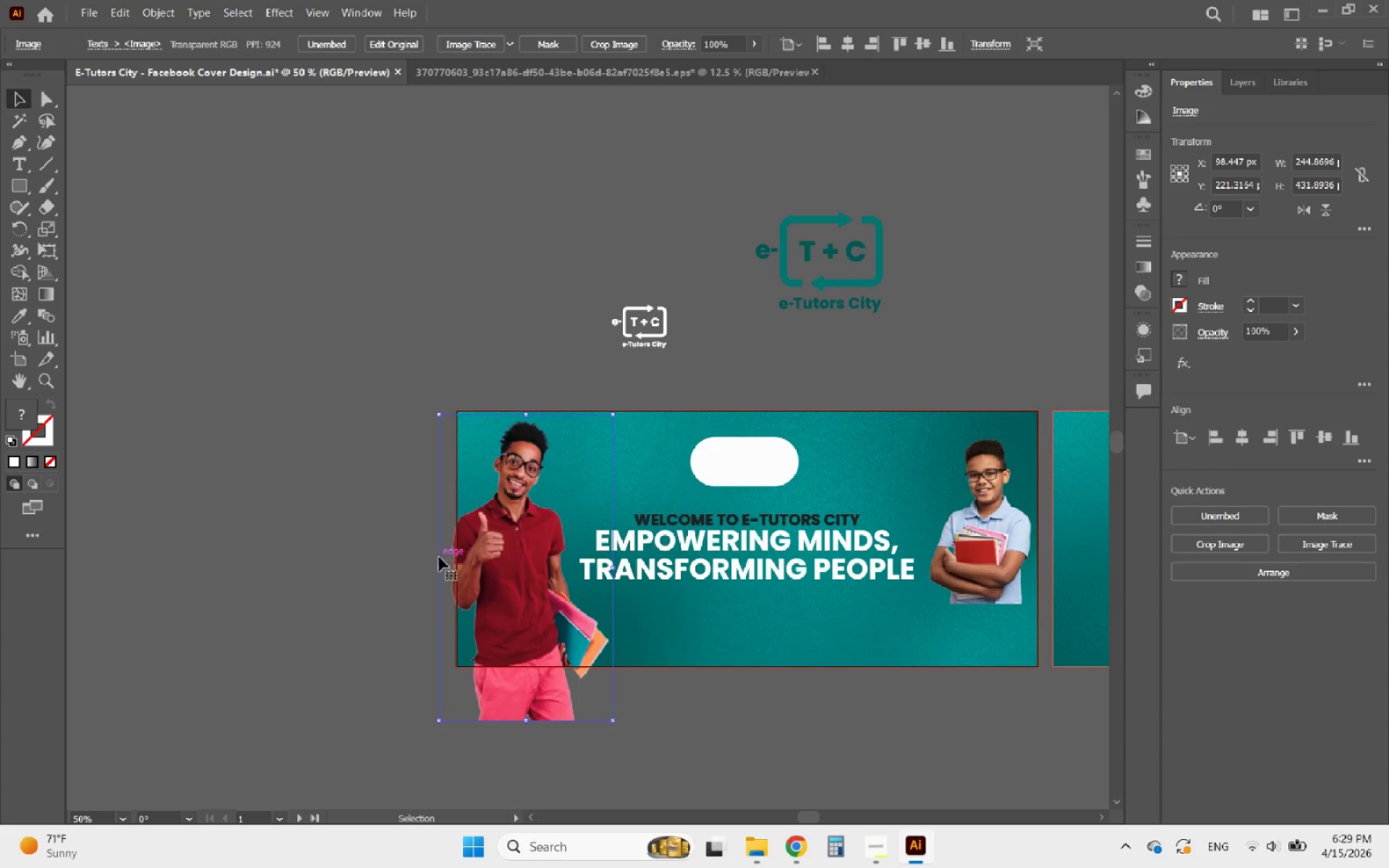 
hold_key(key=AltLeft, duration=1.17)
scroll: coordinate [468, 578], scroll_direction: up, amount: 1.0
 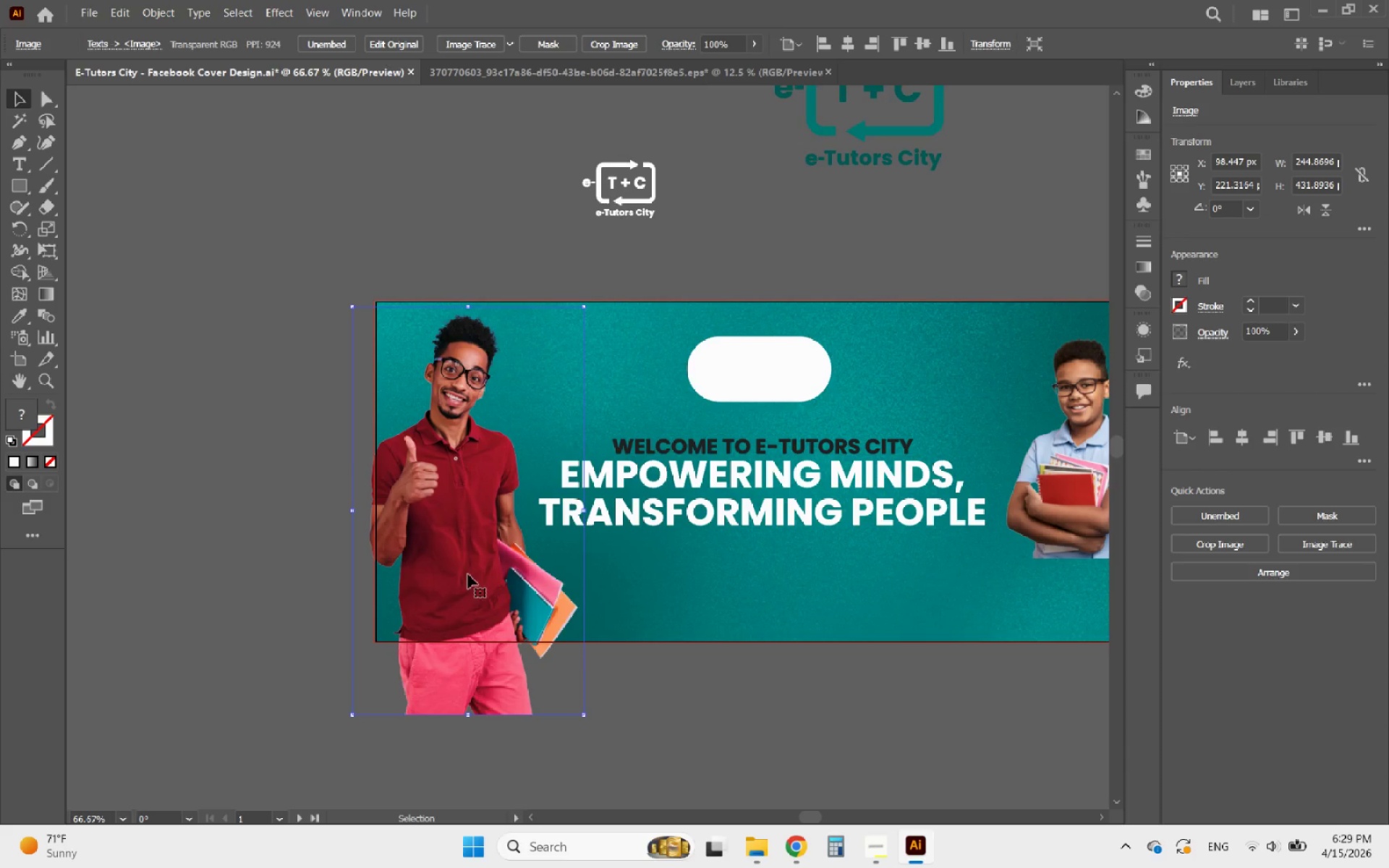 
hold_key(key=AltLeft, duration=0.72)
scroll: coordinate [472, 574], scroll_direction: up, amount: 2.0
 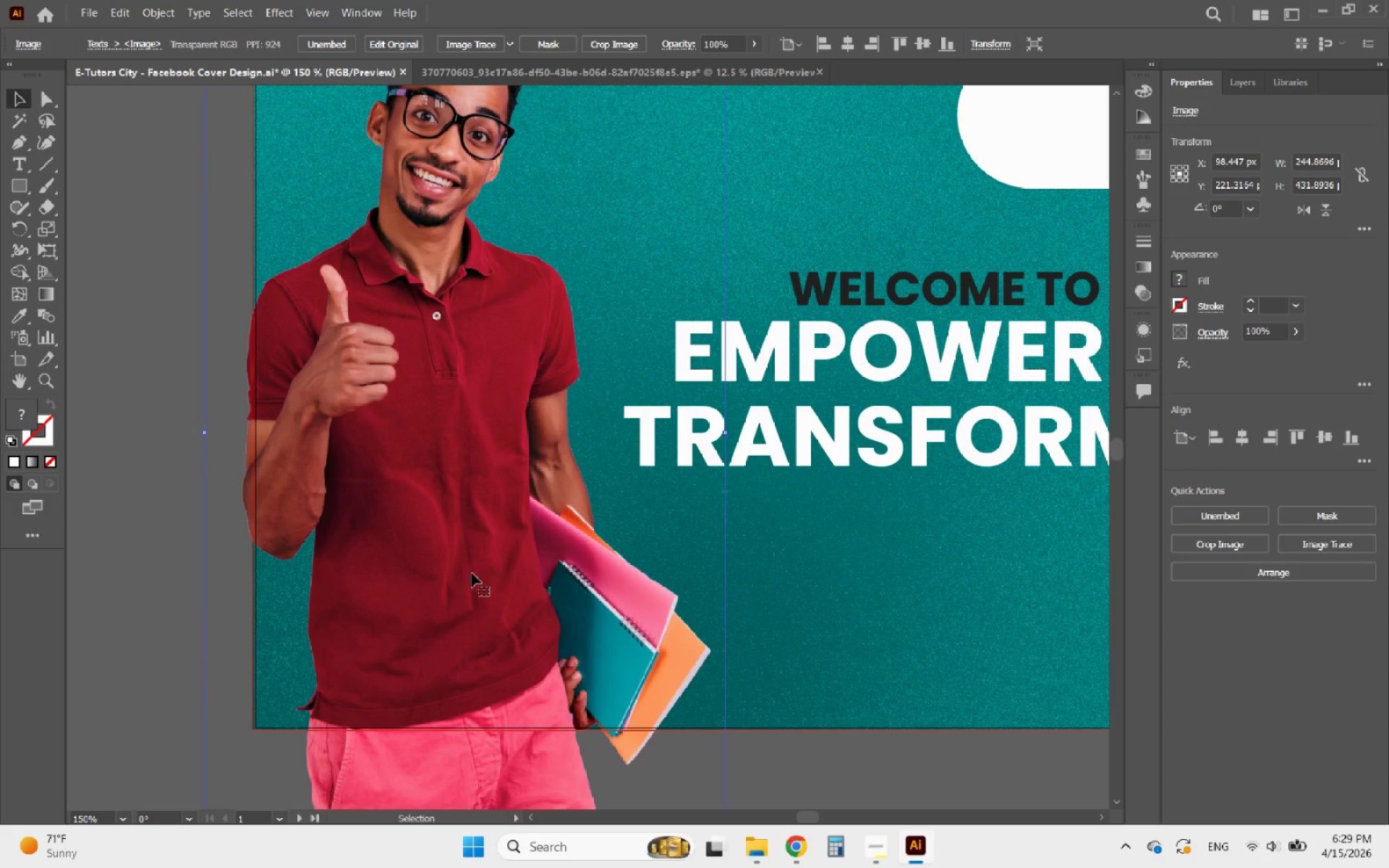 
hold_key(key=AltLeft, duration=1.8)
left_click_drag(start_coordinate=[472, 573], to_coordinate=[488, 571])
 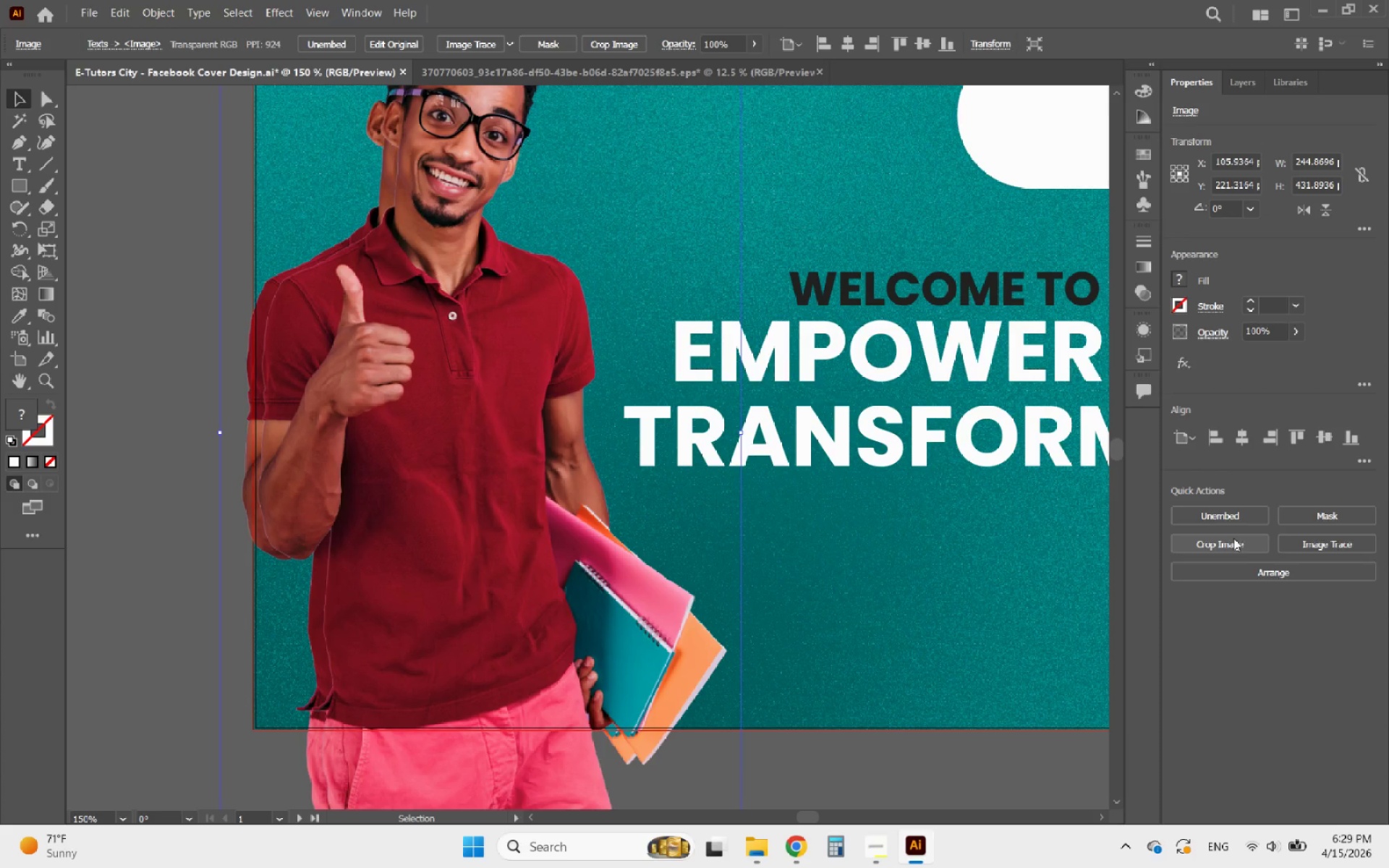 
key(Control+Z)
 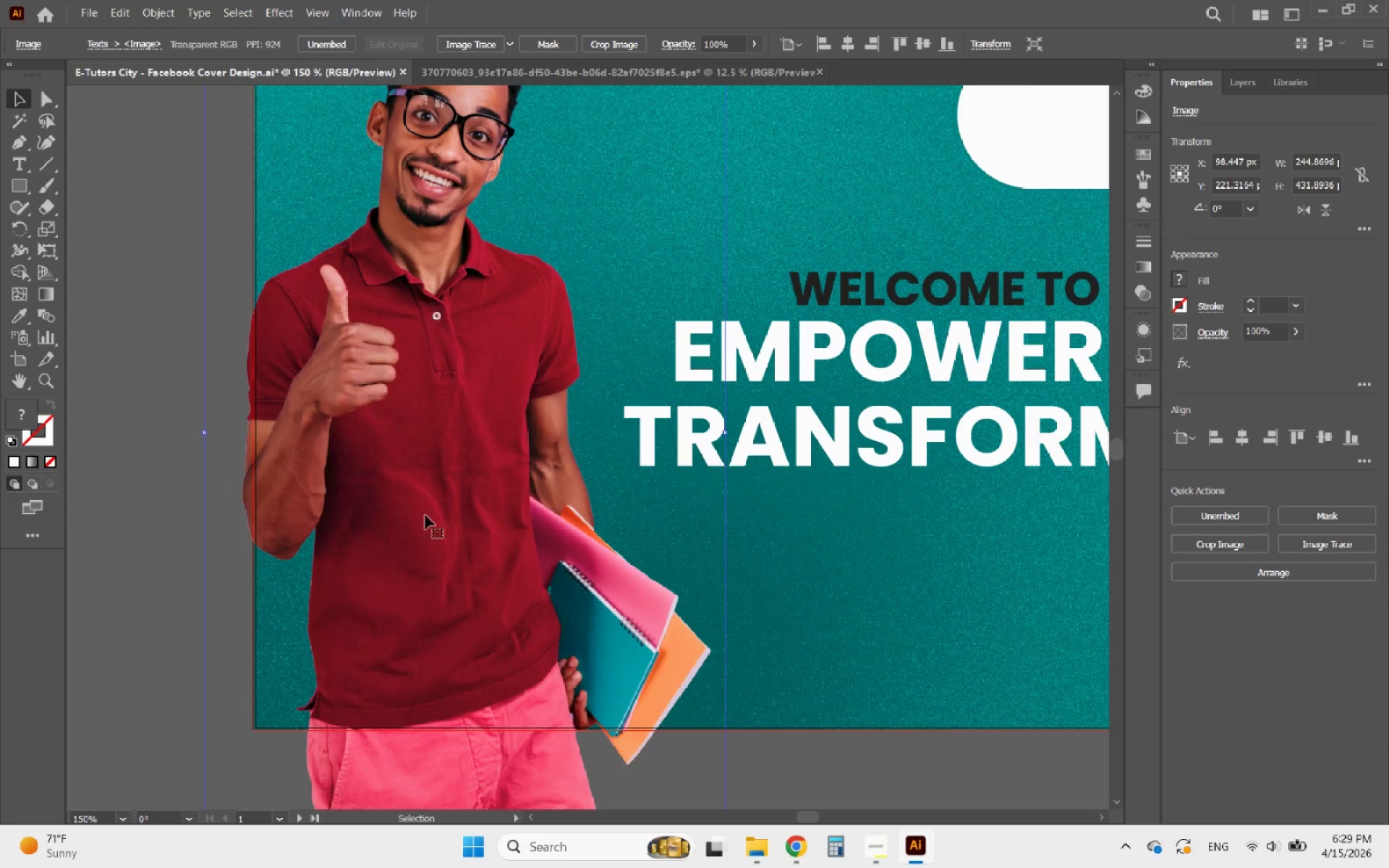 
hold_key(key=AltLeft, duration=1.91)
scroll: coordinate [310, 511], scroll_direction: down, amount: 3.0
 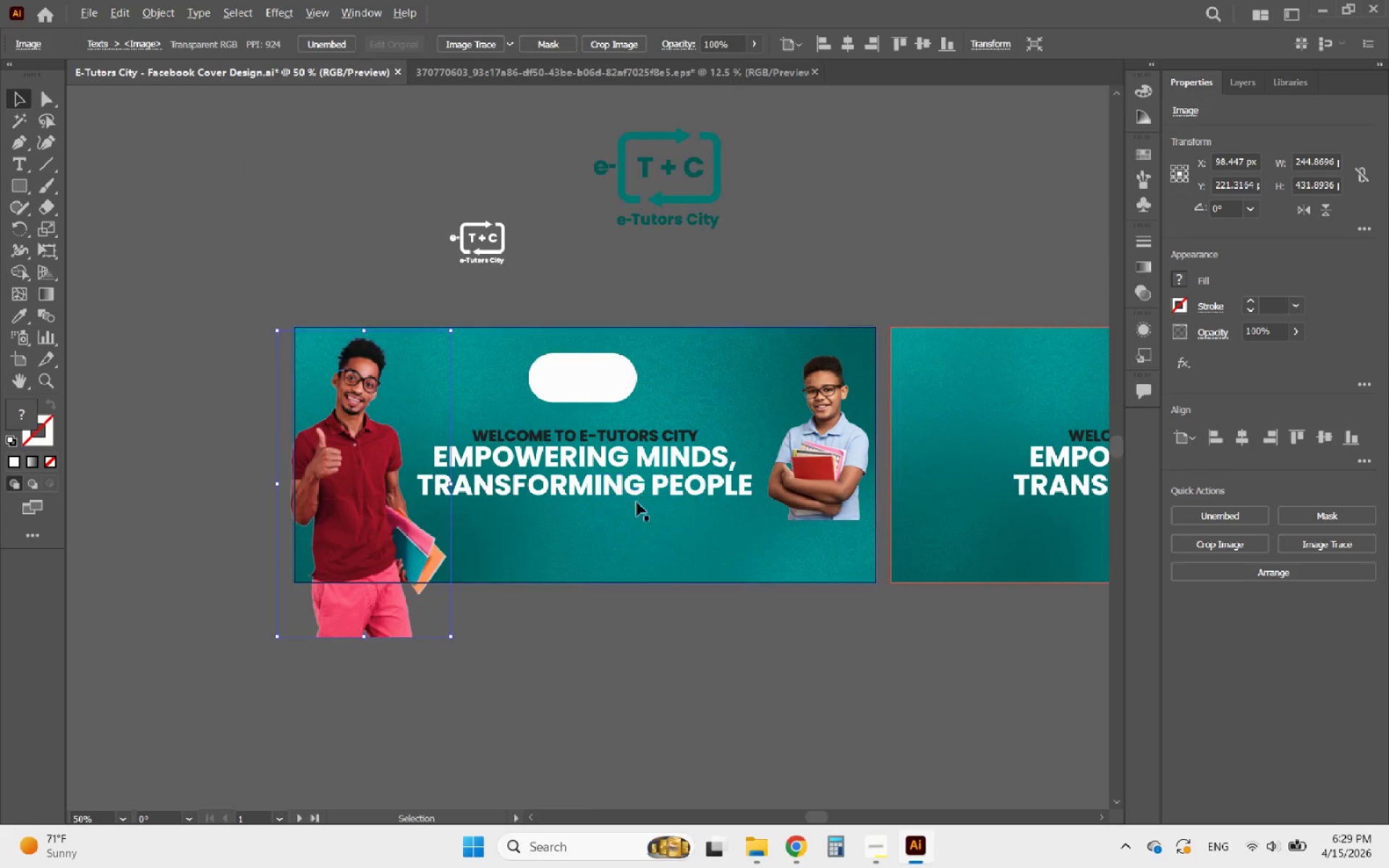 
scroll: coordinate [912, 493], scroll_direction: up, amount: 1.0
 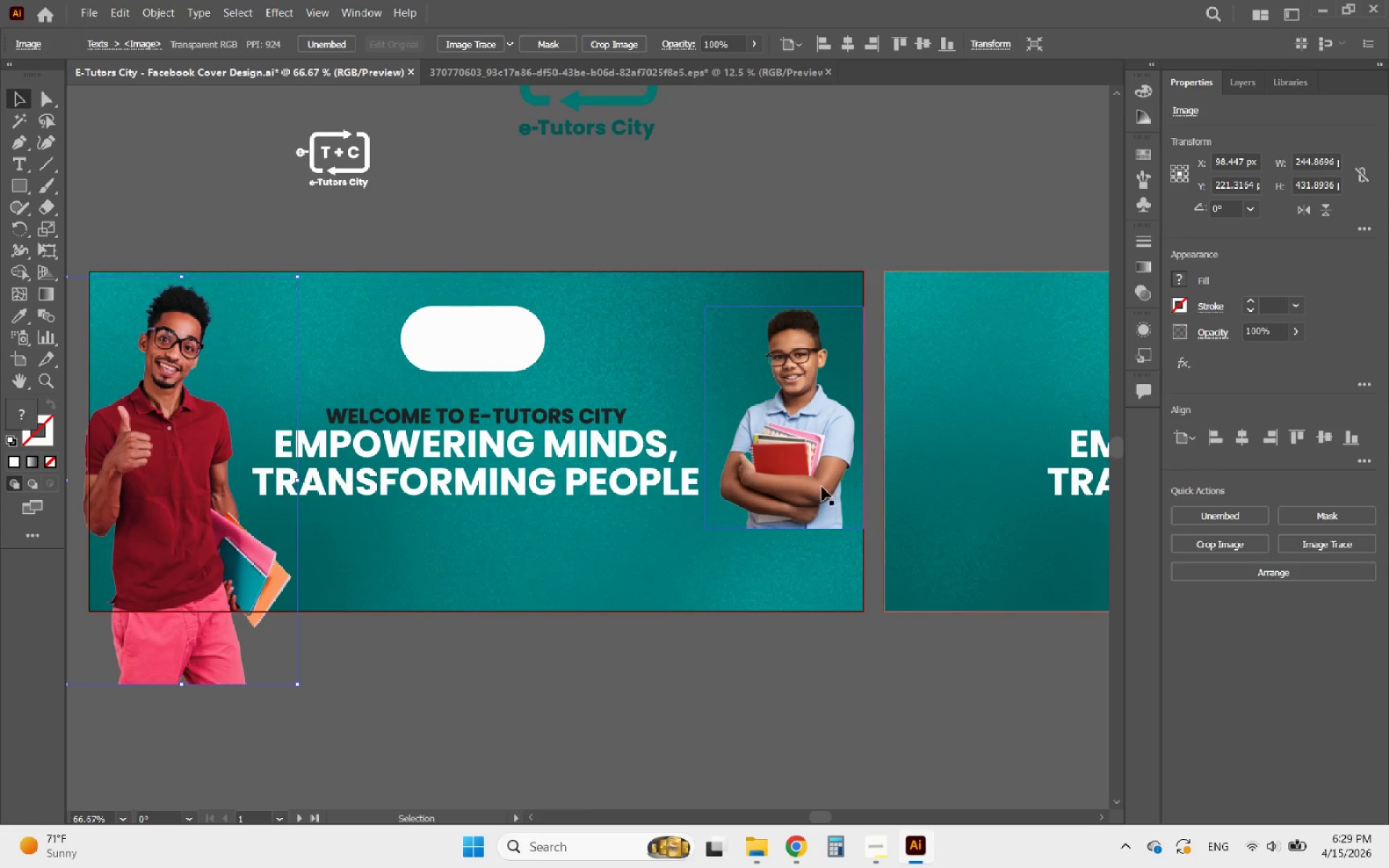 
left_click([820, 487])
 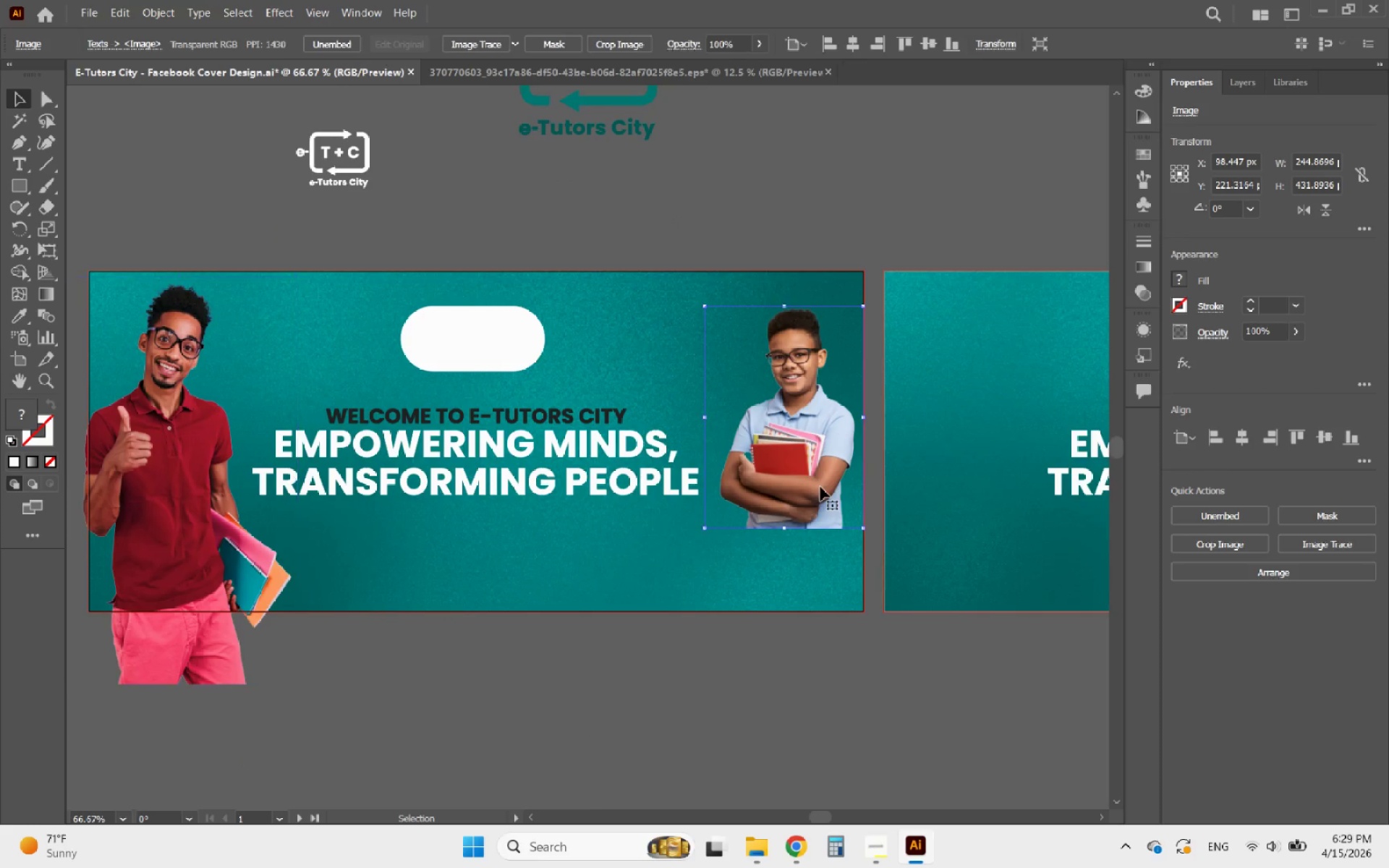 
hold_key(key=ShiftLeft, duration=2.98)
left_click_drag(start_coordinate=[783, 530], to_coordinate=[764, 624])
 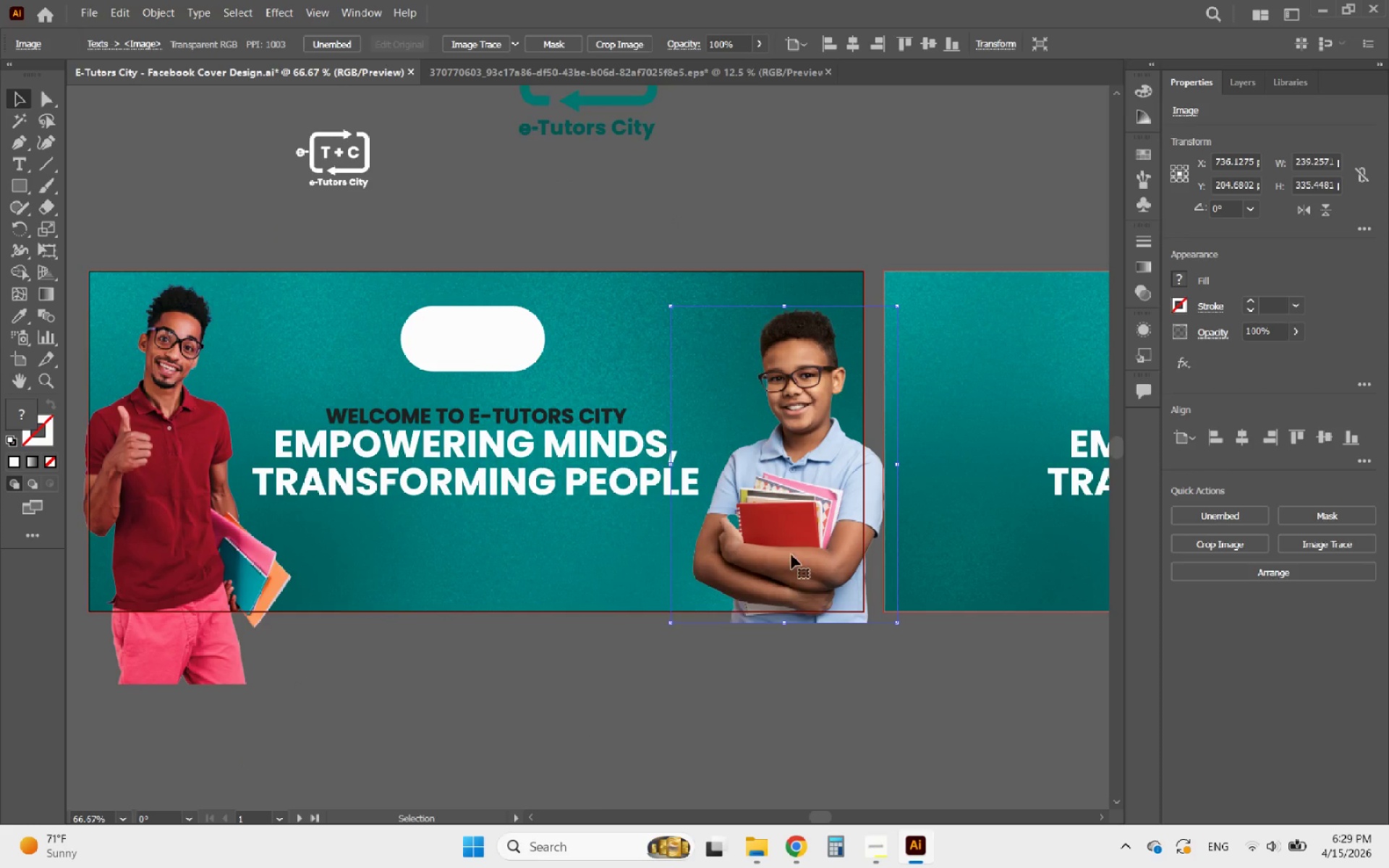 
left_click_drag(start_coordinate=[791, 553], to_coordinate=[782, 553])
 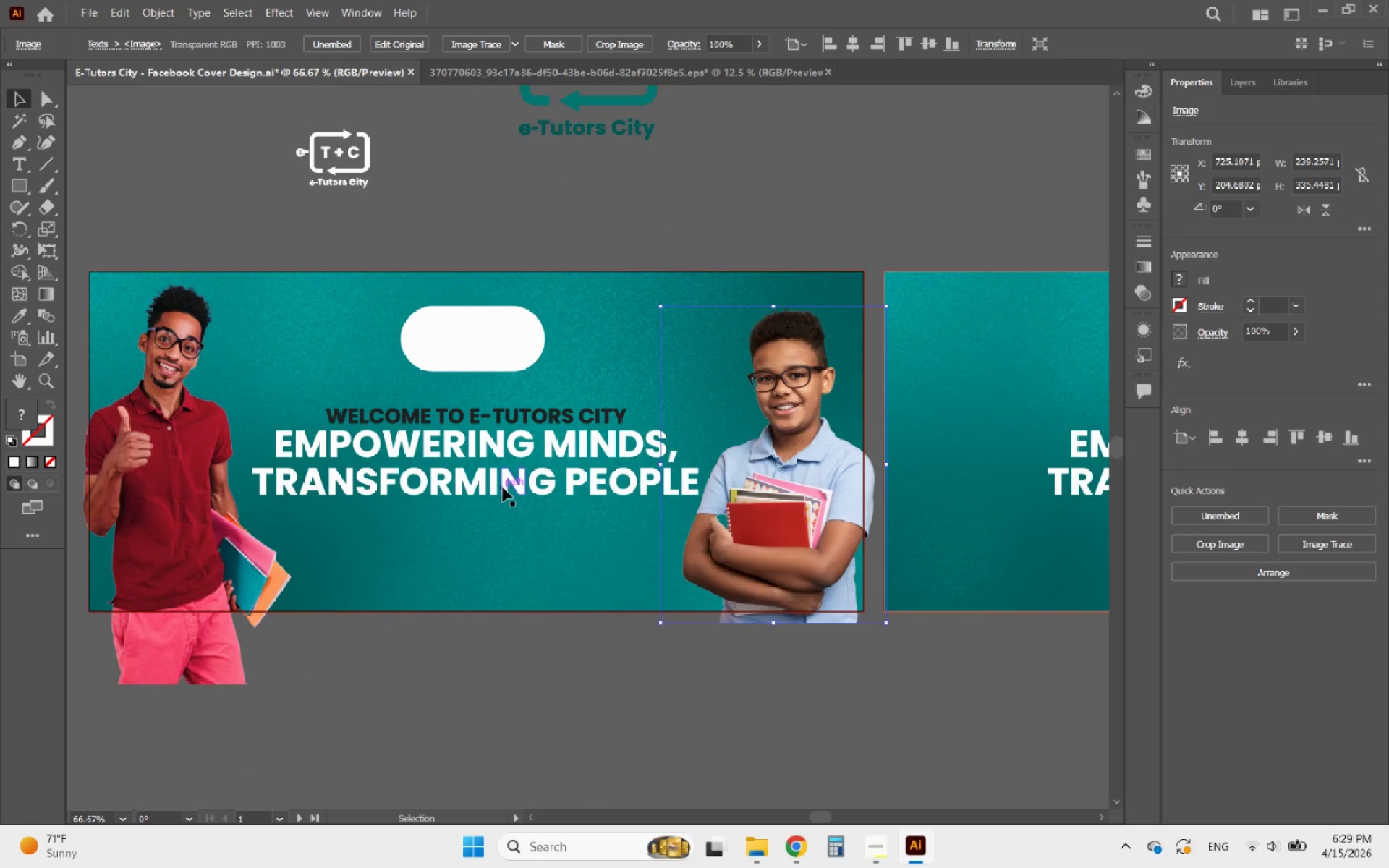 
left_click([501, 485])
 